 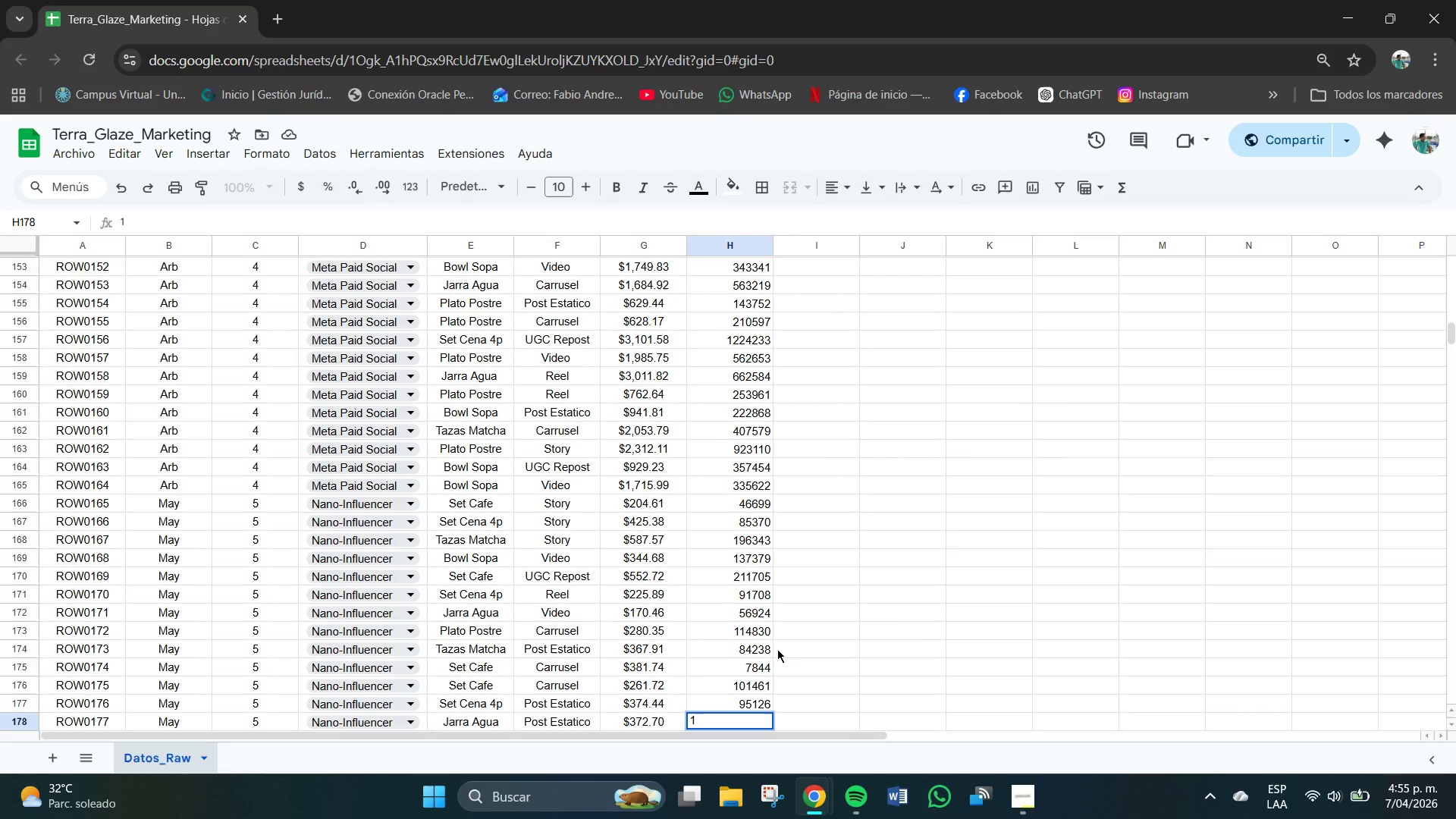 
key(Numpad4)
 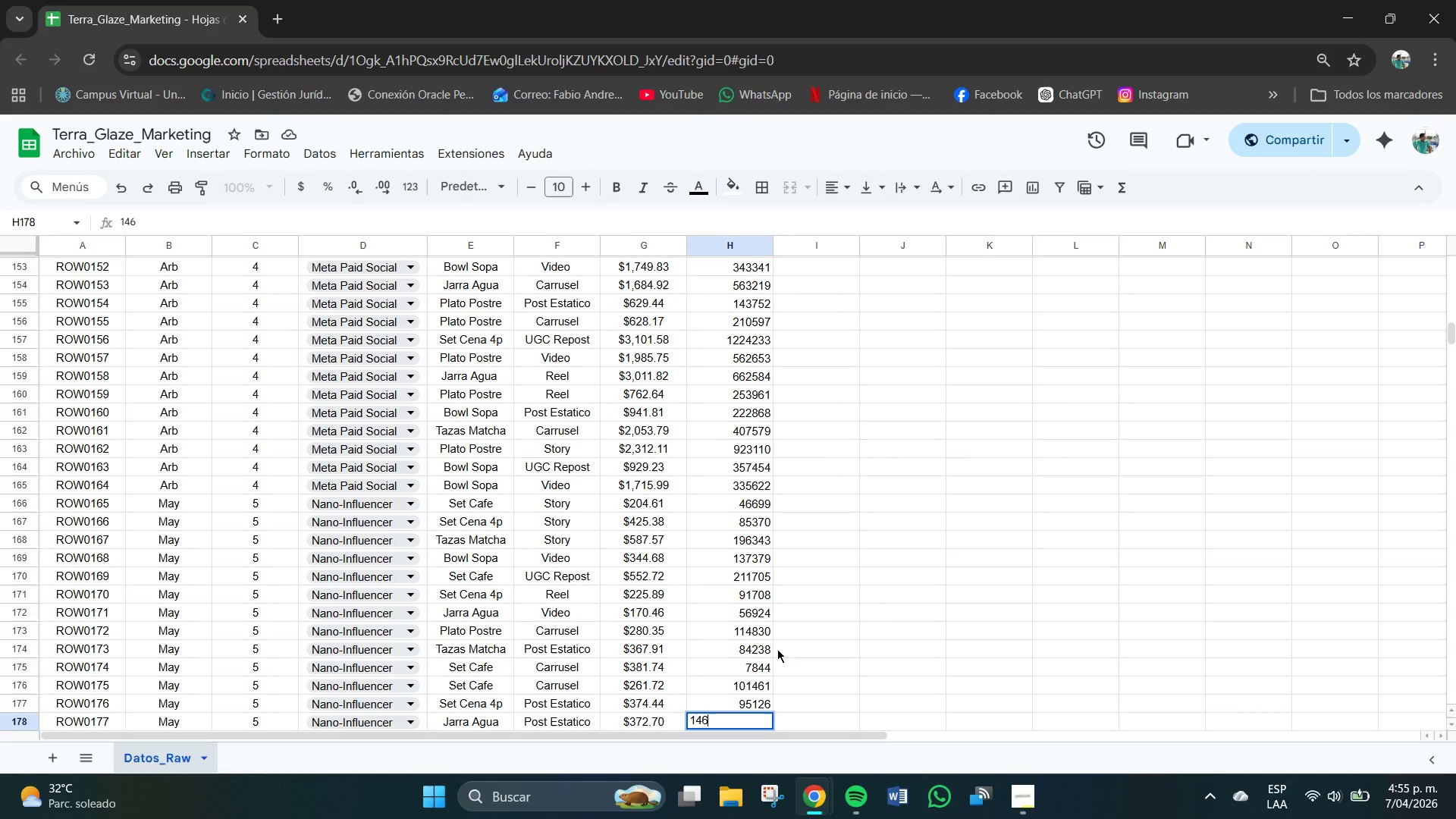 
key(Numpad6)
 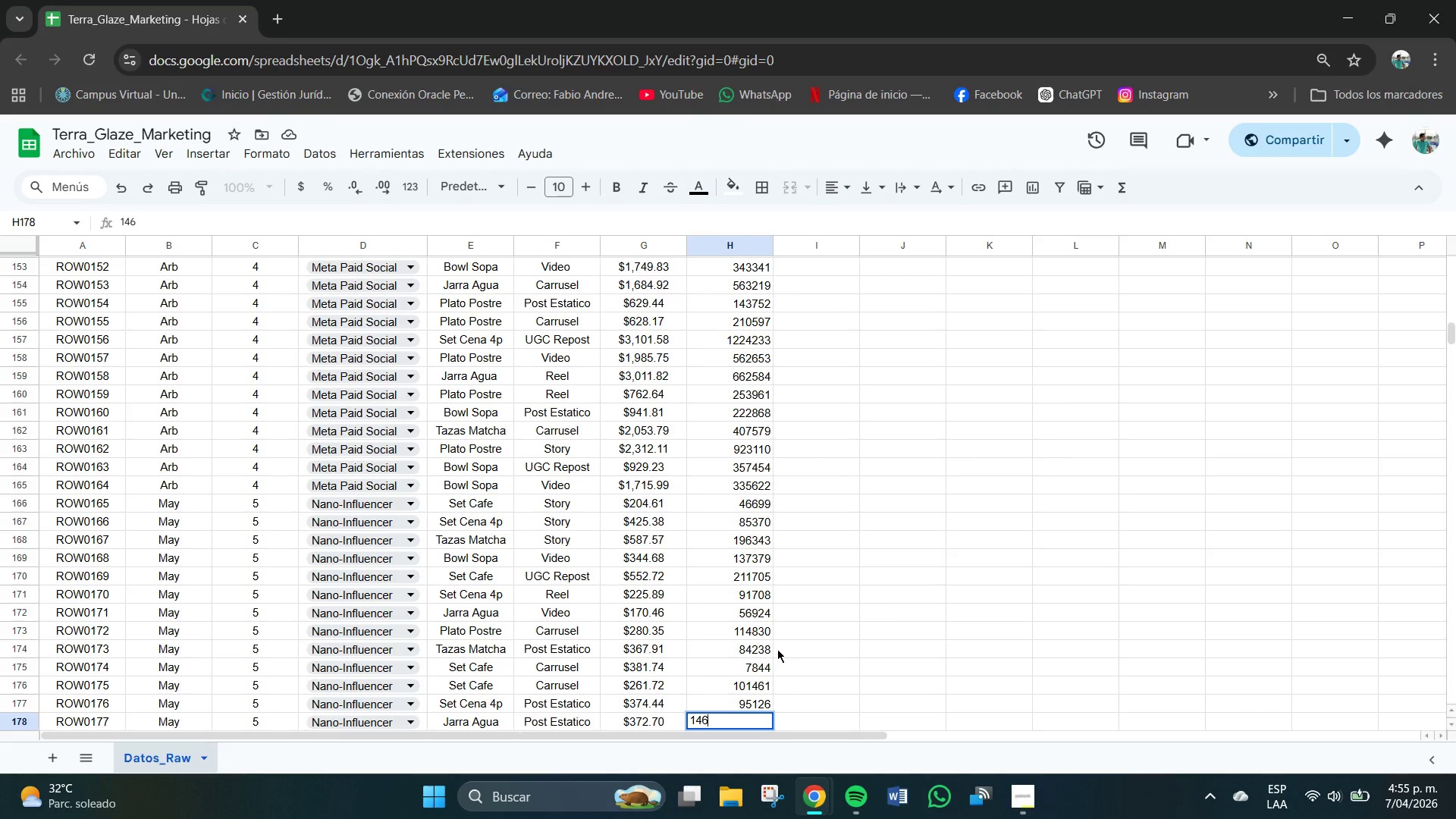 
key(Numpad0)
 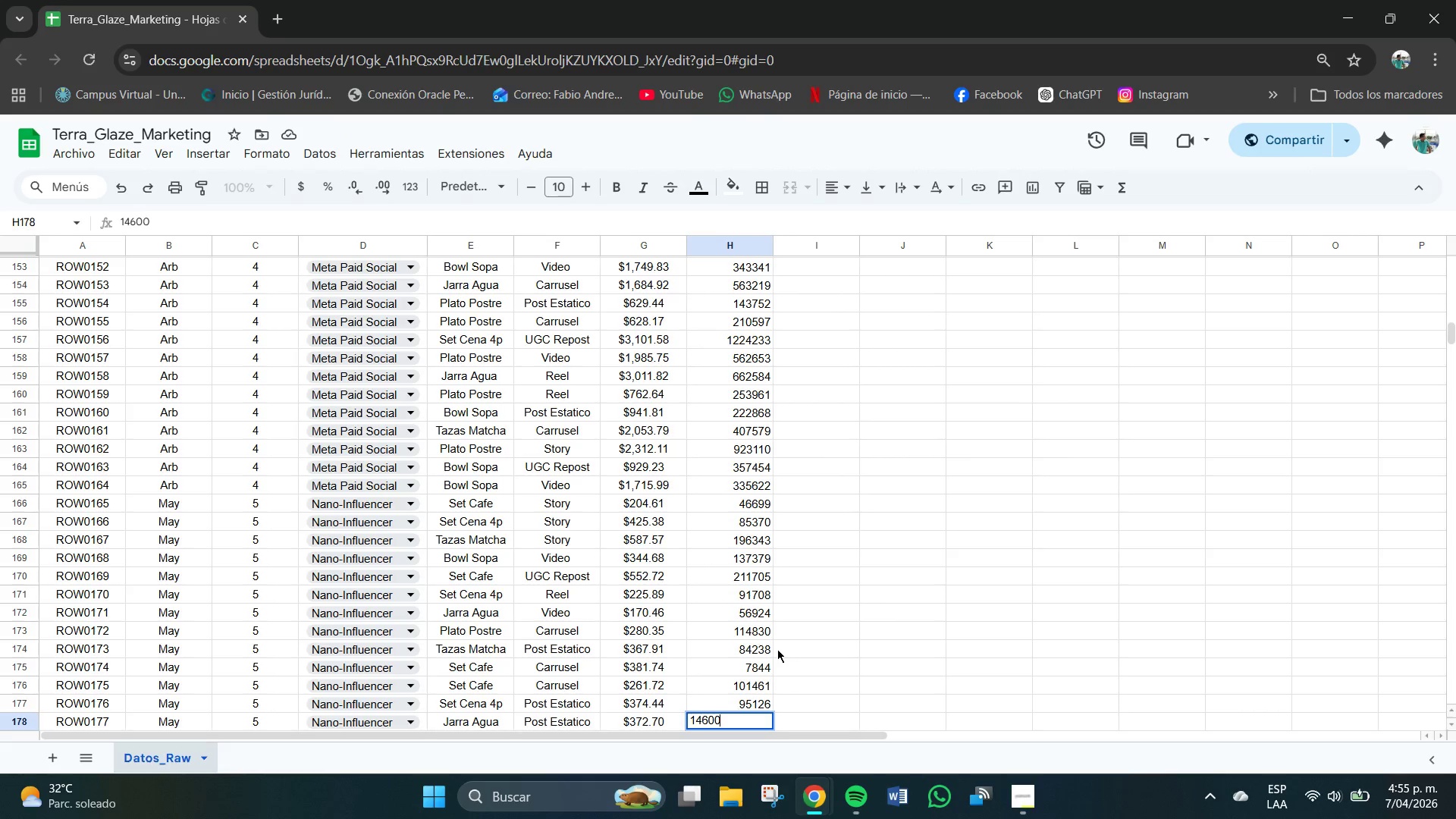 
key(Numpad0)
 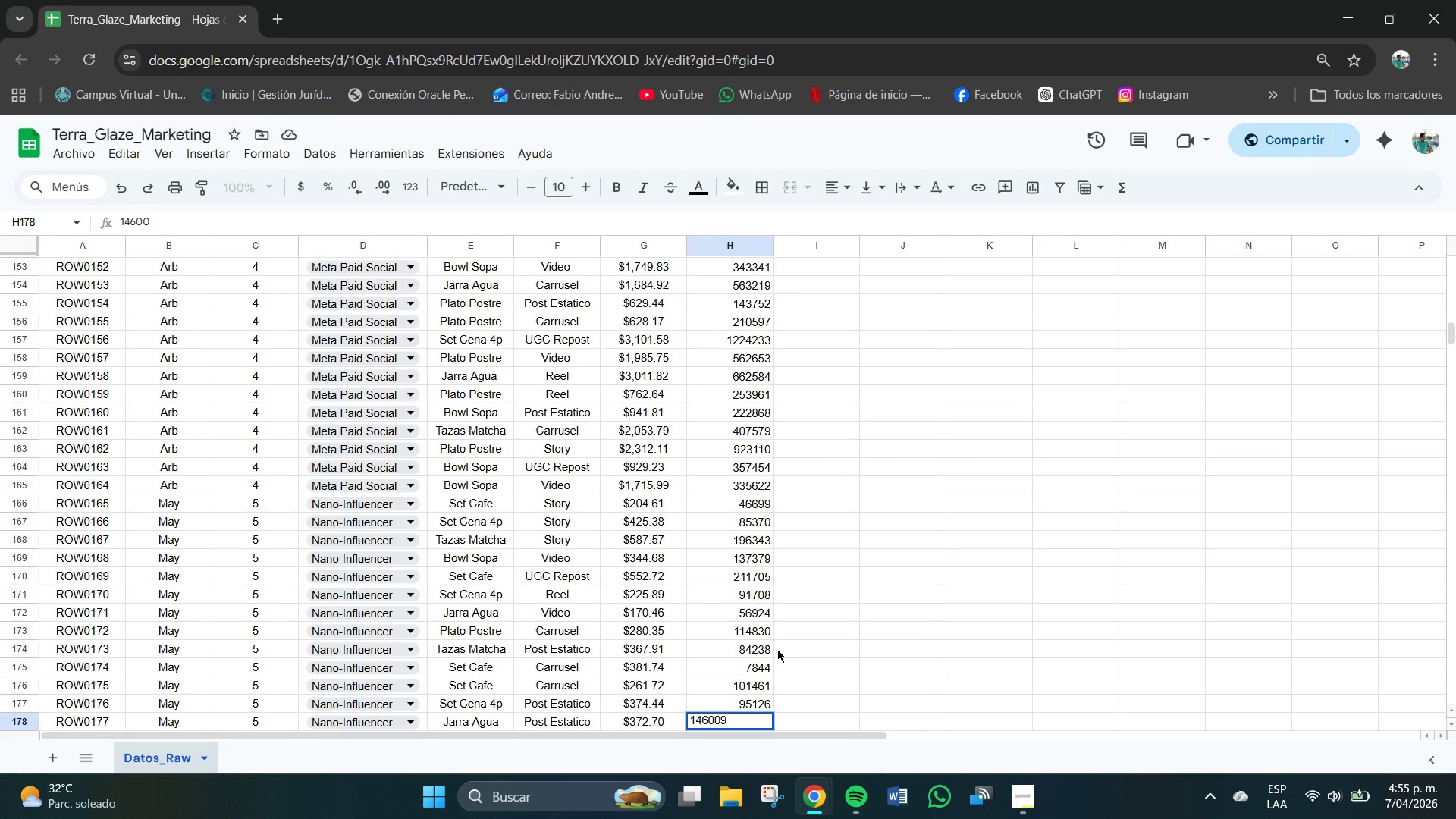 
key(Numpad9)
 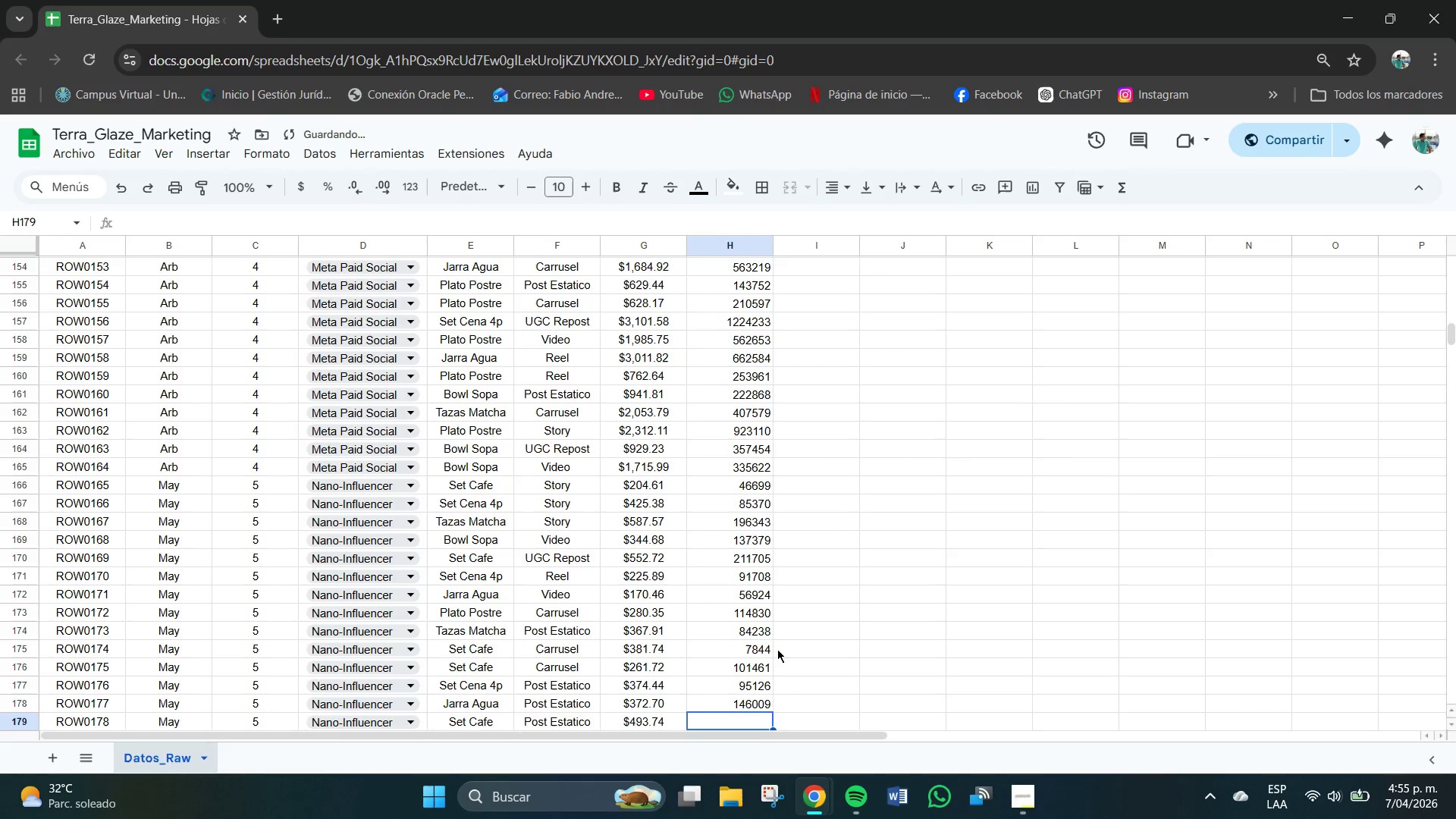 
key(NumpadEnter)
 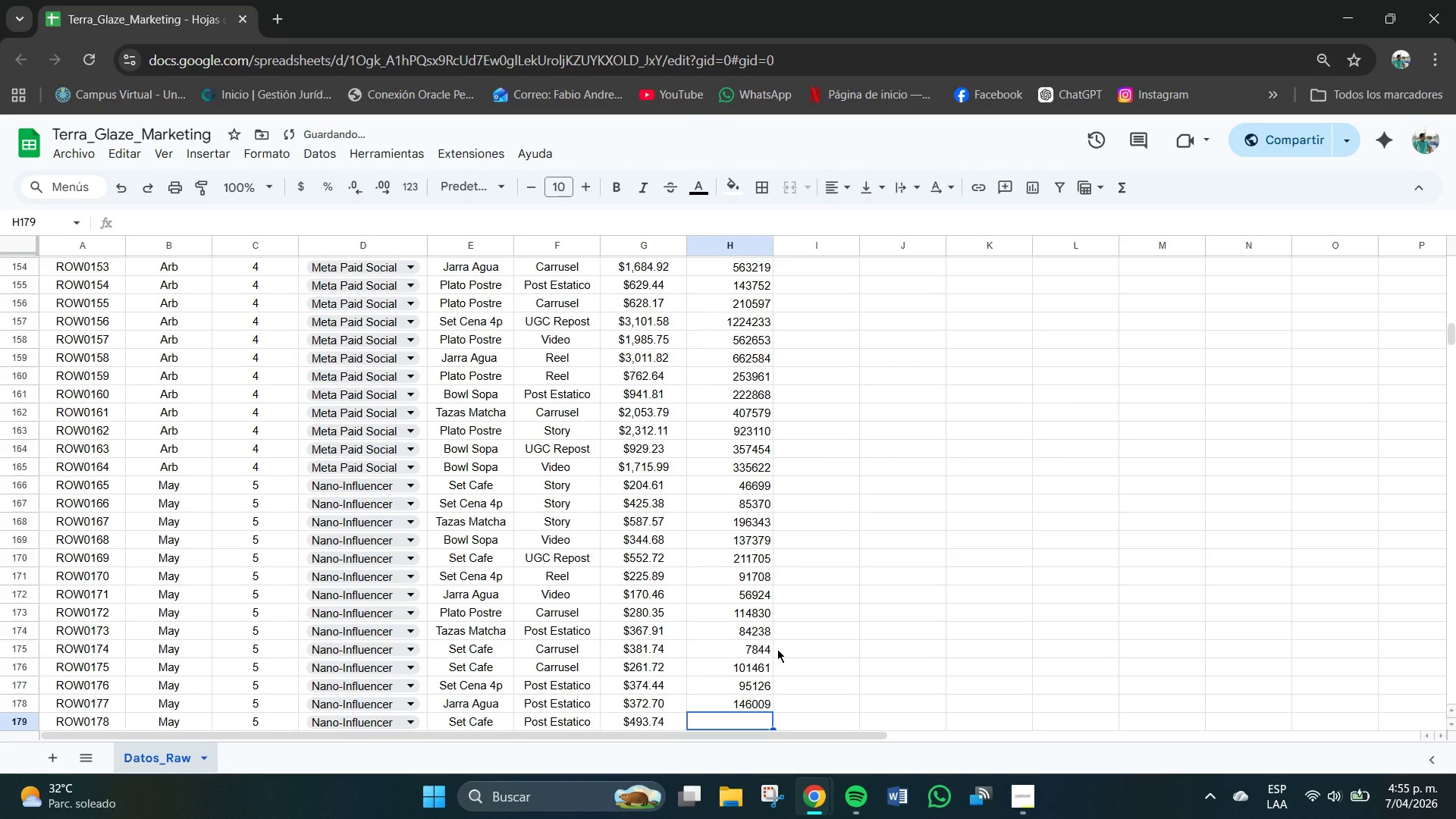 
key(Numpad1)
 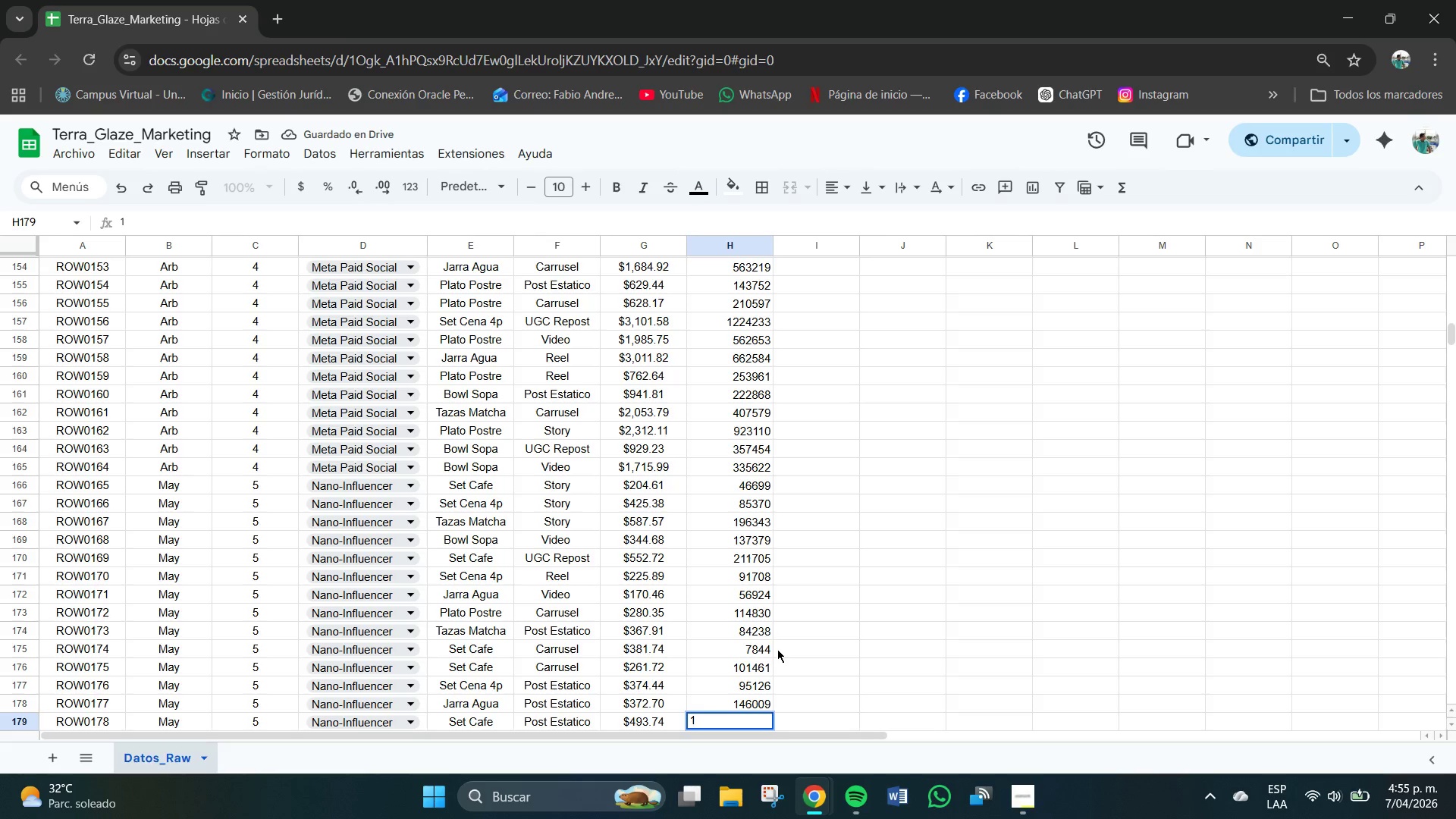 
key(Numpad3)
 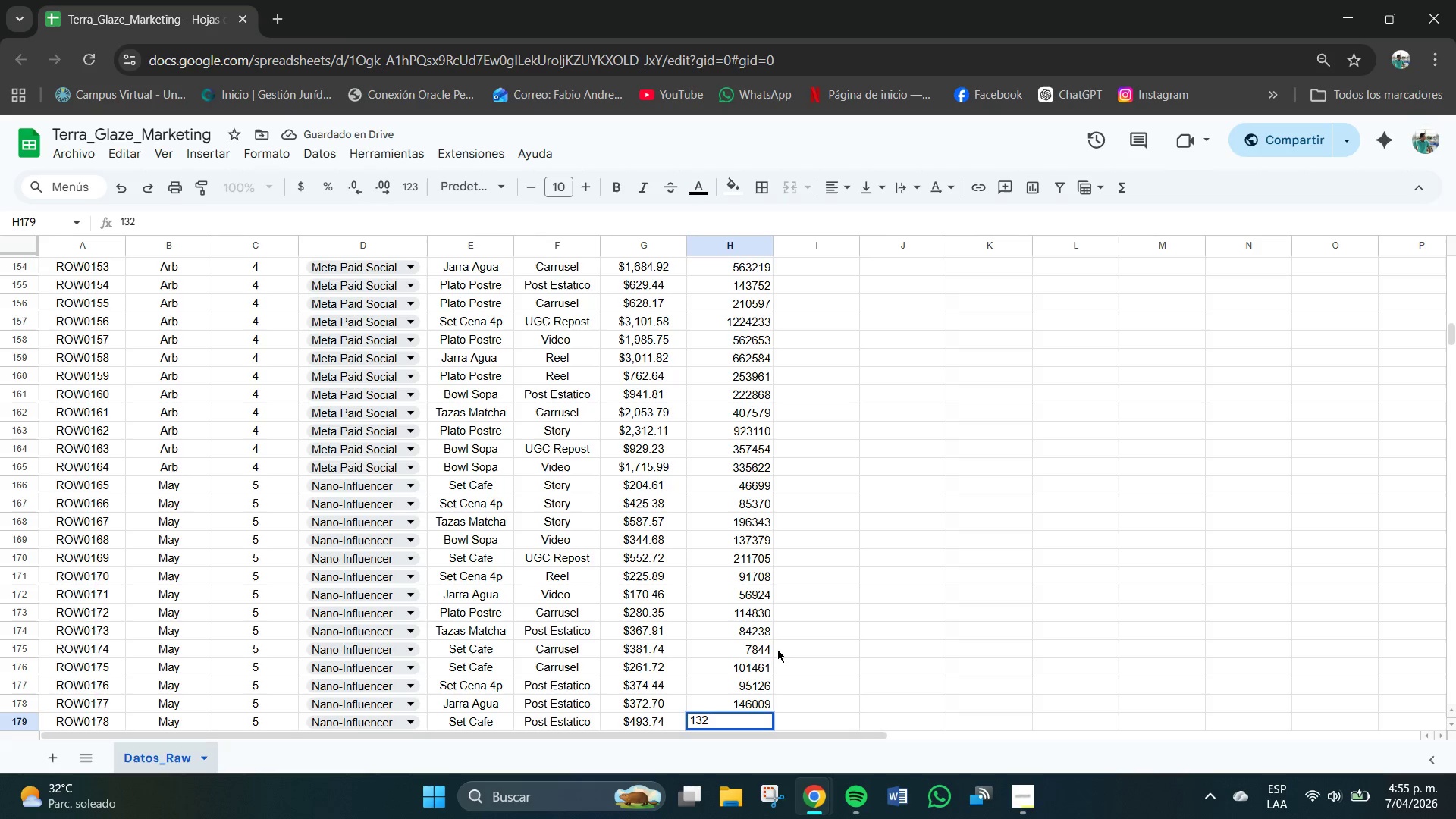 
key(Numpad2)
 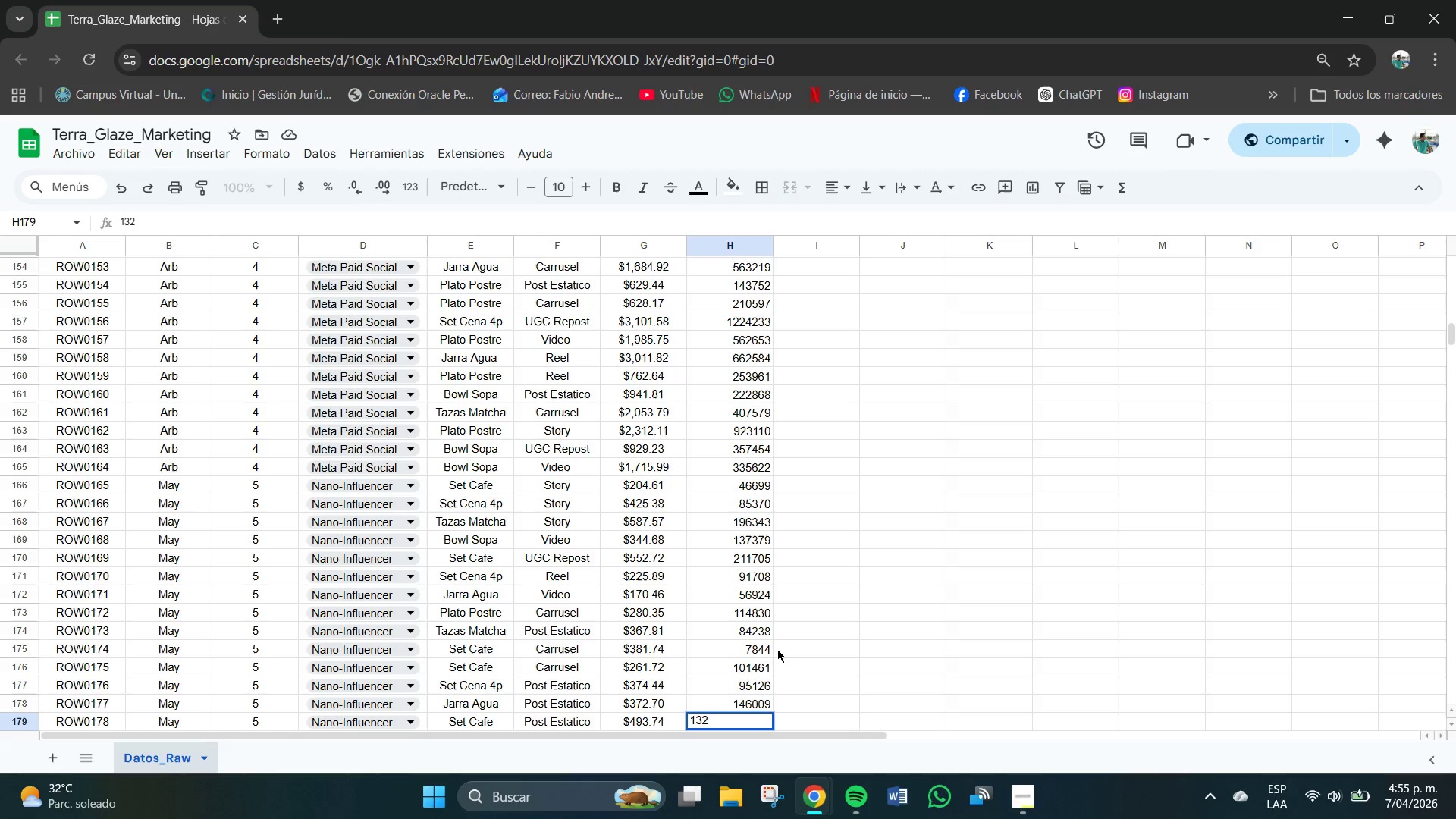 
wait(5.25)
 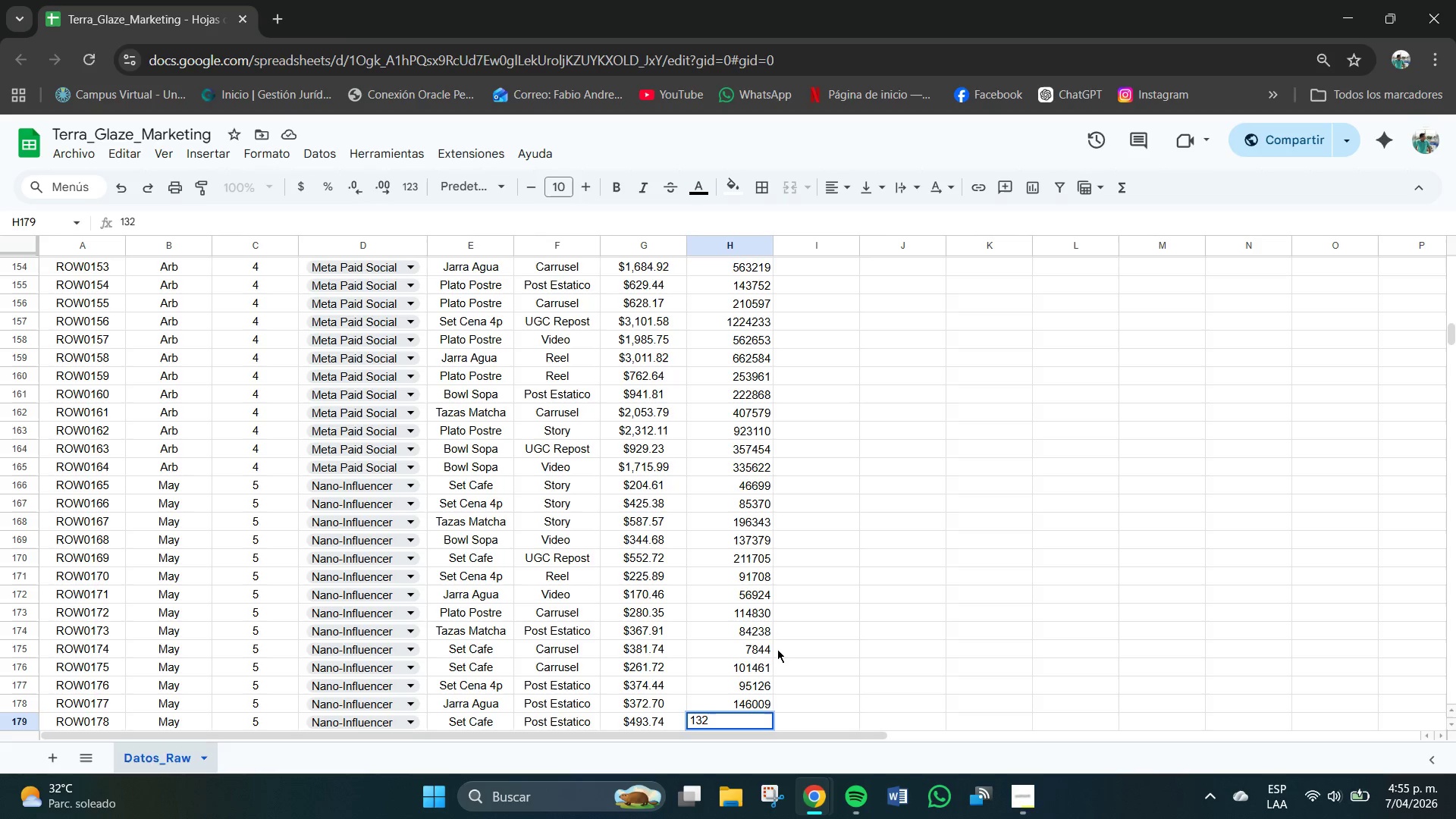 
key(Numpad2)
 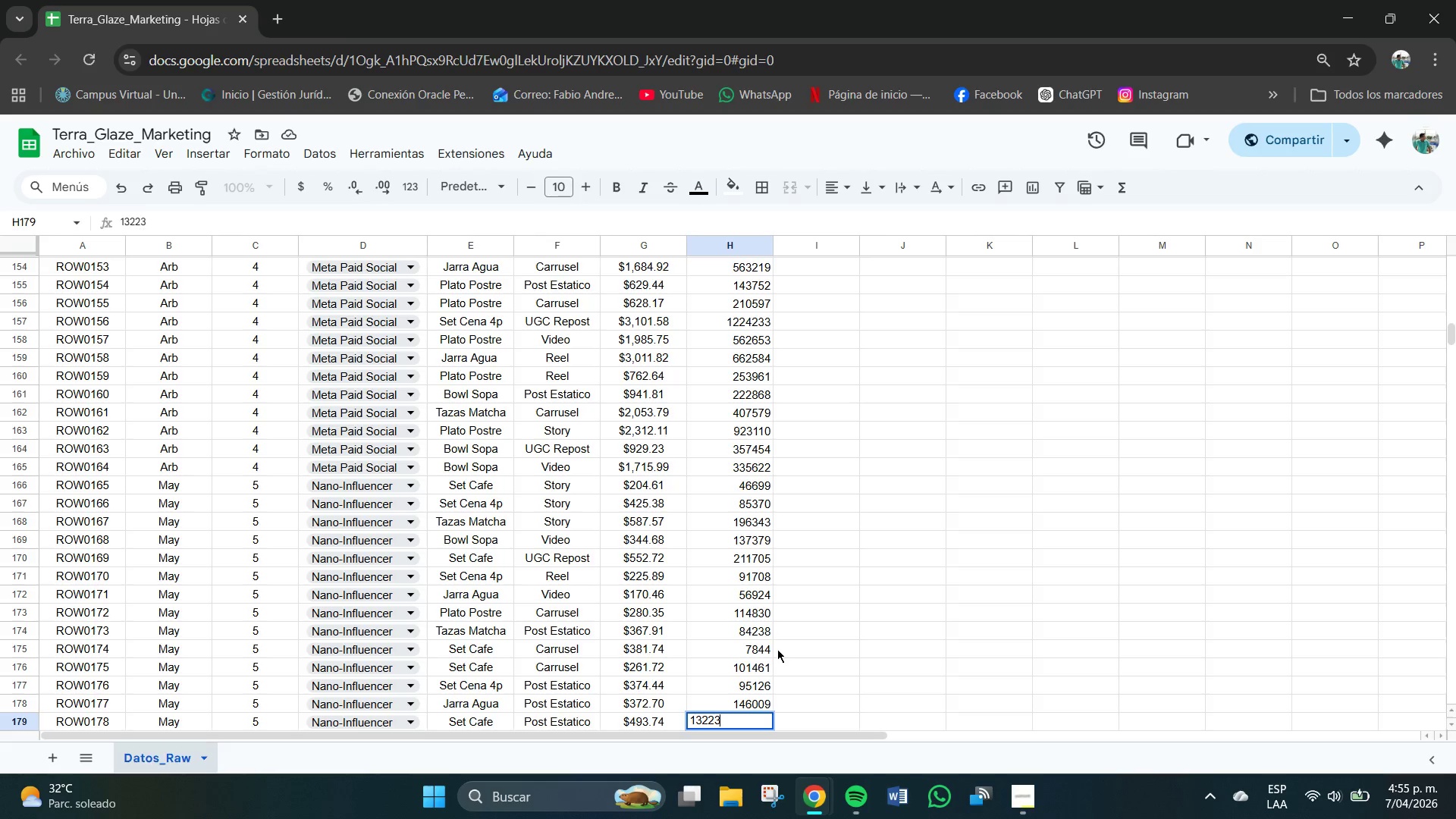 
key(Numpad3)
 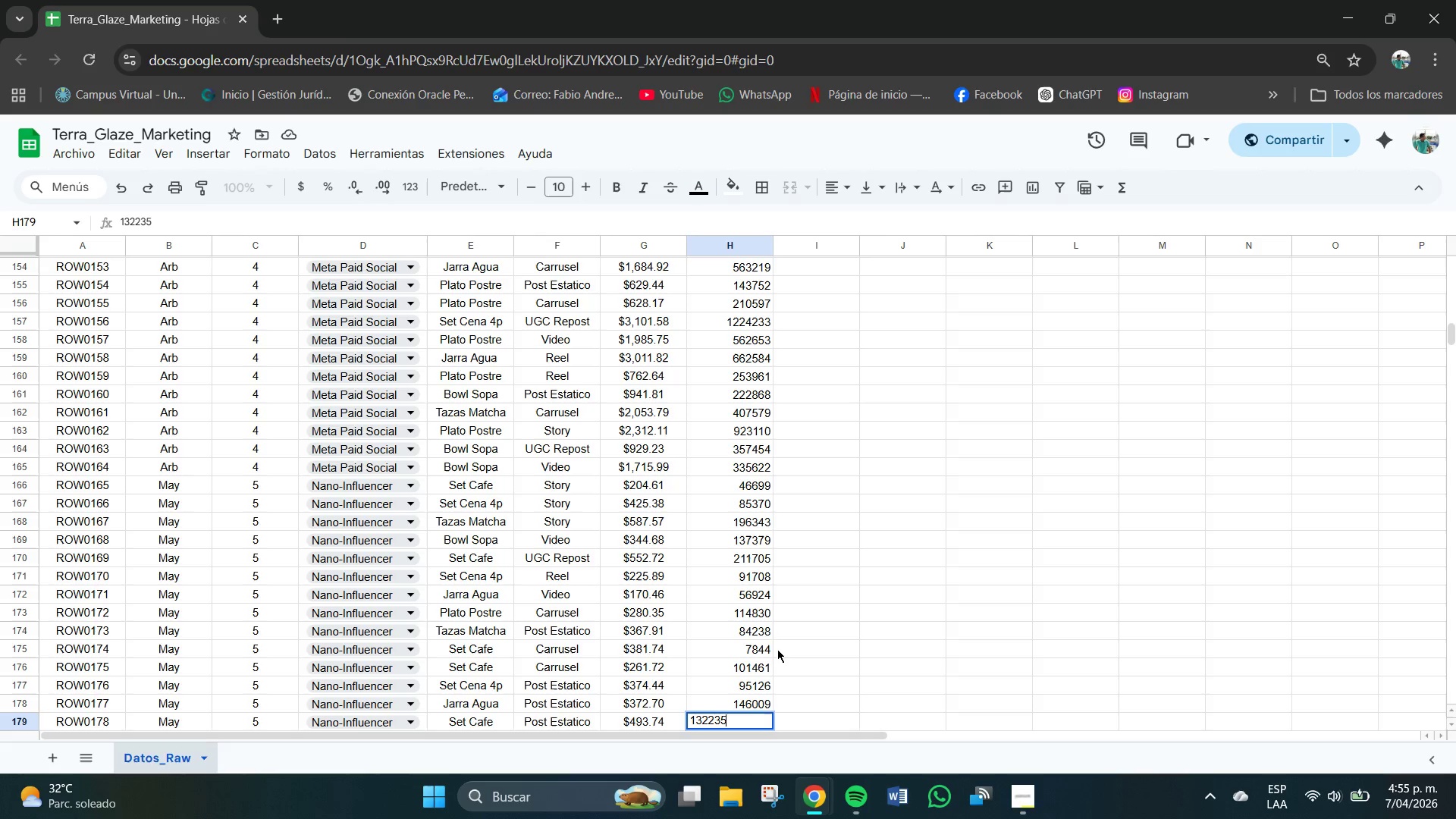 
key(Numpad5)
 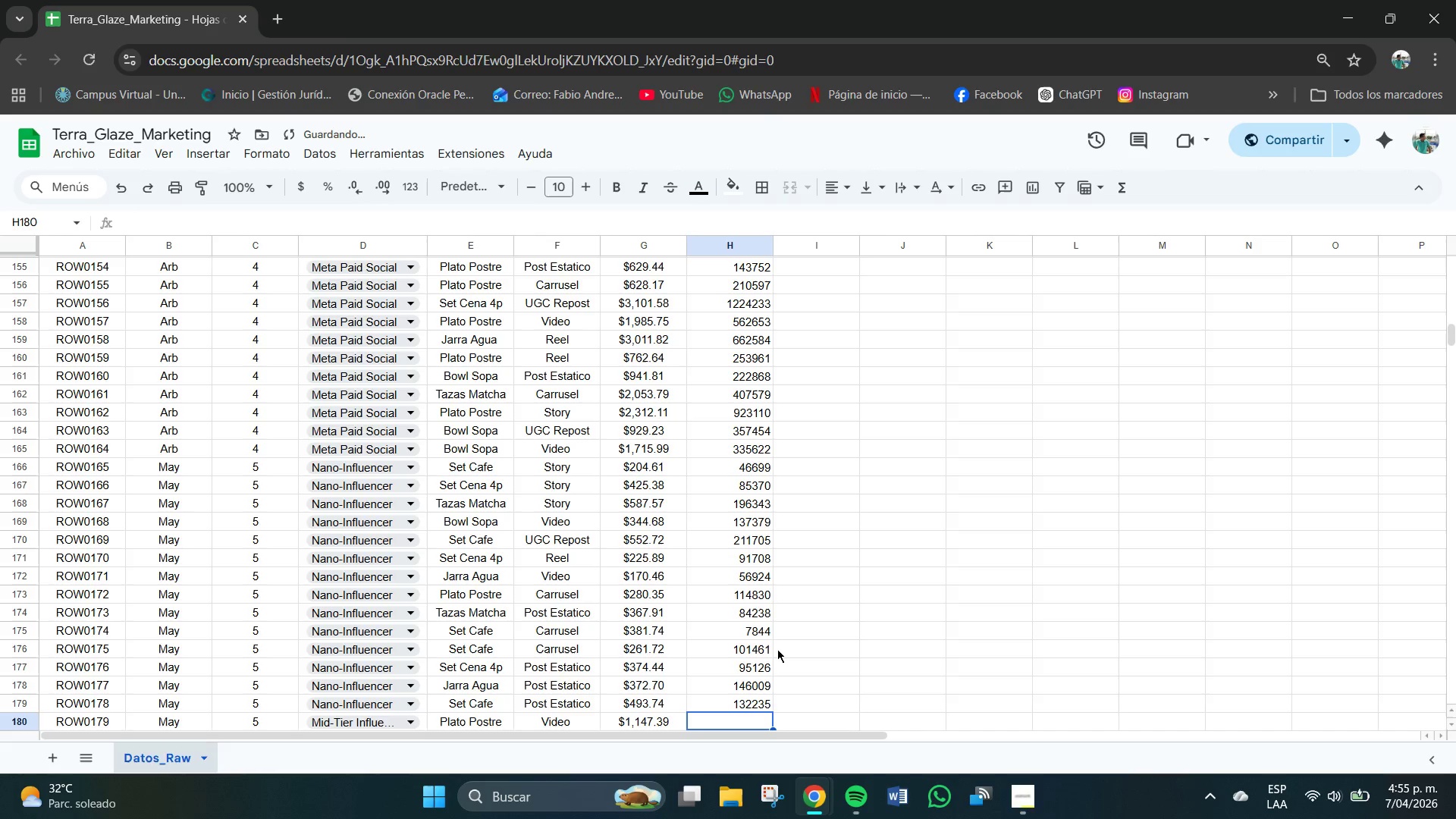 
key(NumpadEnter)
 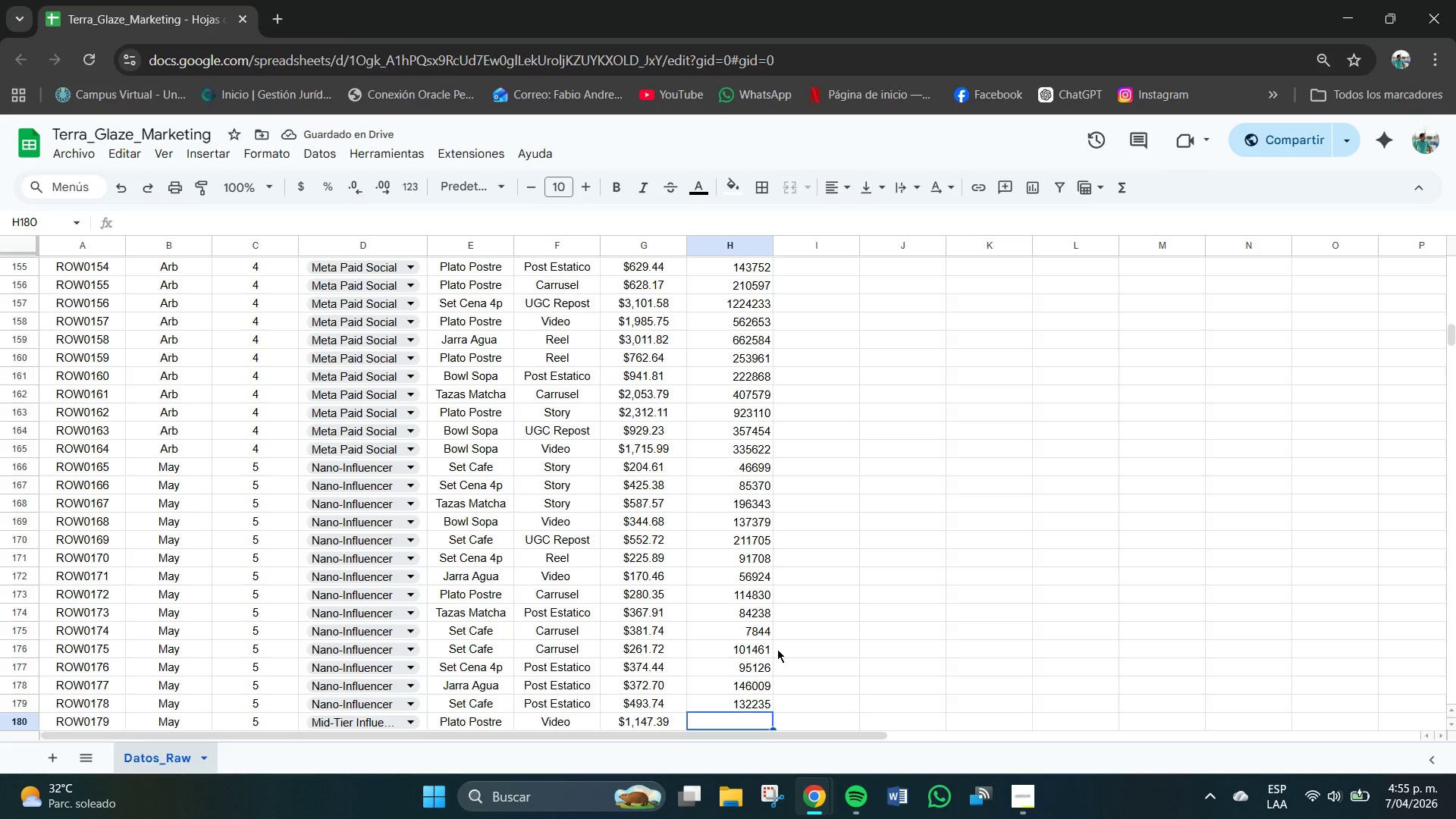 
wait(5.3)
 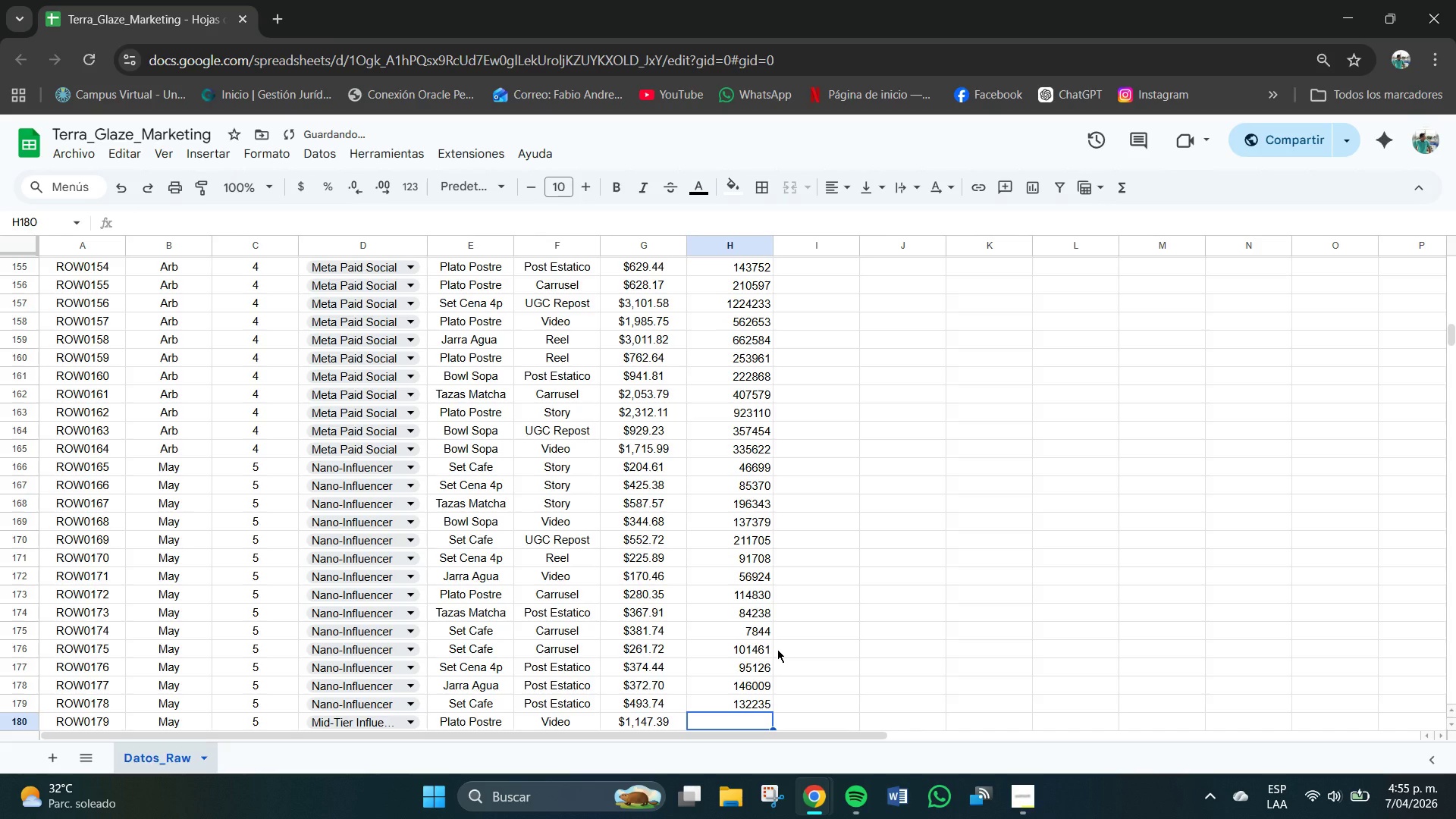 
key(Numpad2)
 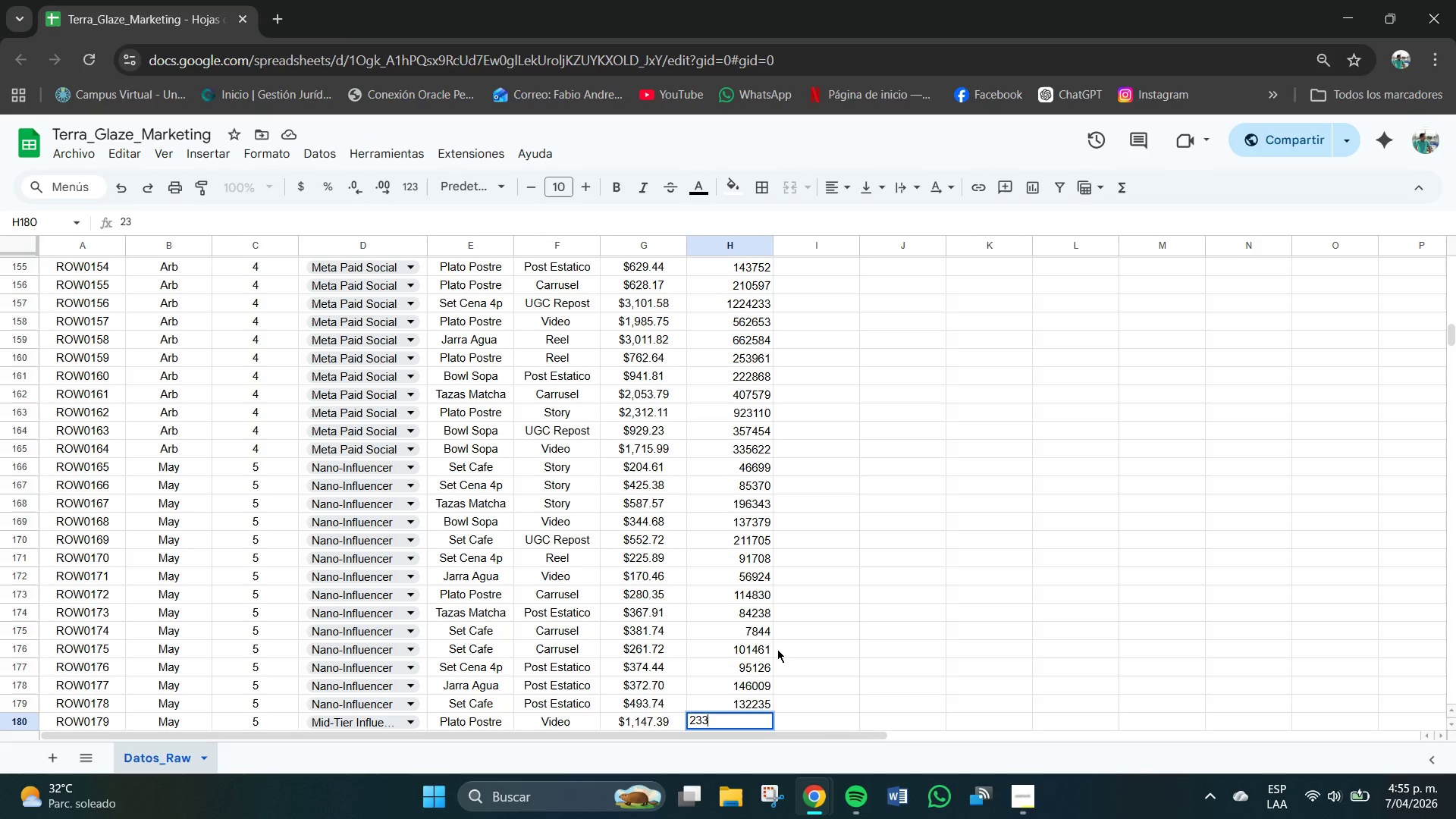 
key(Numpad3)
 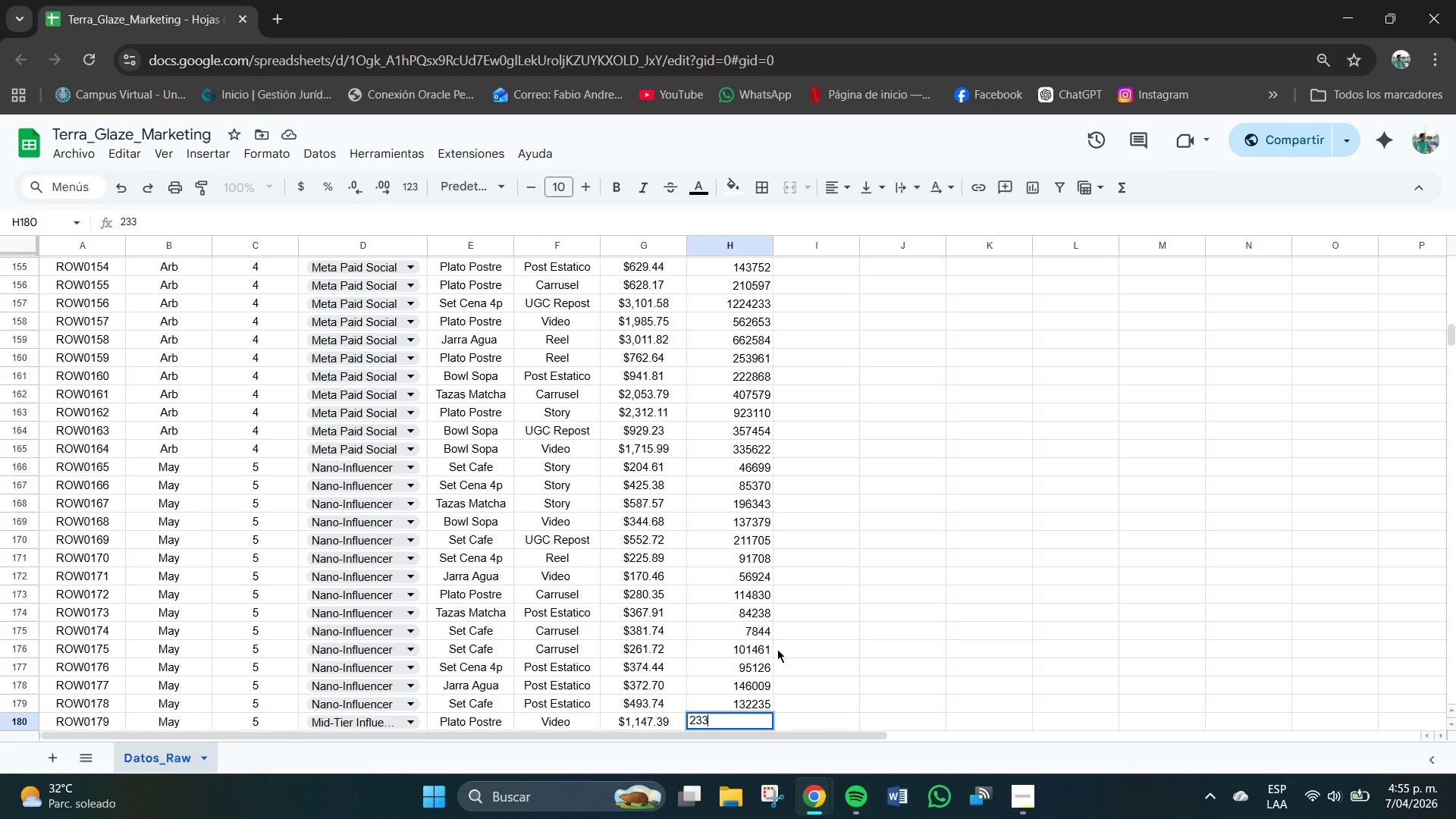 
key(Numpad3)
 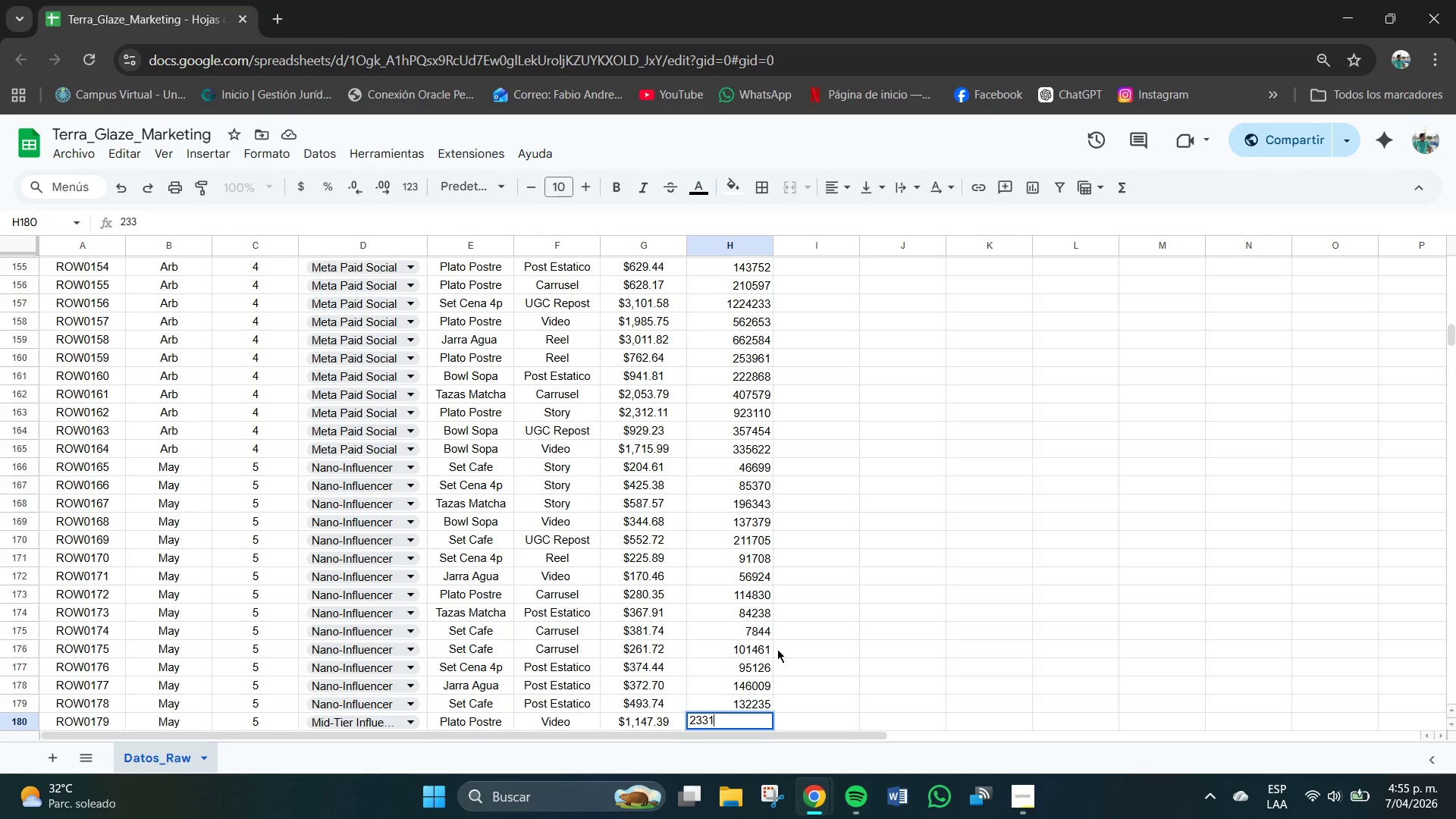 
key(Numpad1)
 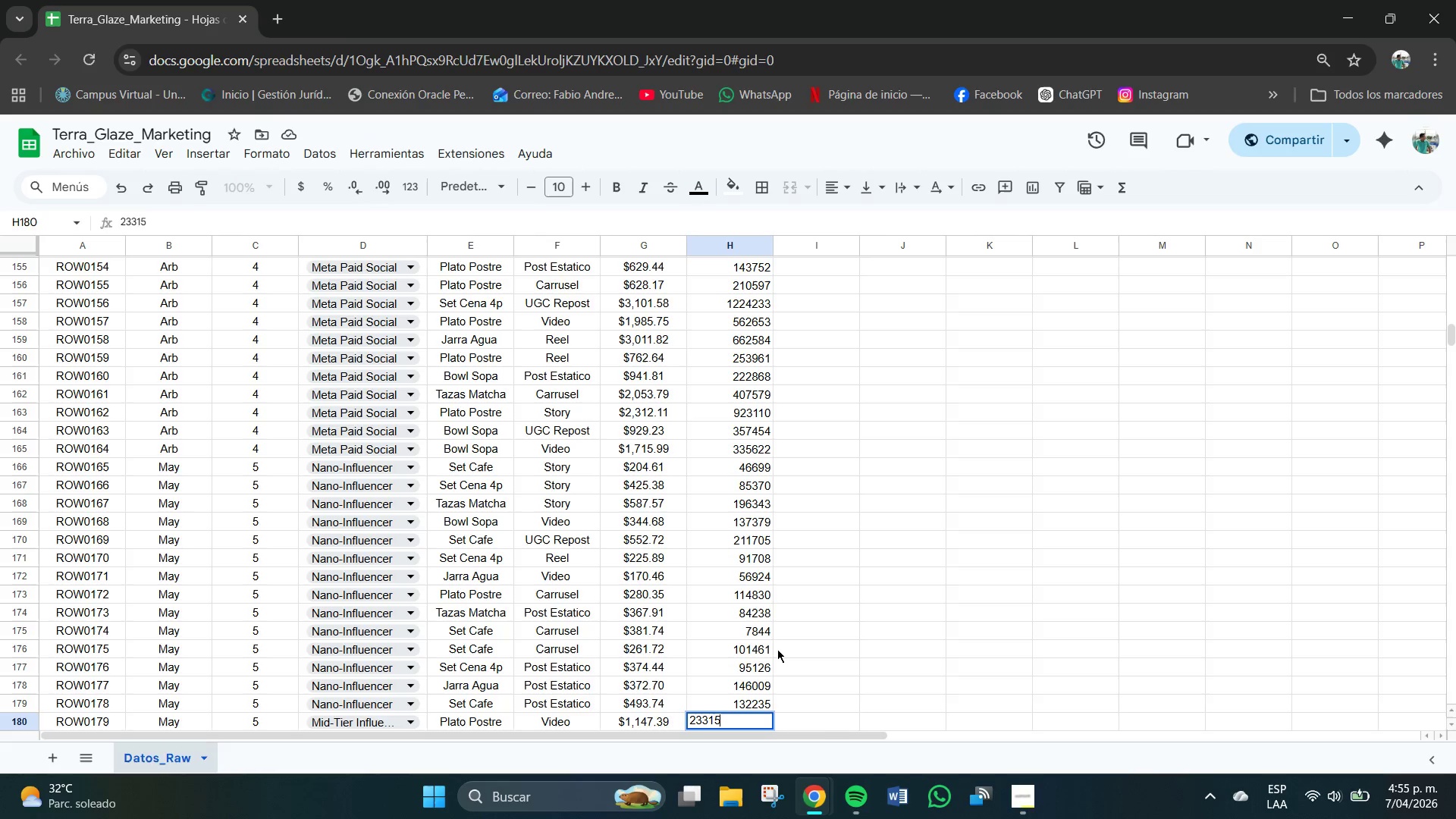 
key(Numpad5)
 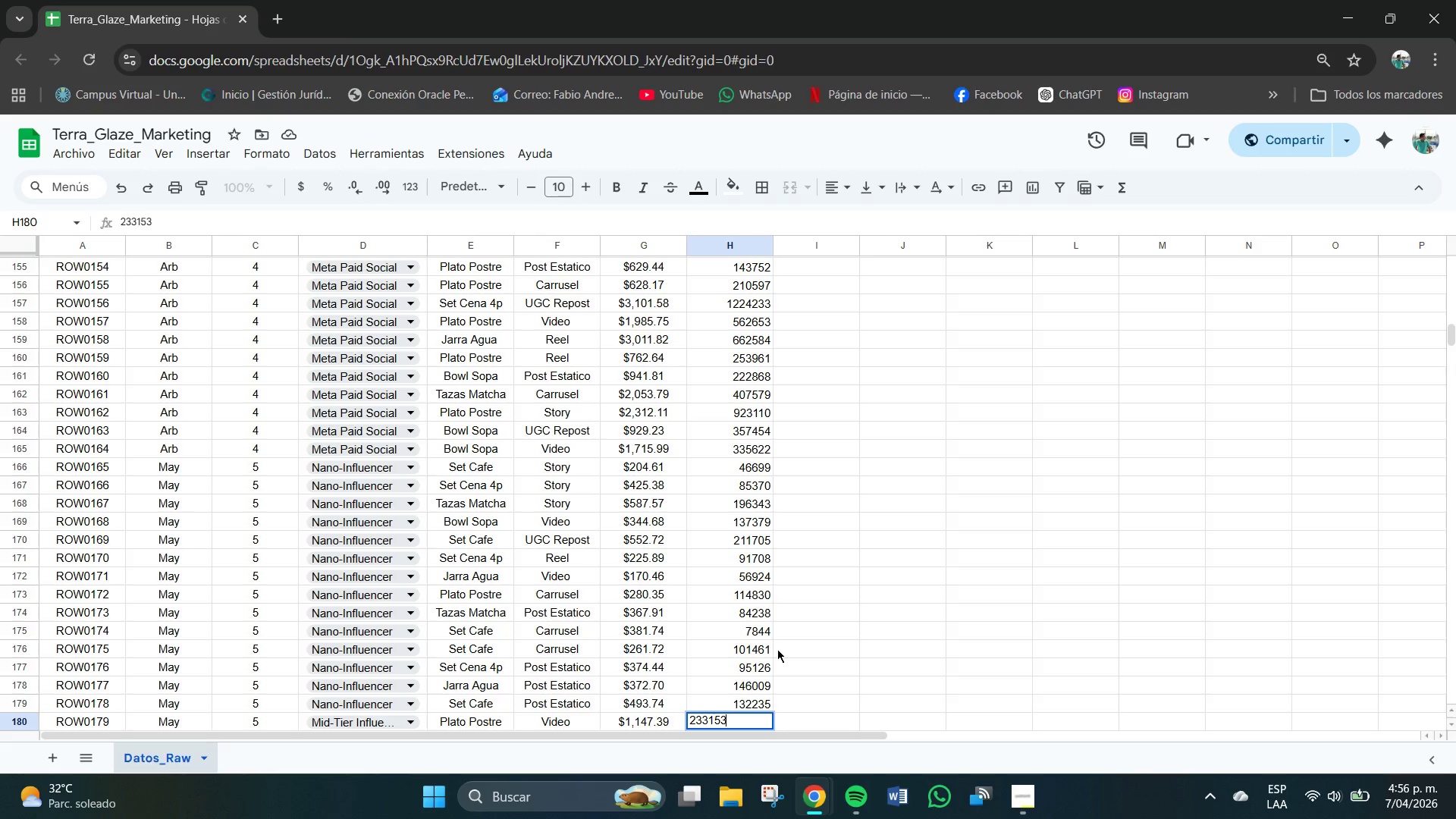 
key(Numpad3)
 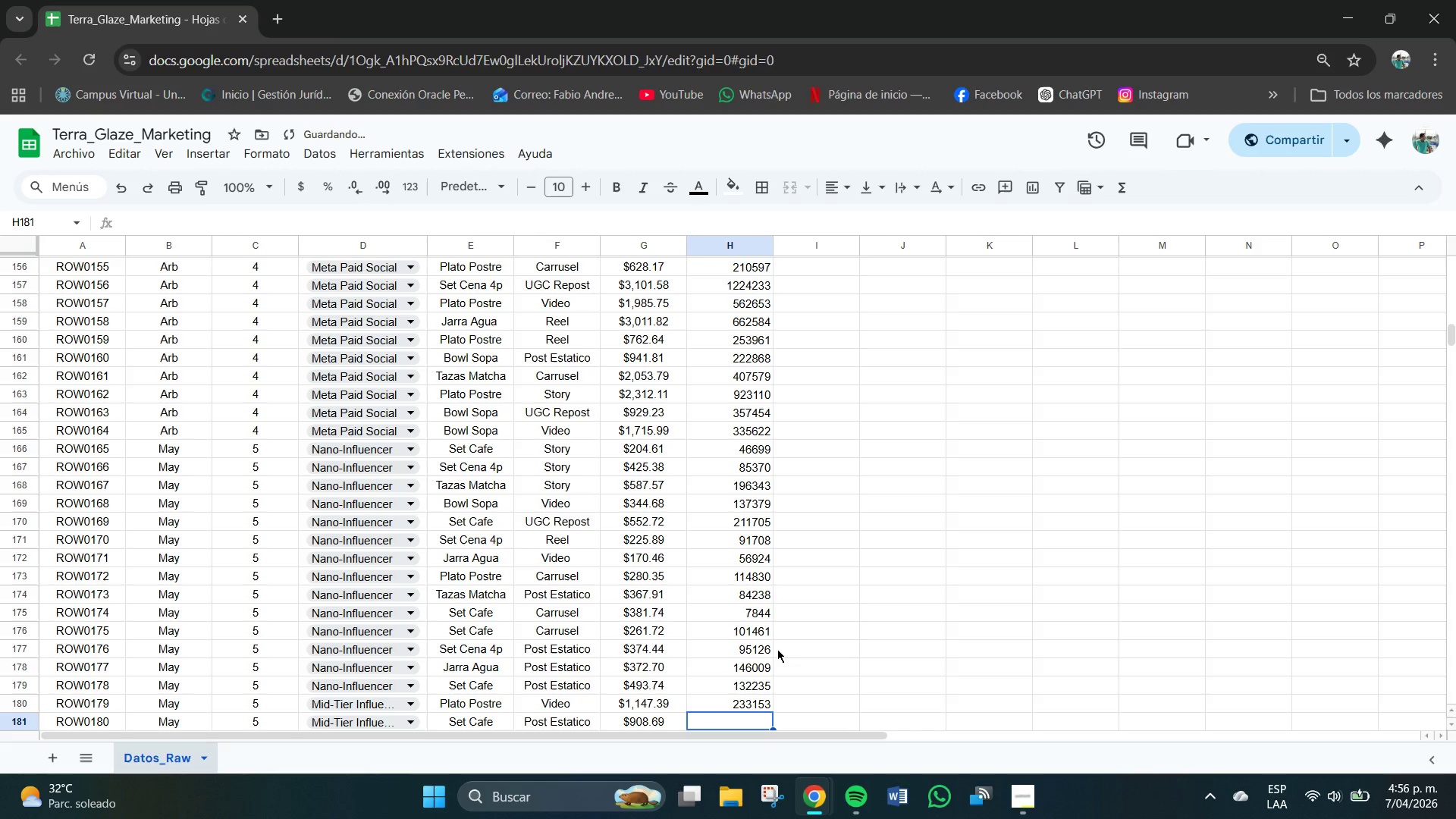 
key(NumpadEnter)
 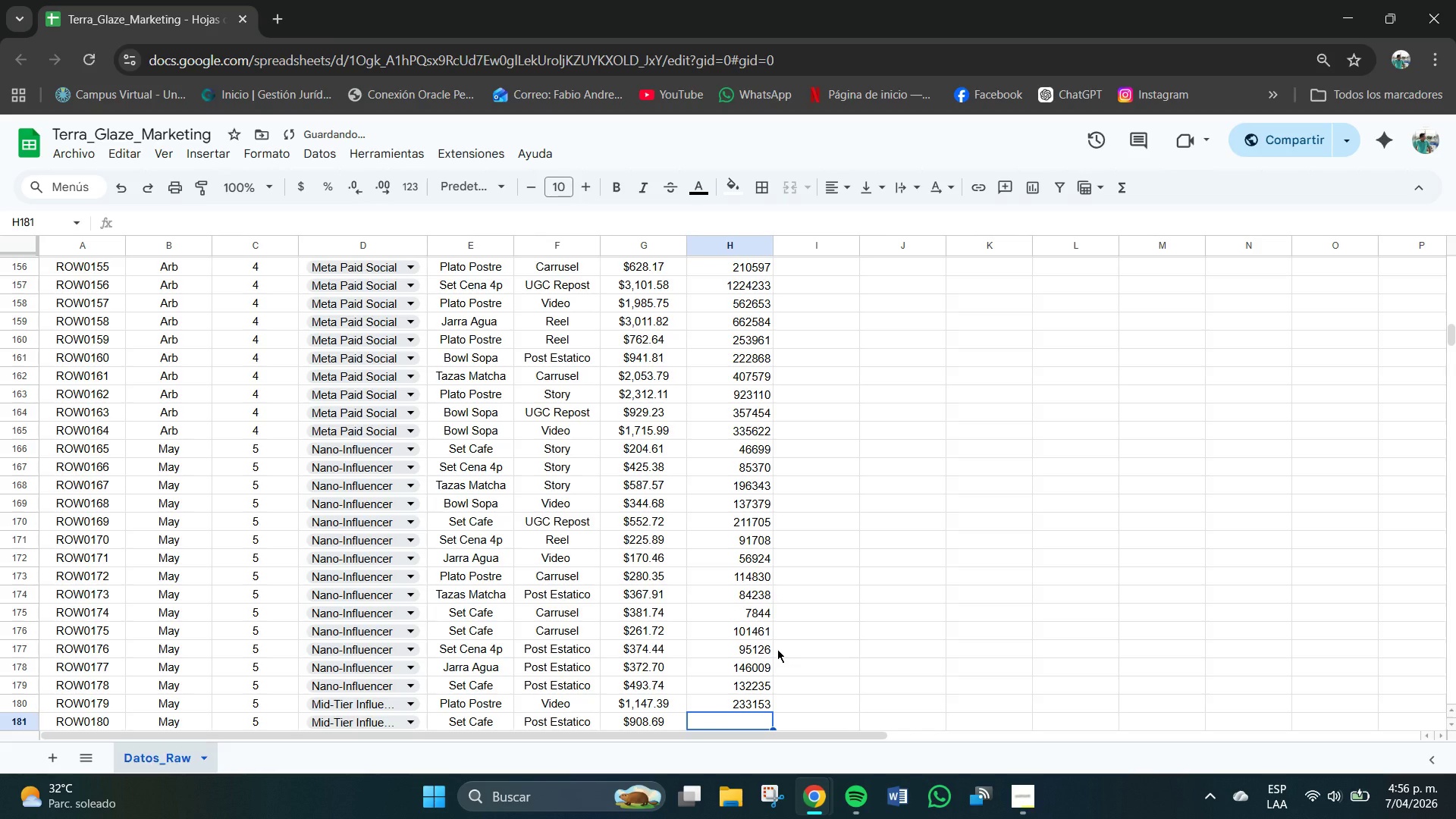 
key(Numpad1)
 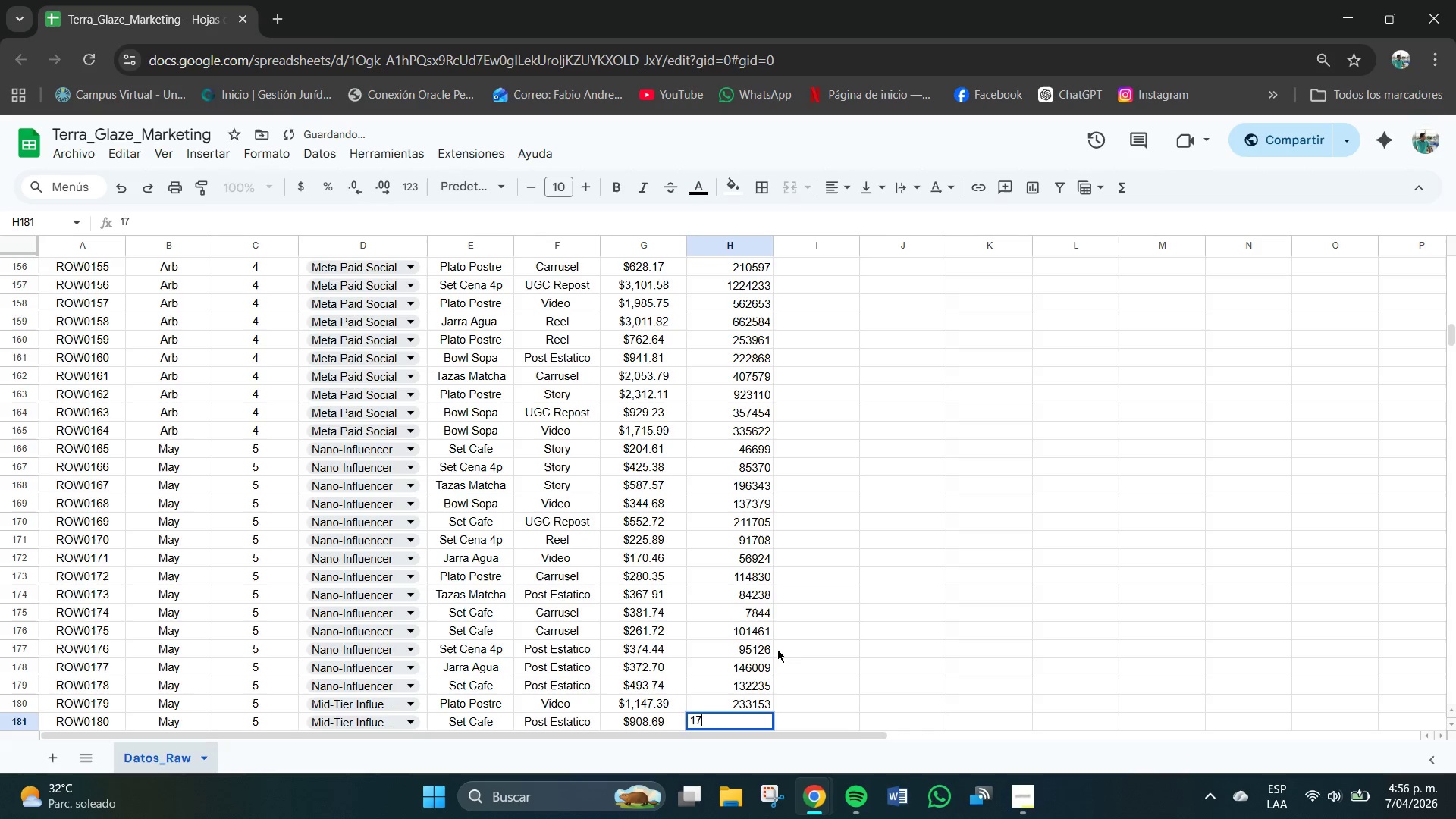 
key(Numpad7)
 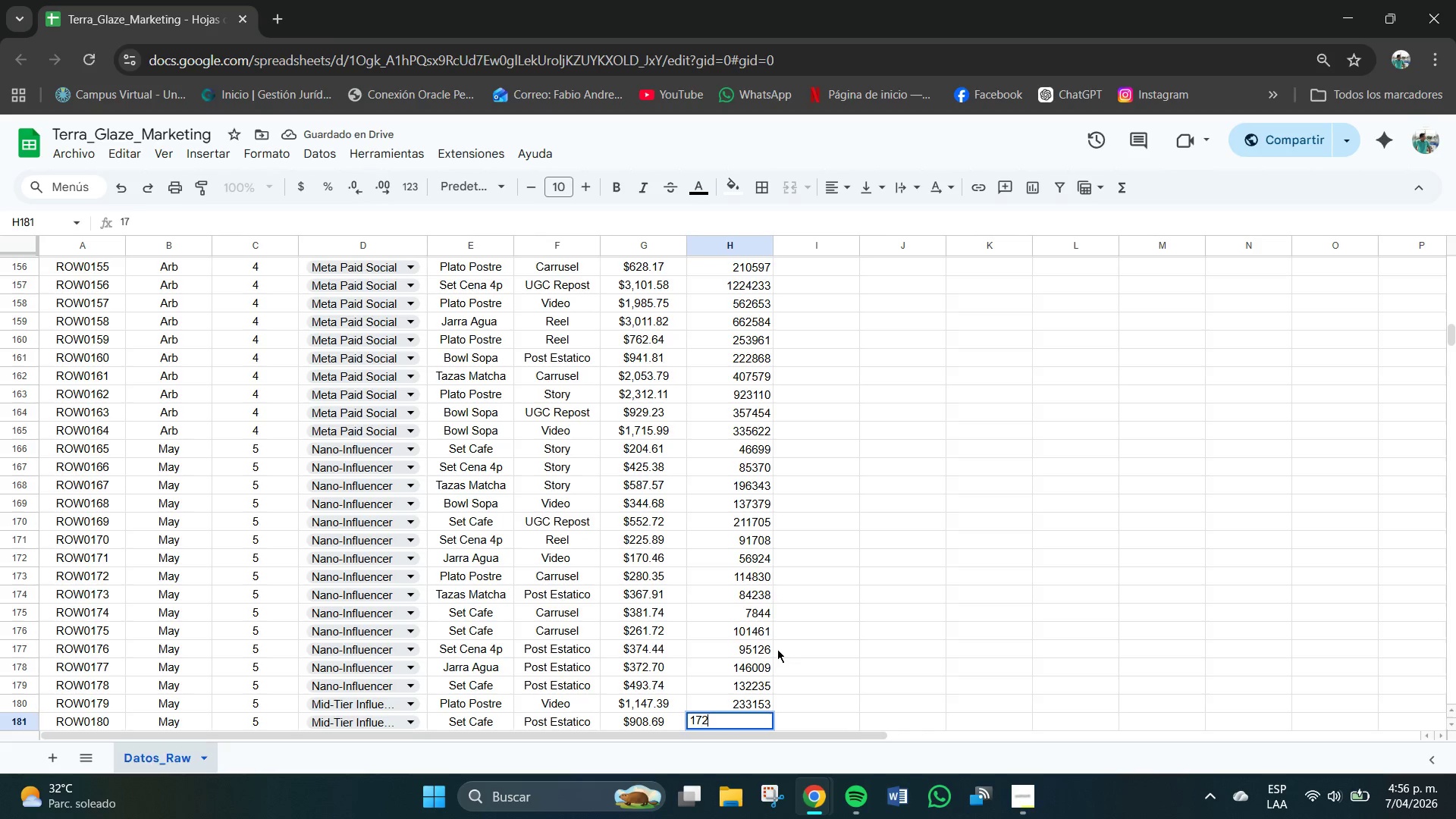 
key(Numpad2)
 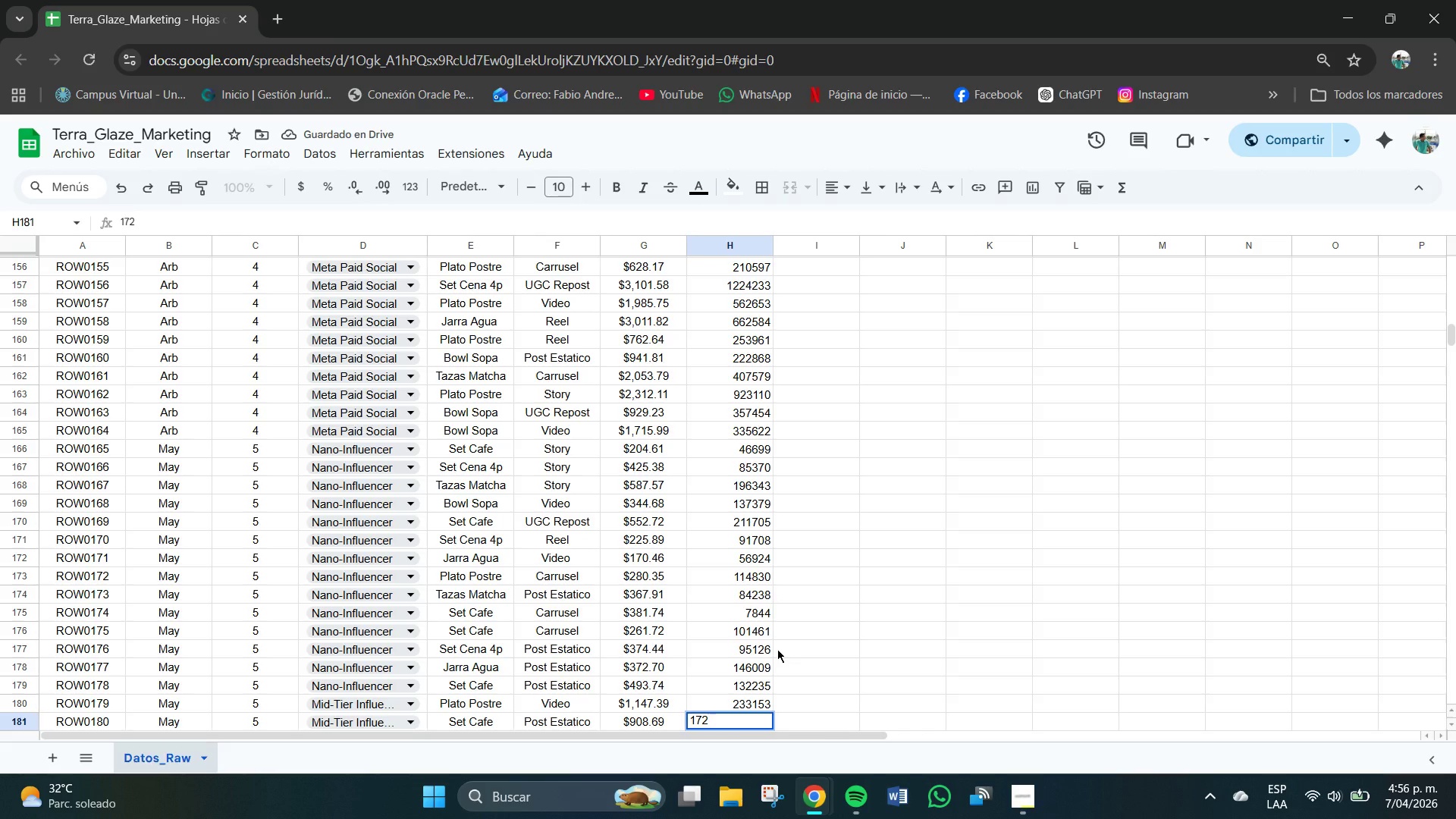 
key(Numpad0)
 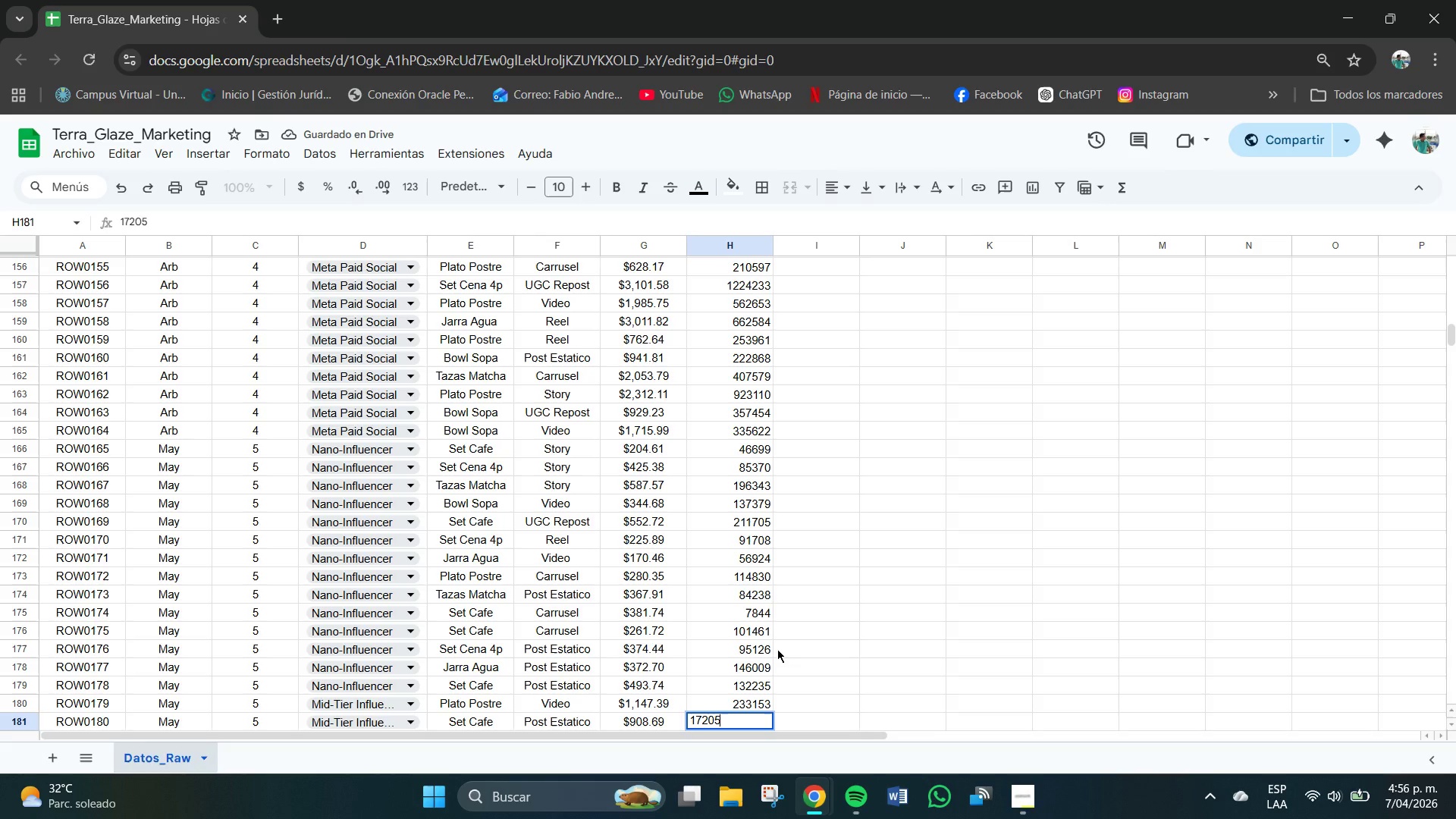 
key(Numpad5)
 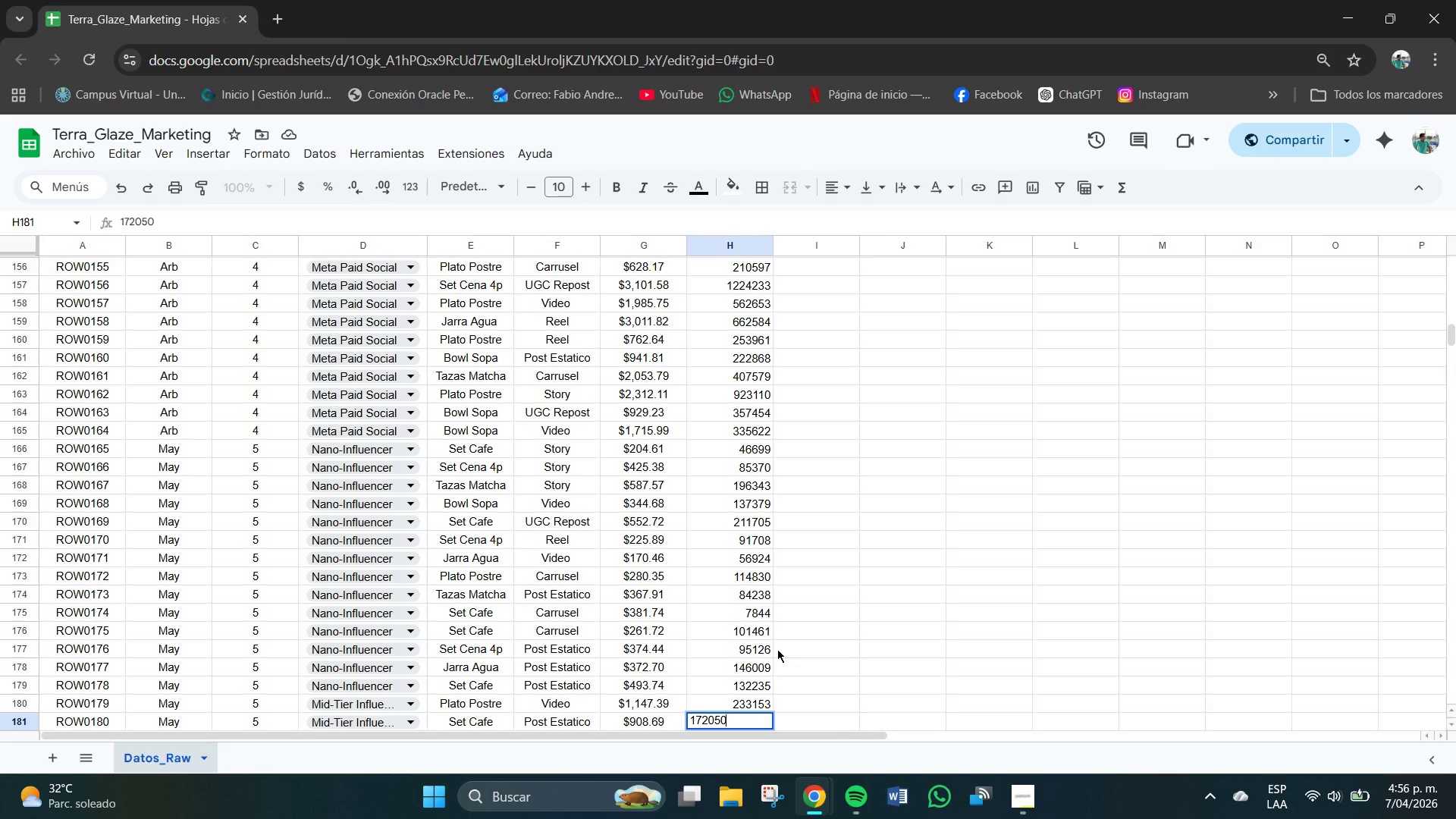 
key(Numpad0)
 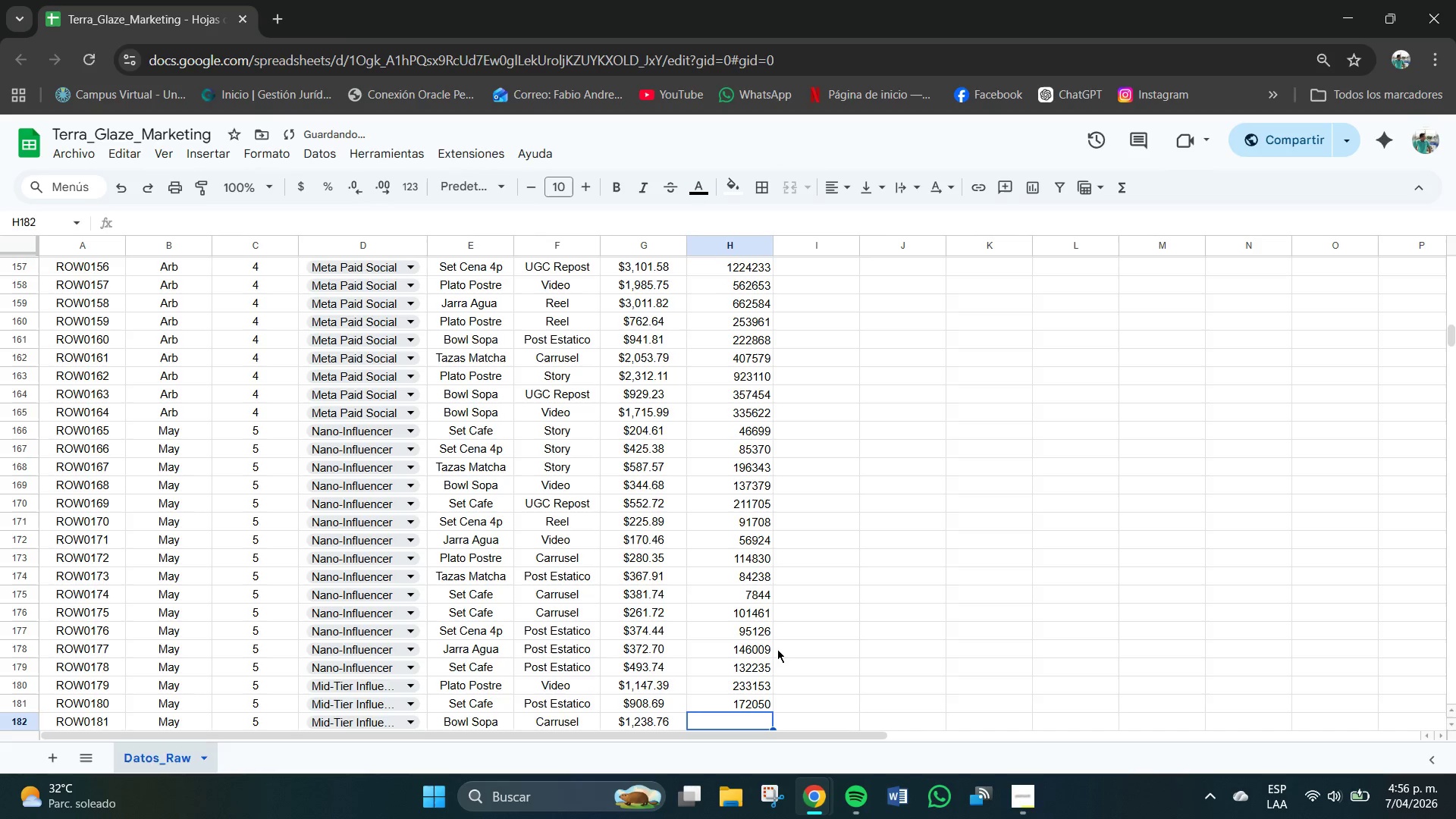 
key(NumpadEnter)
 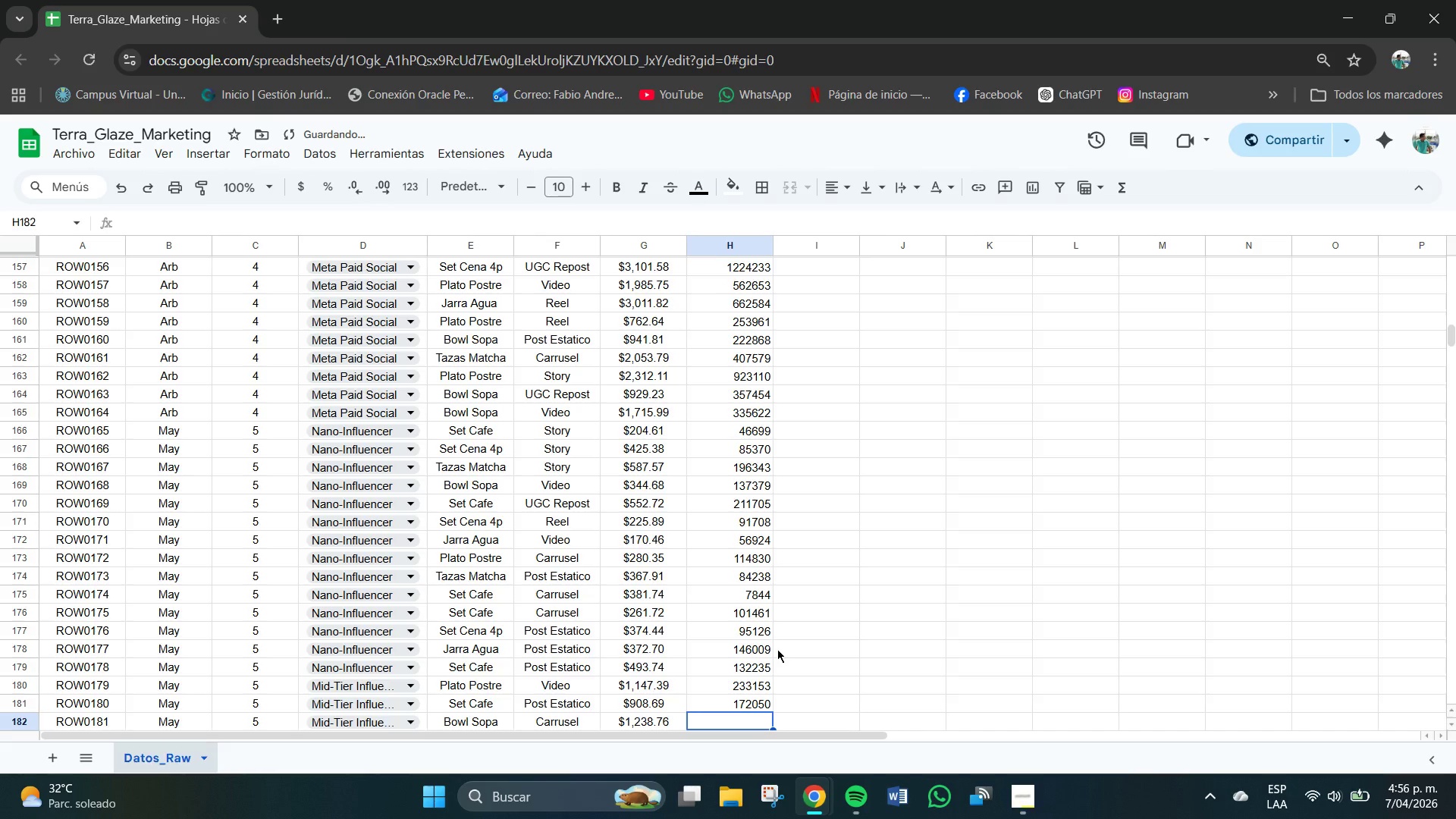 
key(Numpad5)
 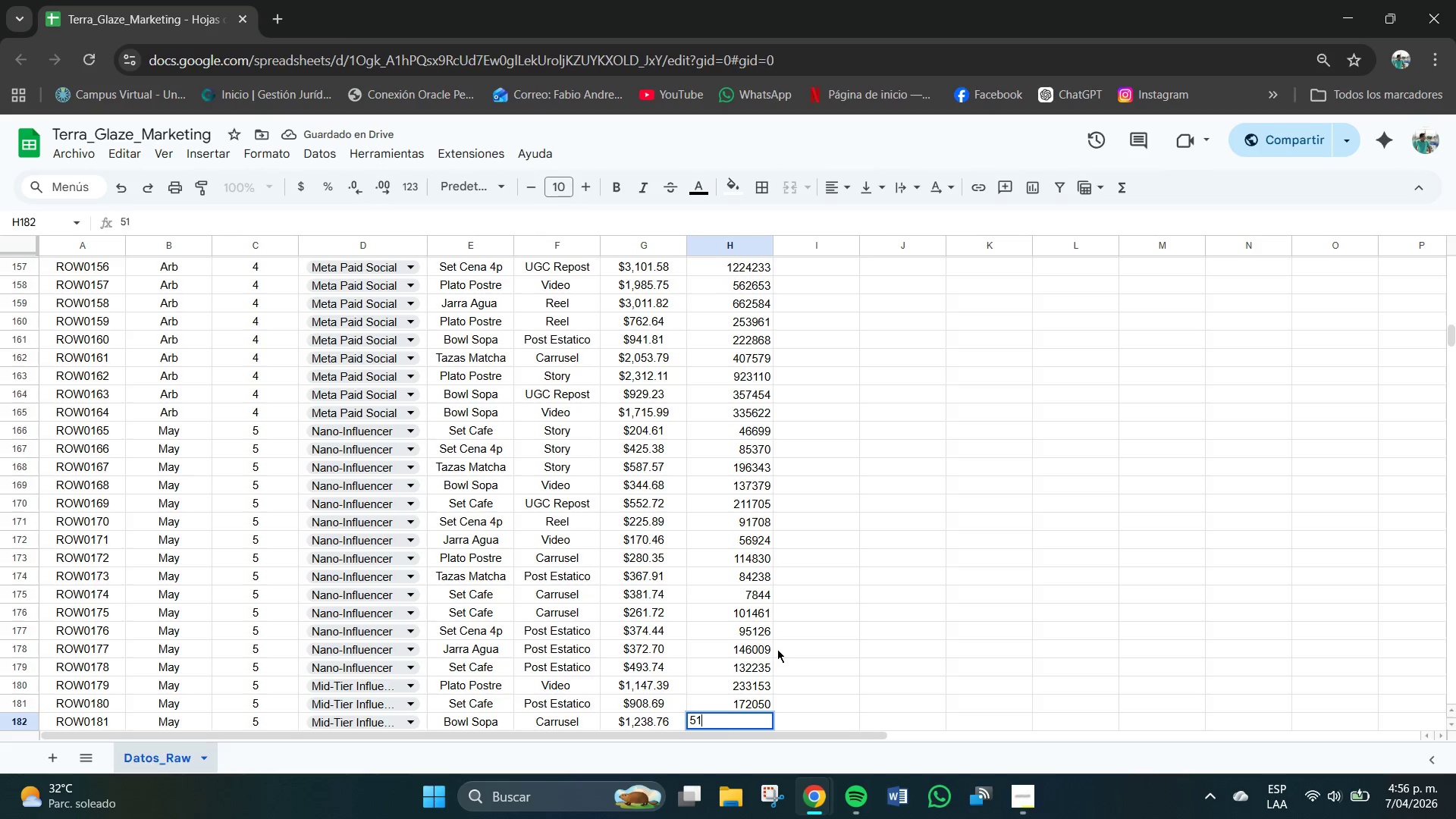 
key(Numpad1)
 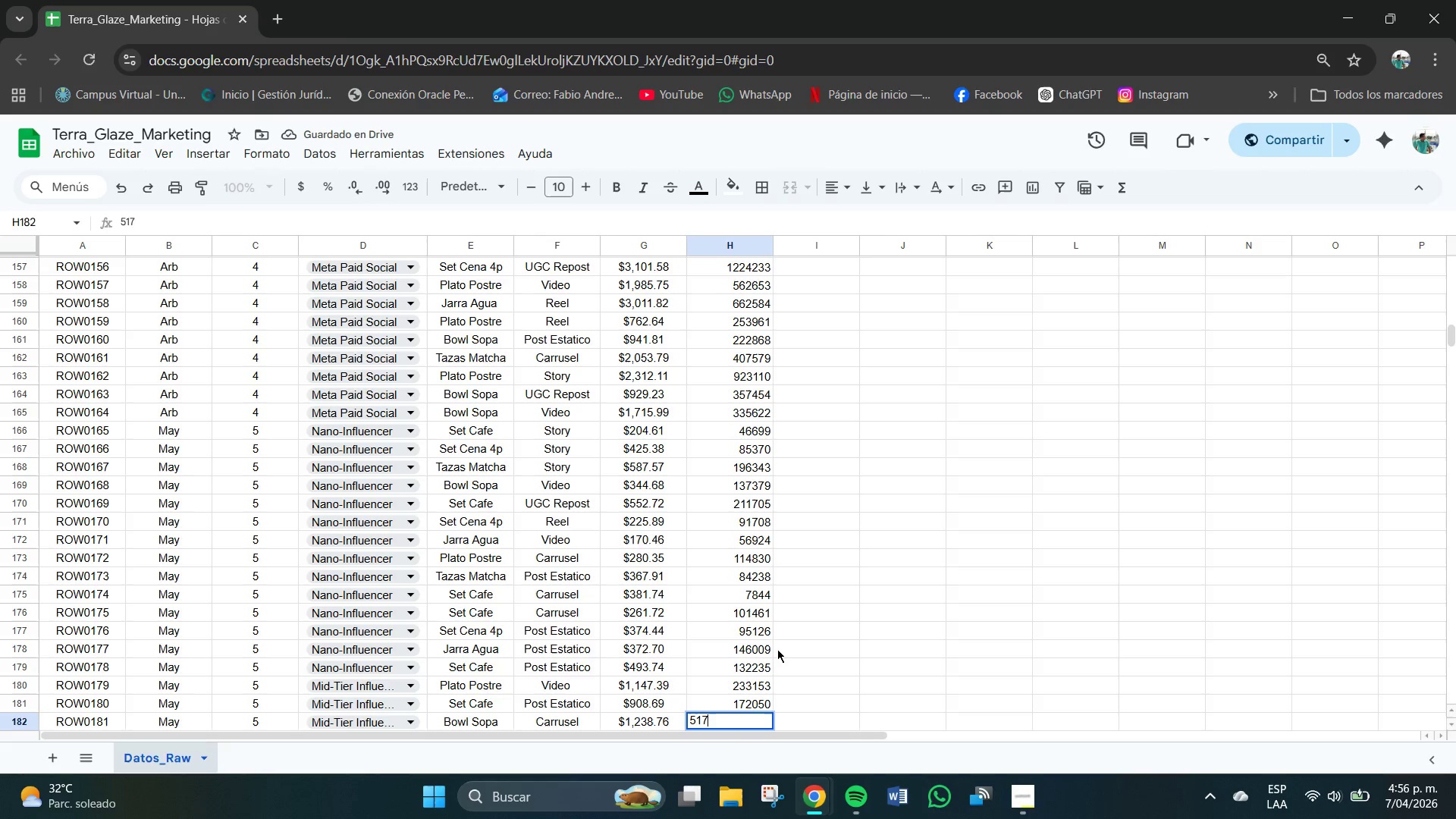 
key(Numpad7)
 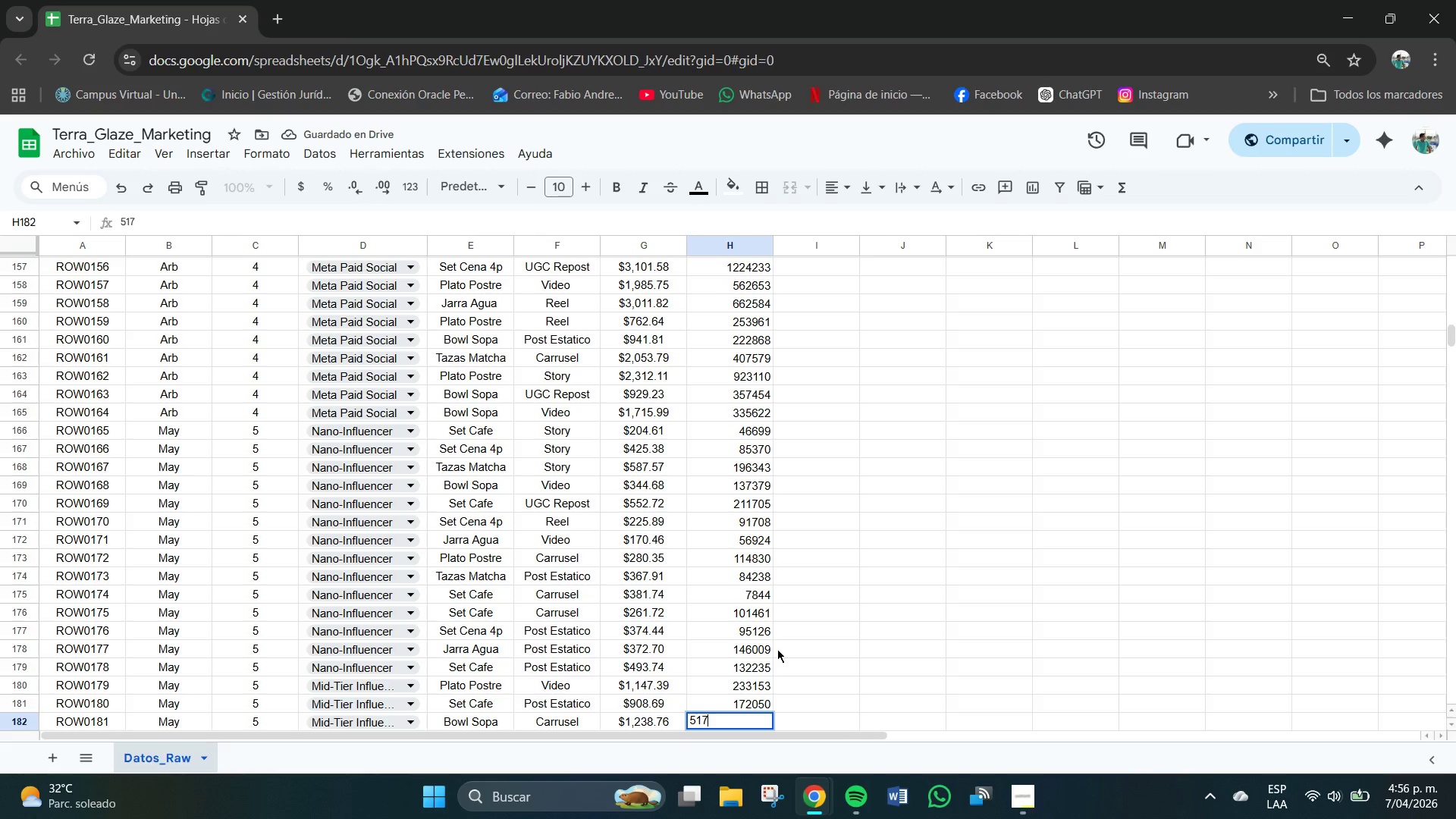 
key(Numpad4)
 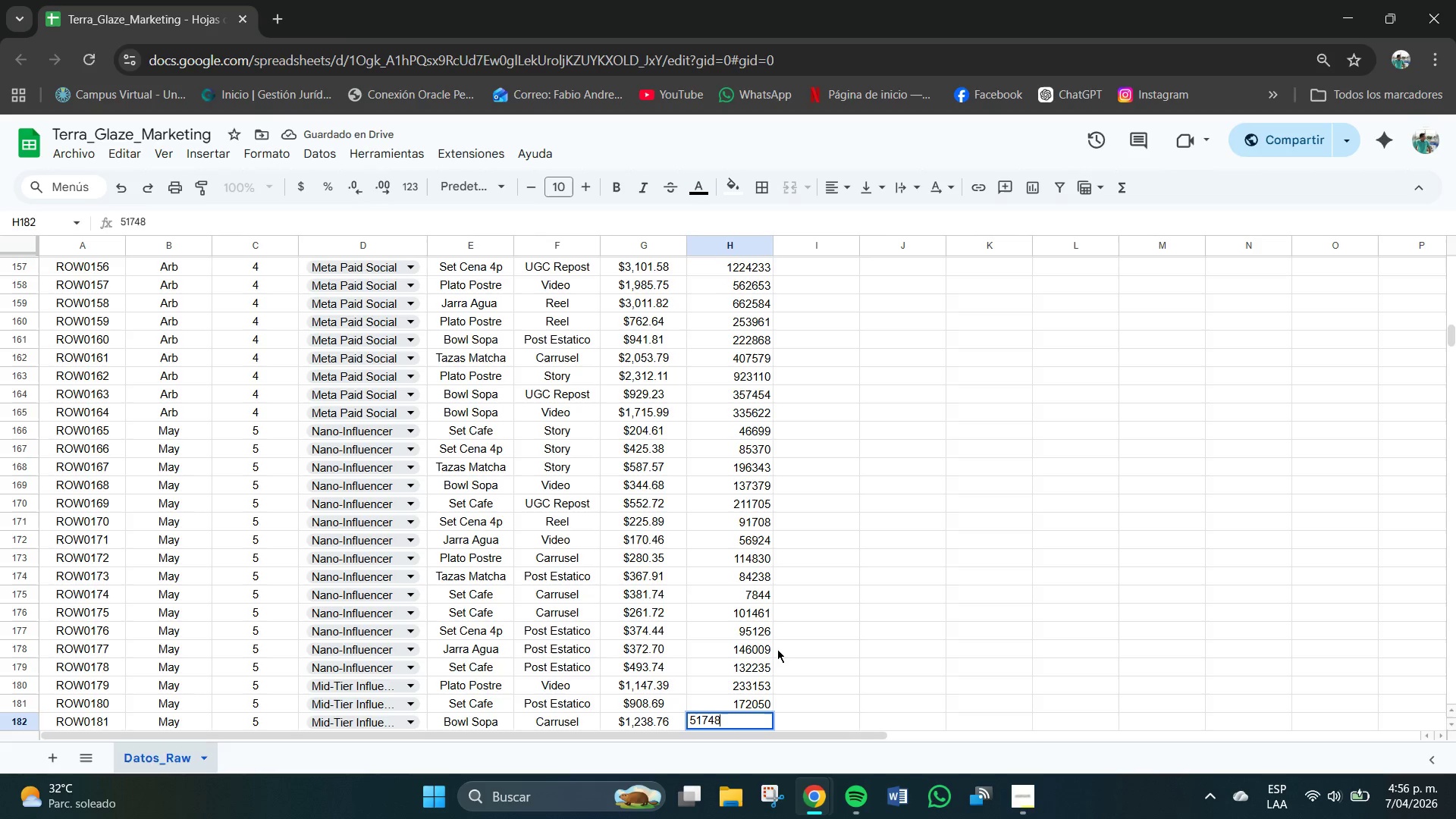 
key(Numpad8)
 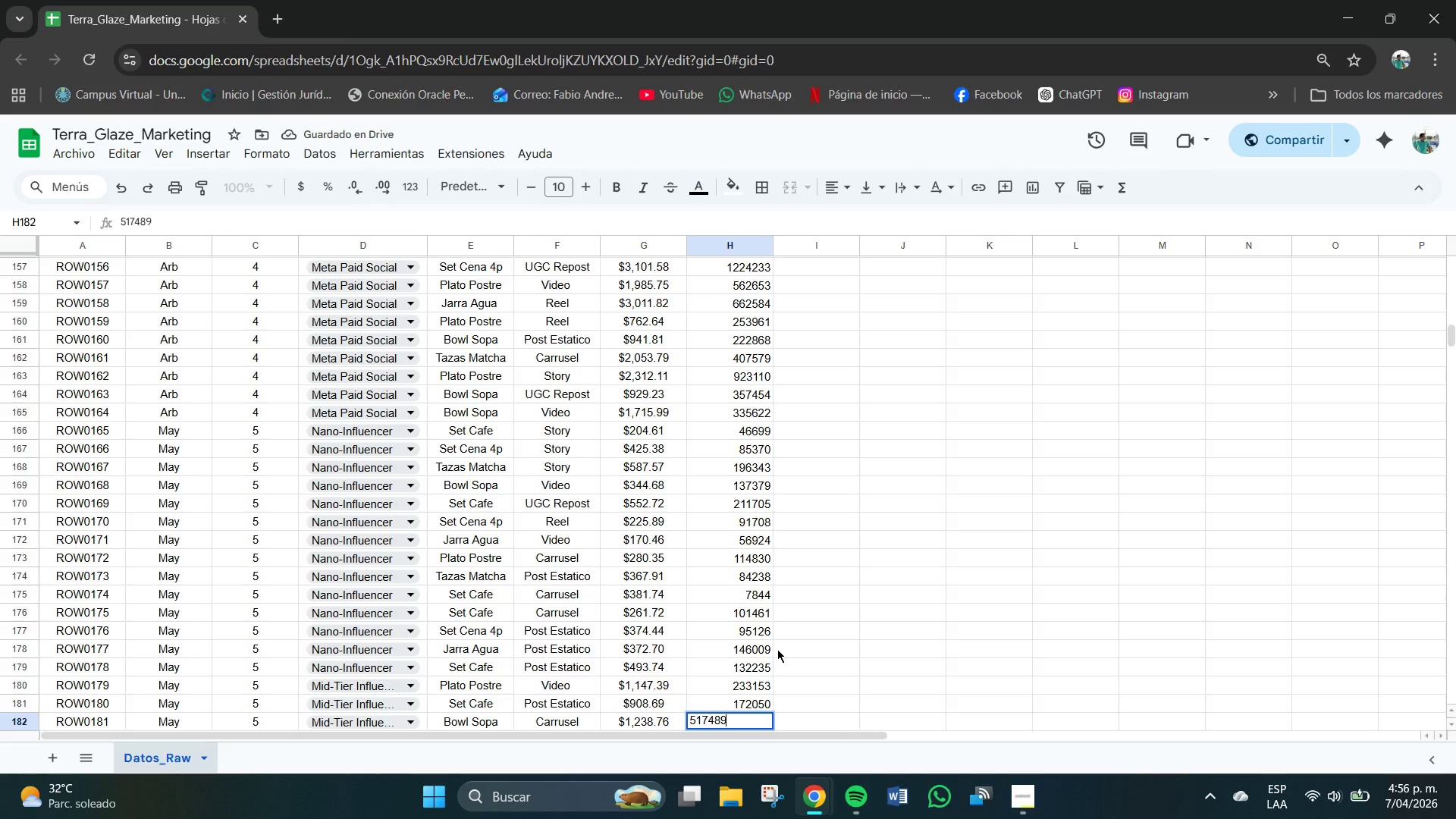 
key(Numpad9)
 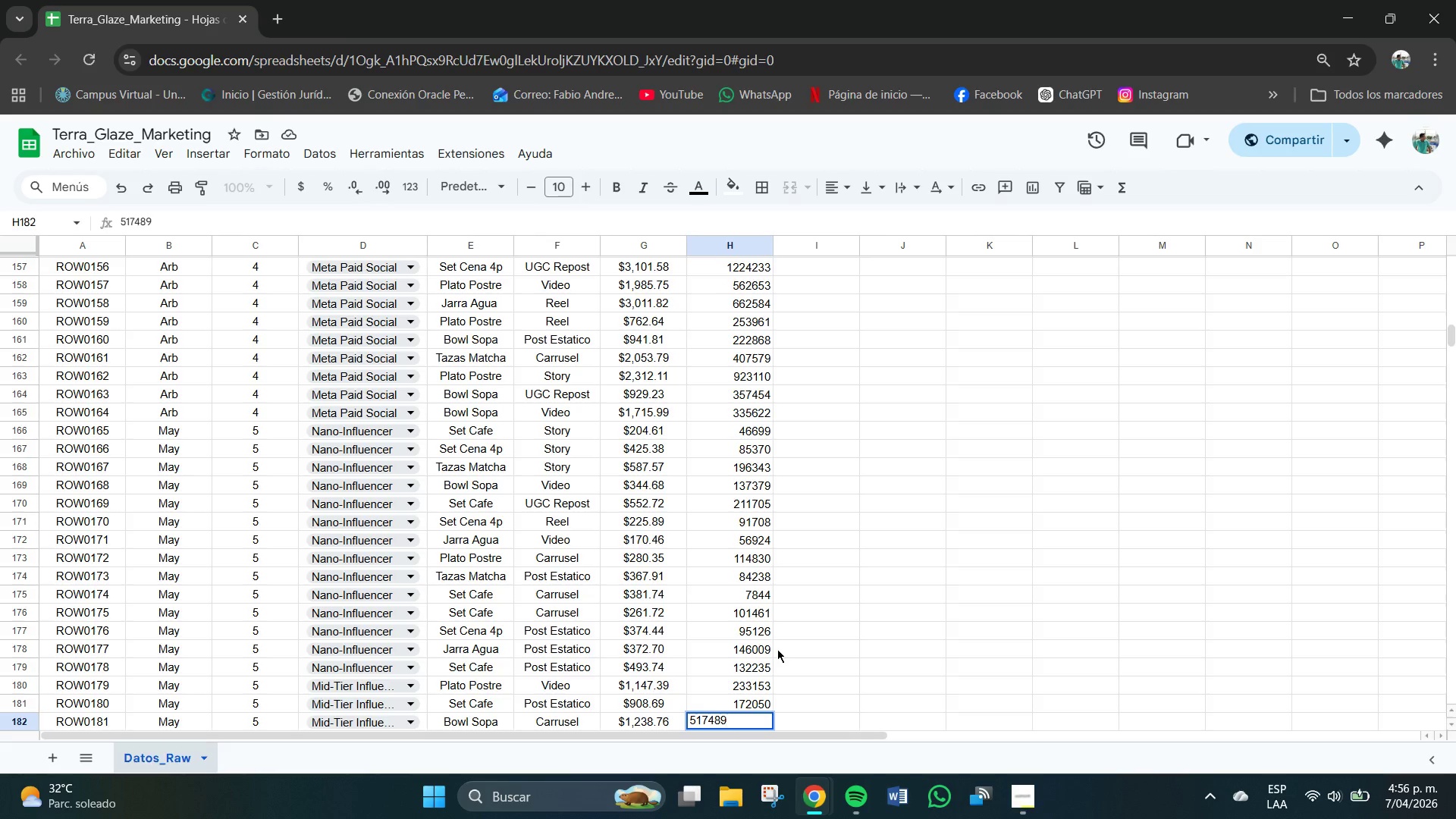 
key(Numpad8)
 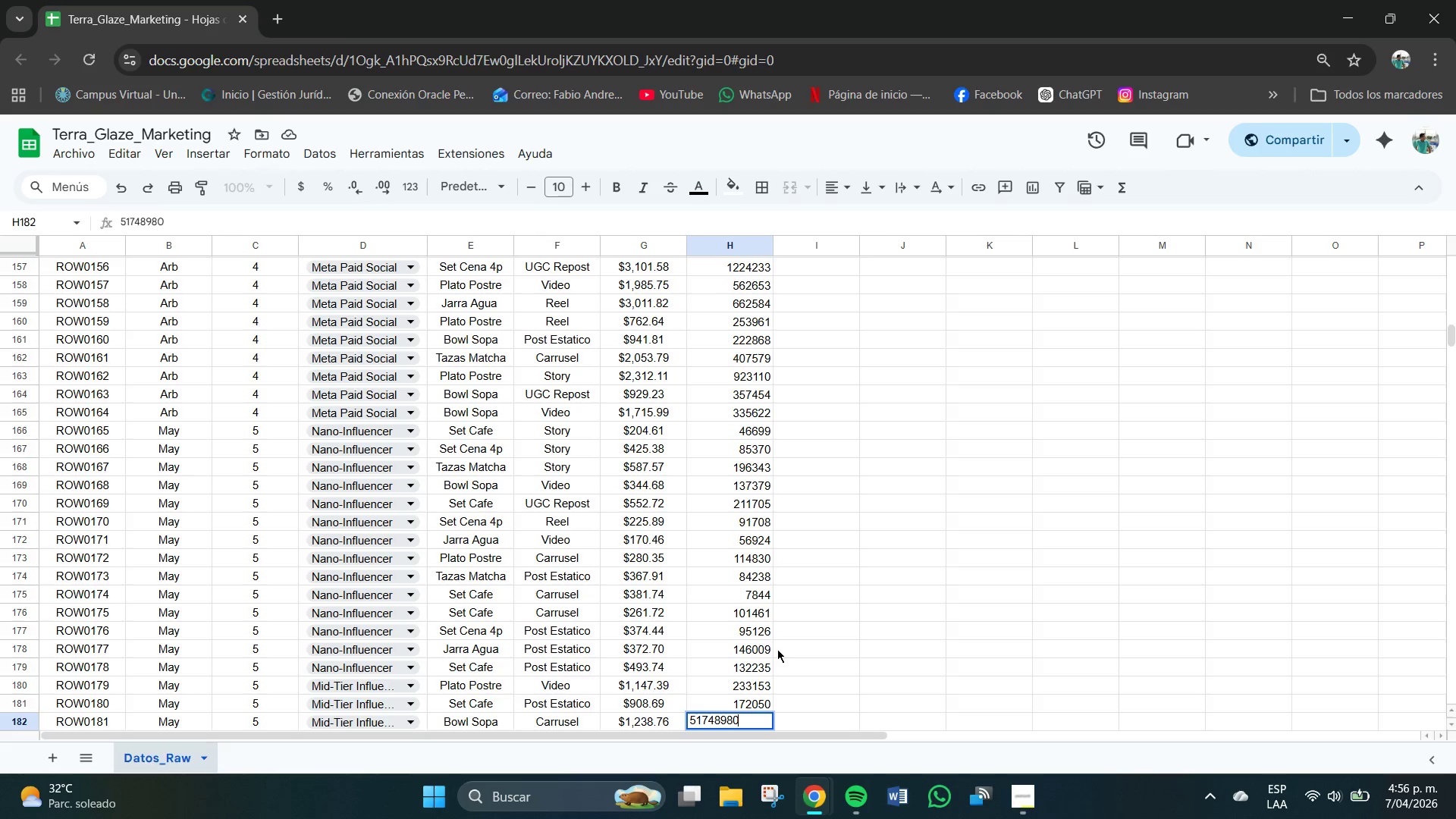 
key(Numpad0)
 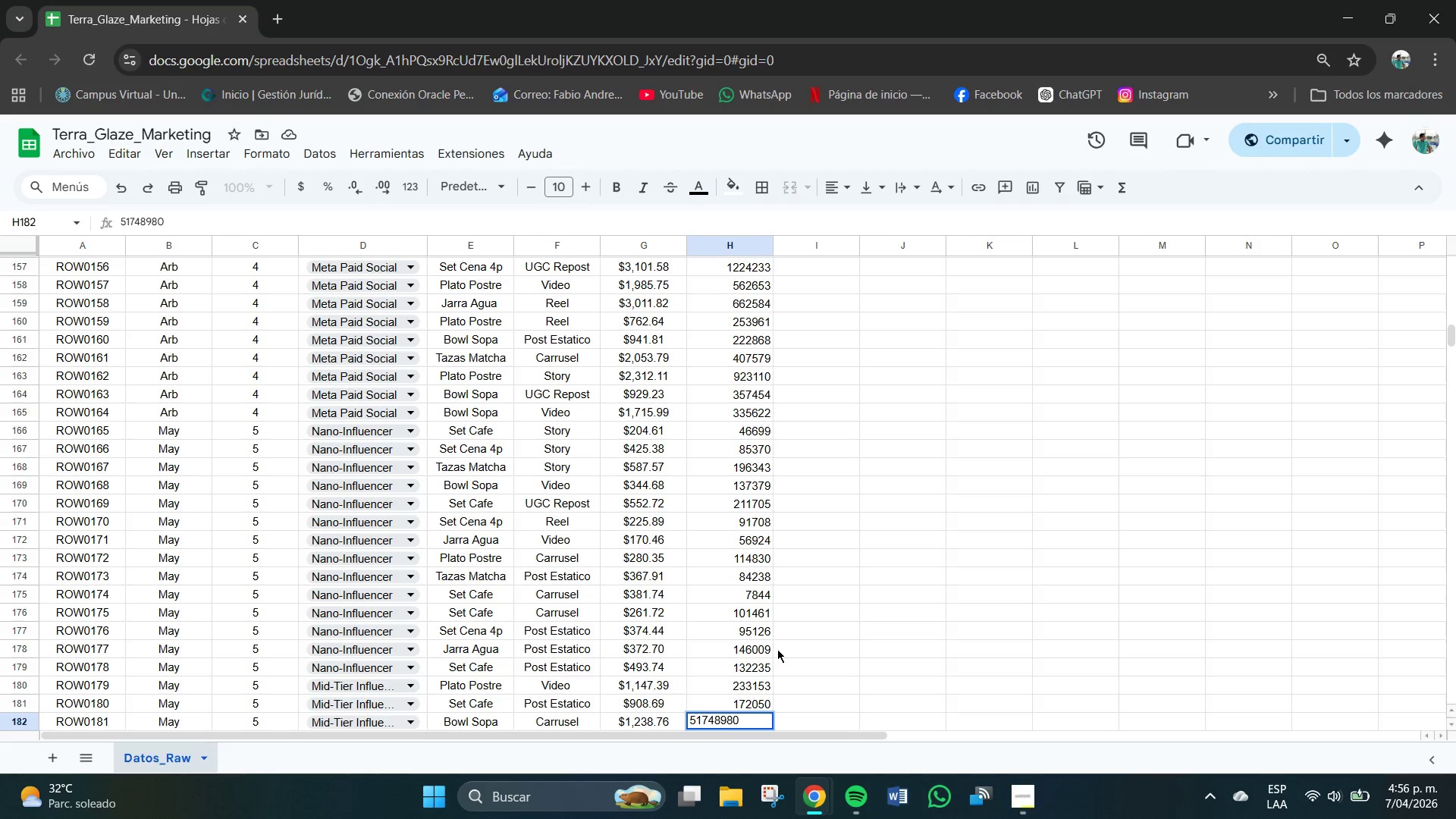 
key(Numpad5)
 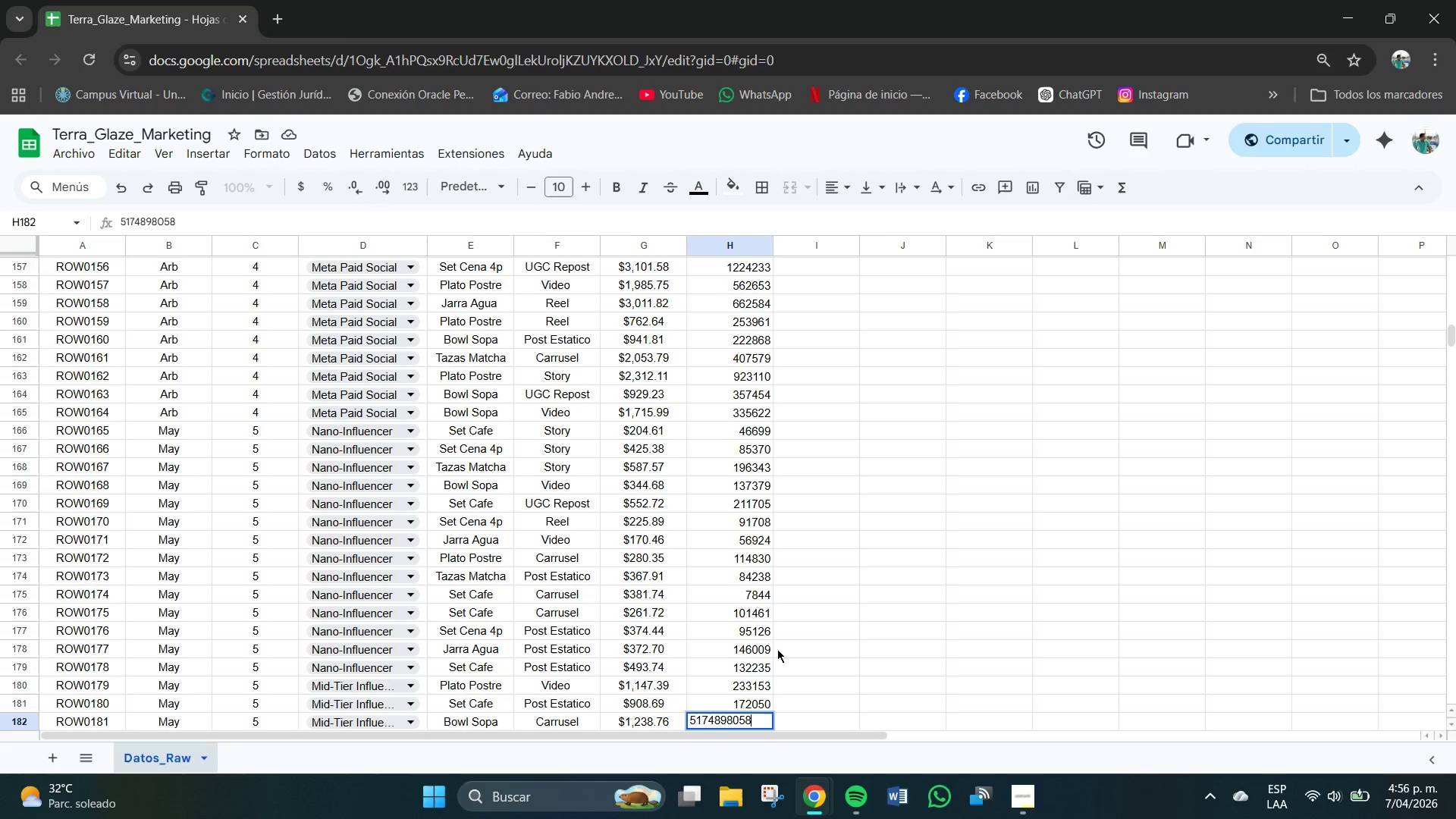 
key(Numpad8)
 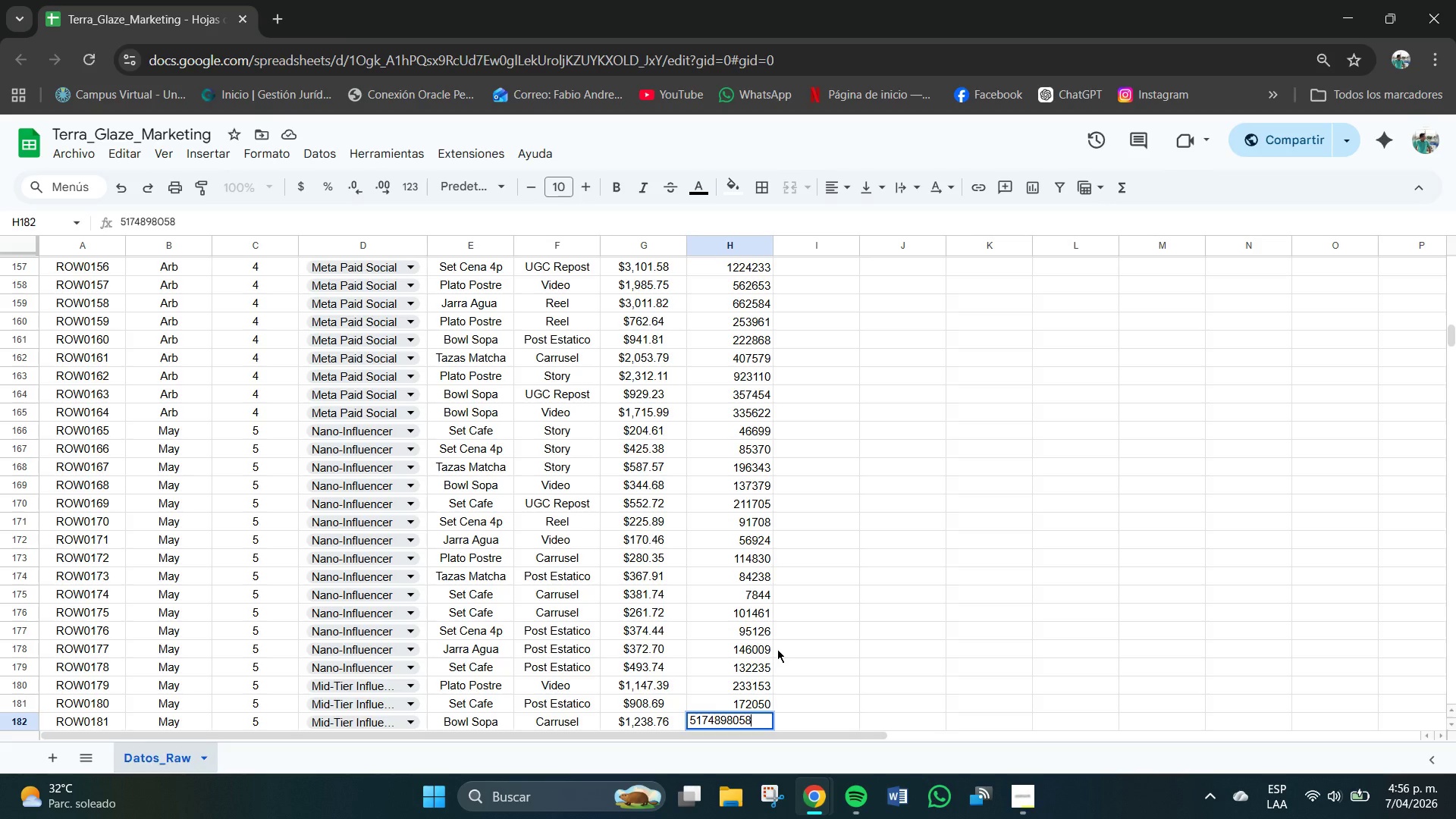 
key(Numpad9)
 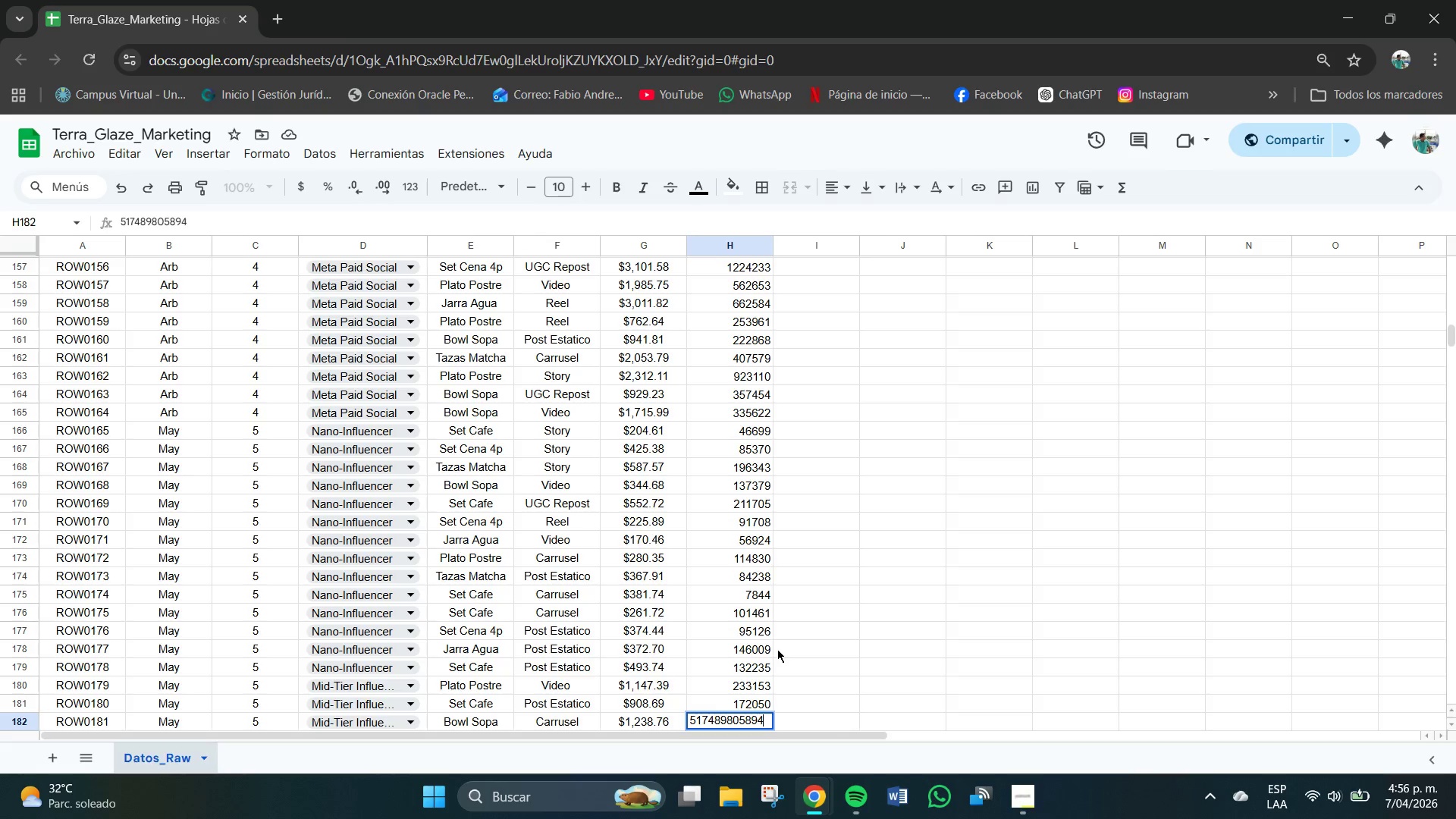 
key(Numpad4)
 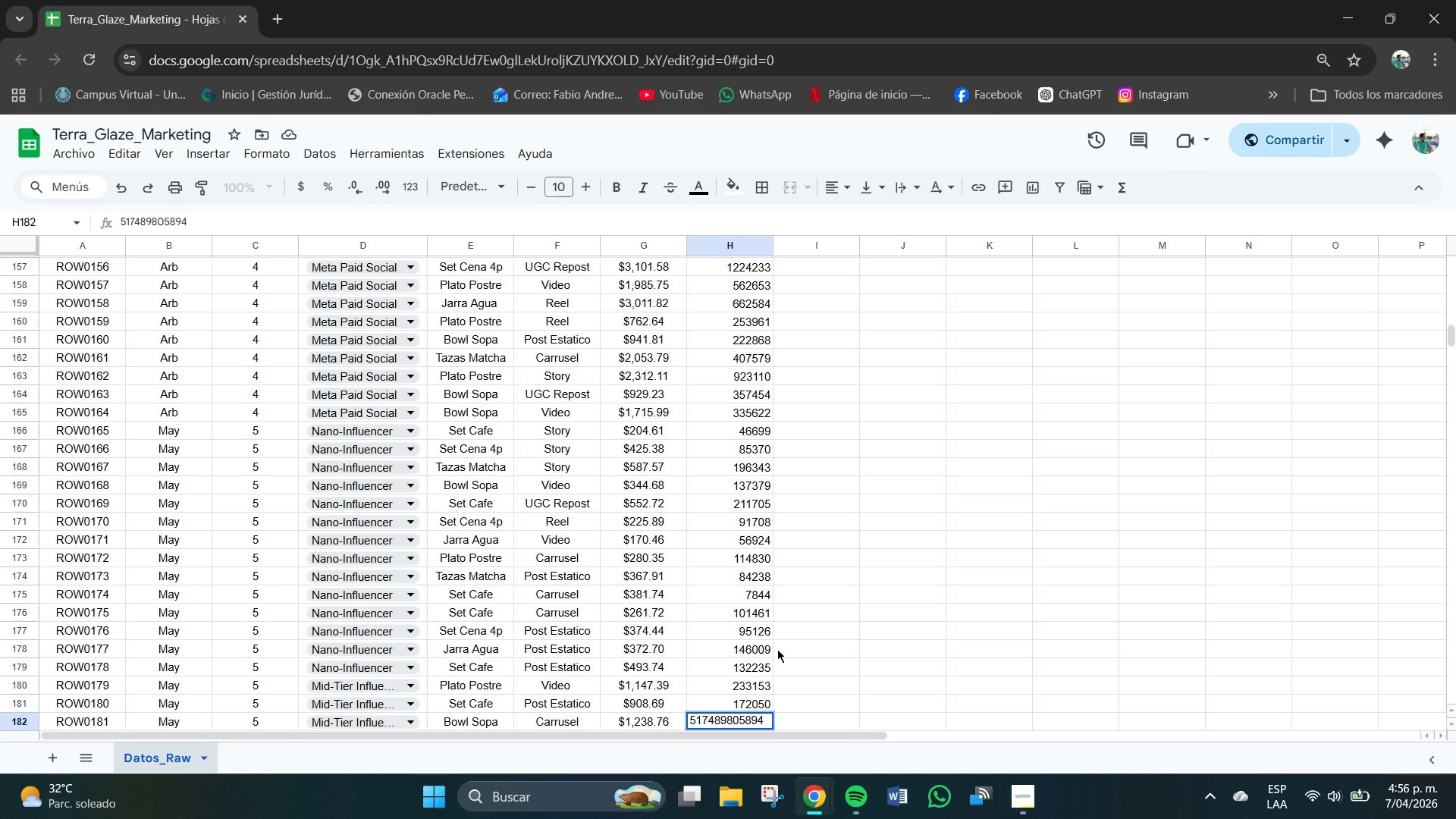 
key(Backspace)
 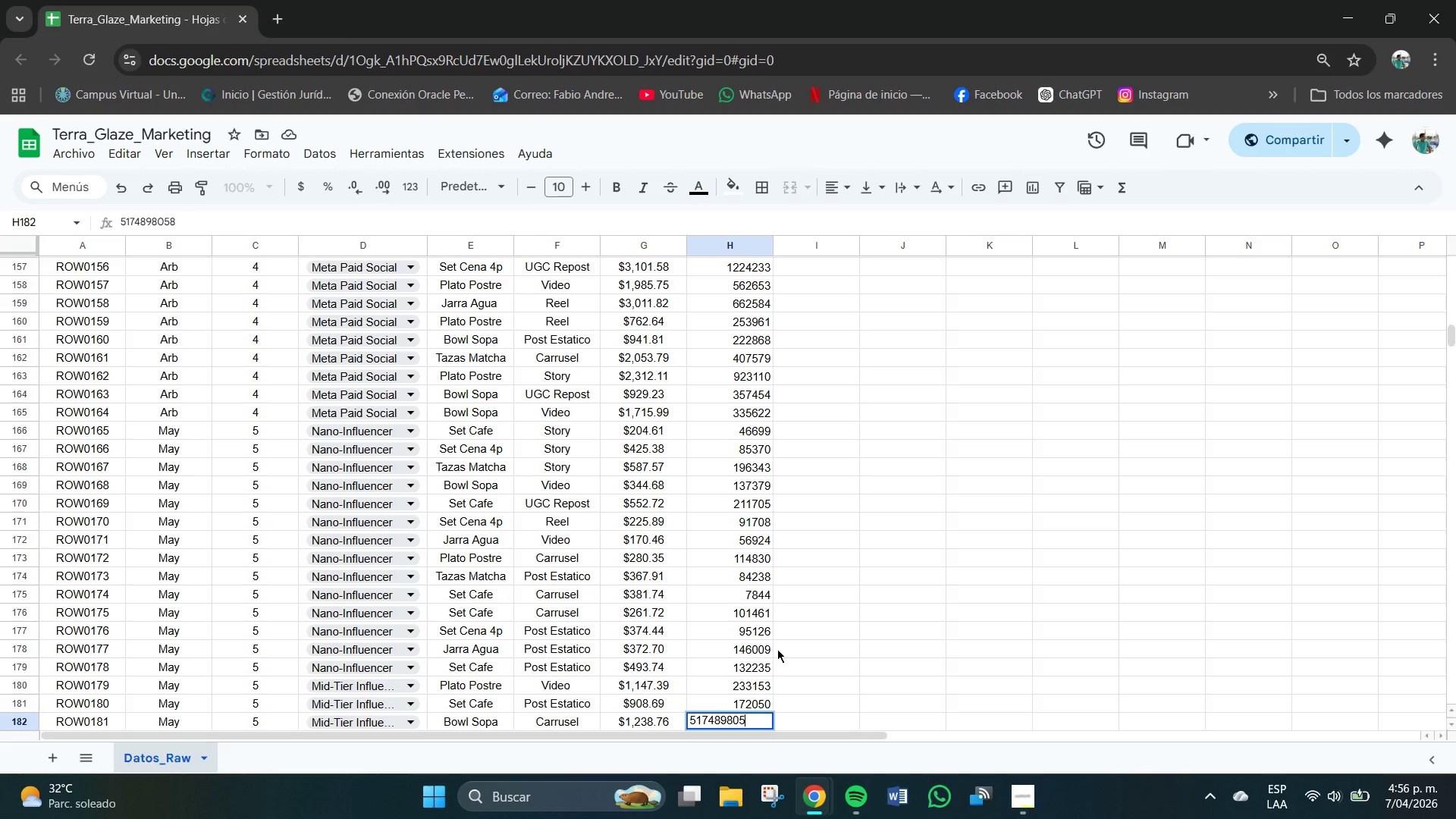 
key(Backspace)
 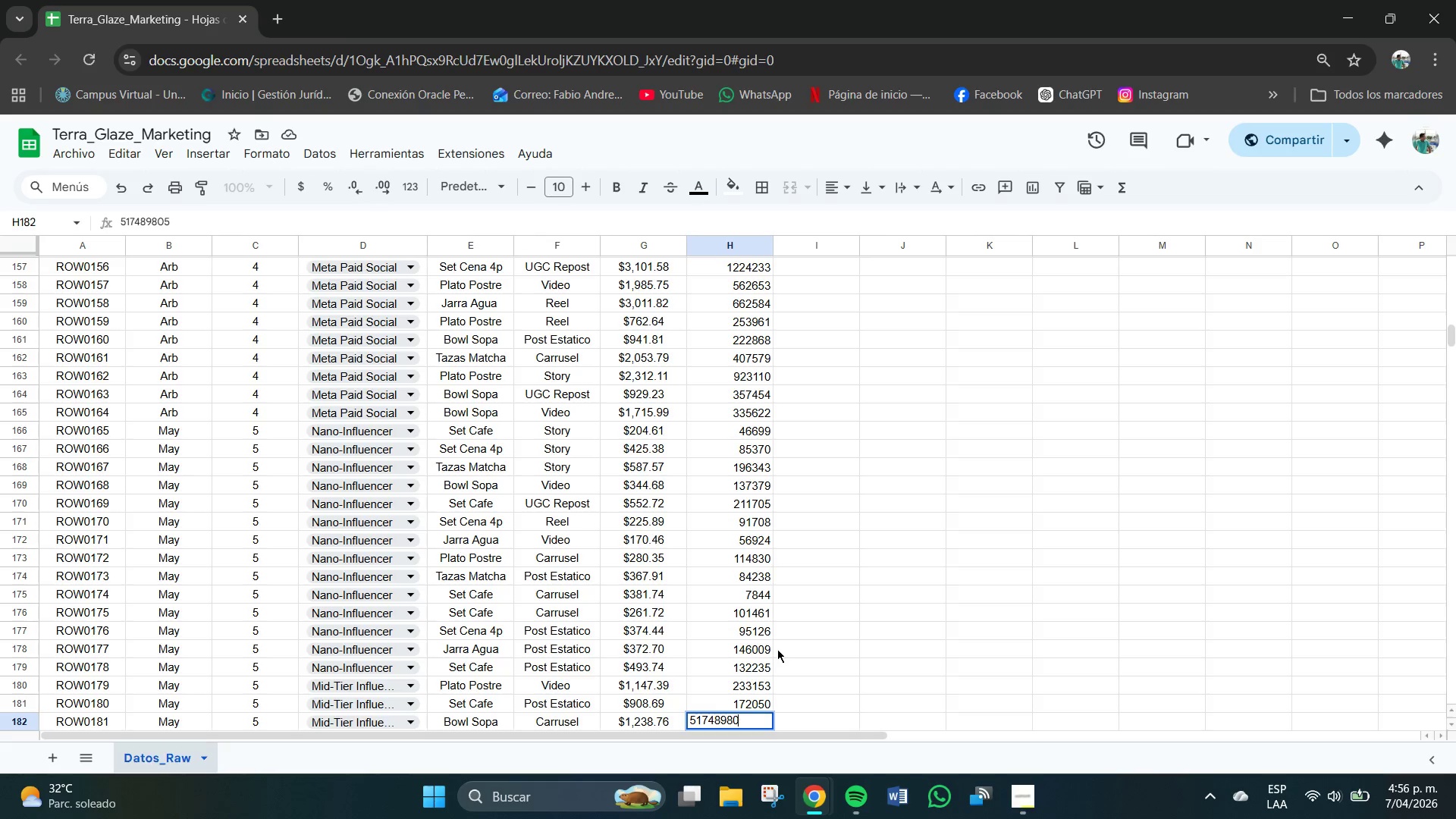 
key(Backspace)
 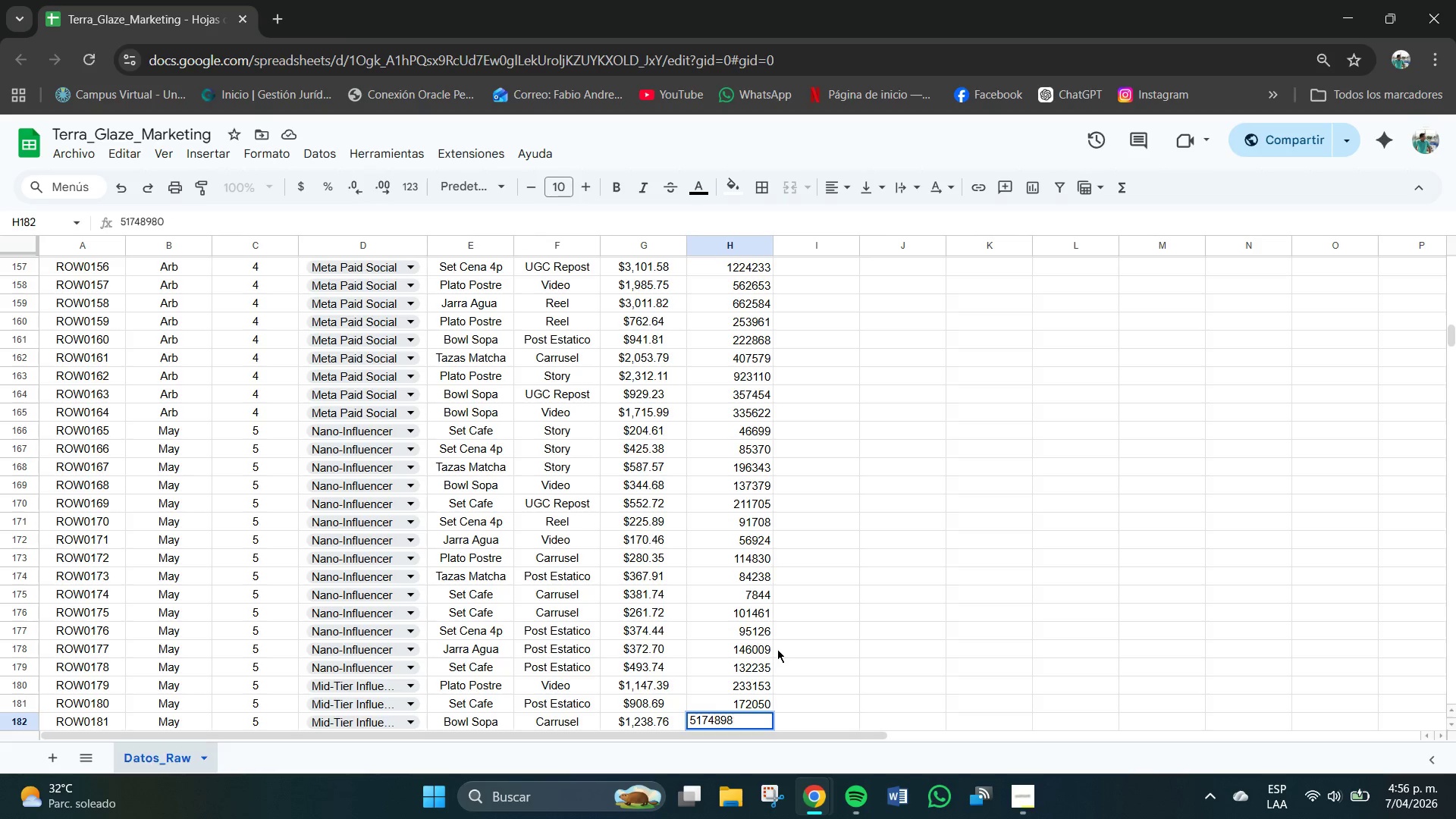 
key(Backspace)
 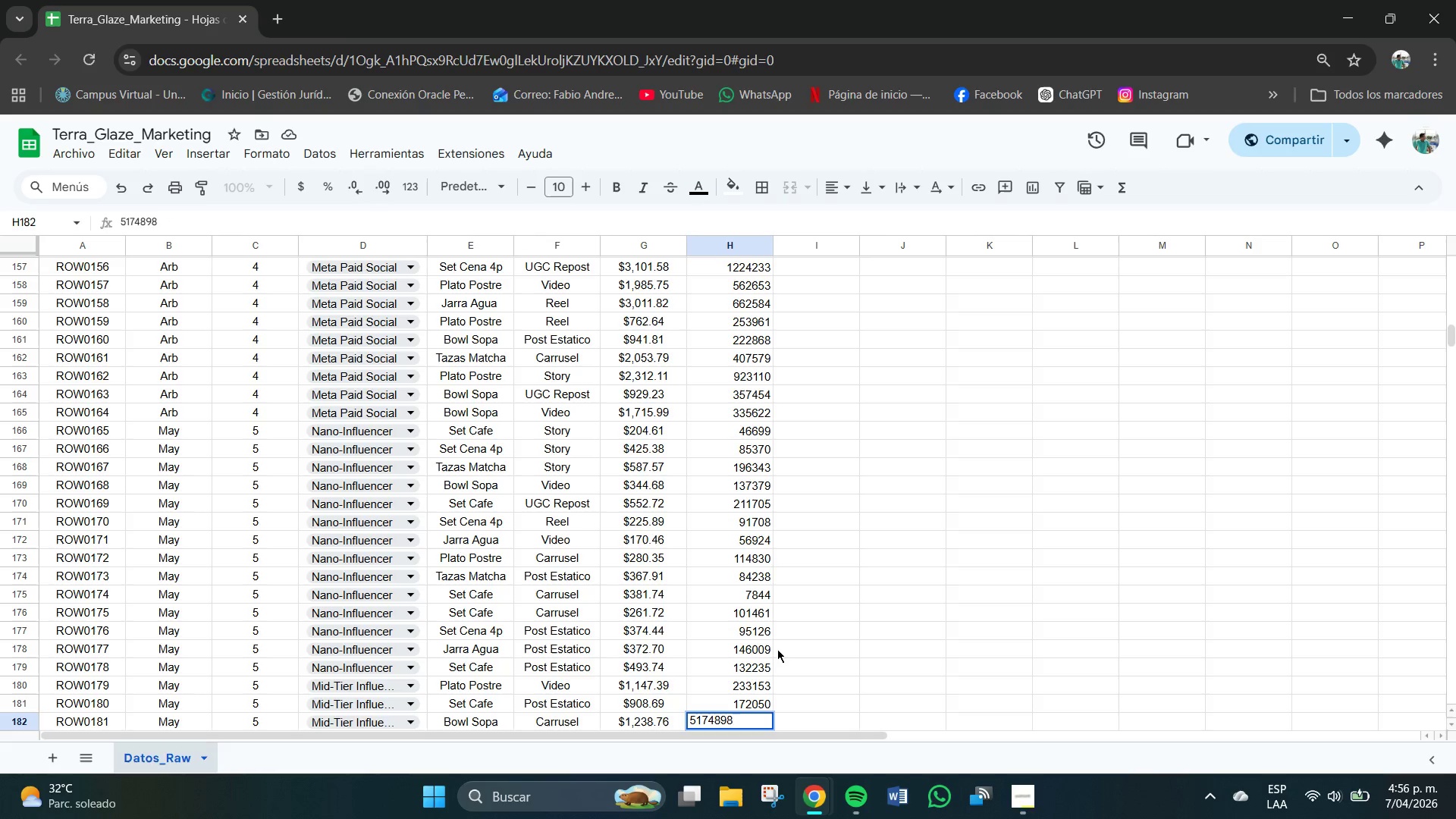 
key(Backspace)
 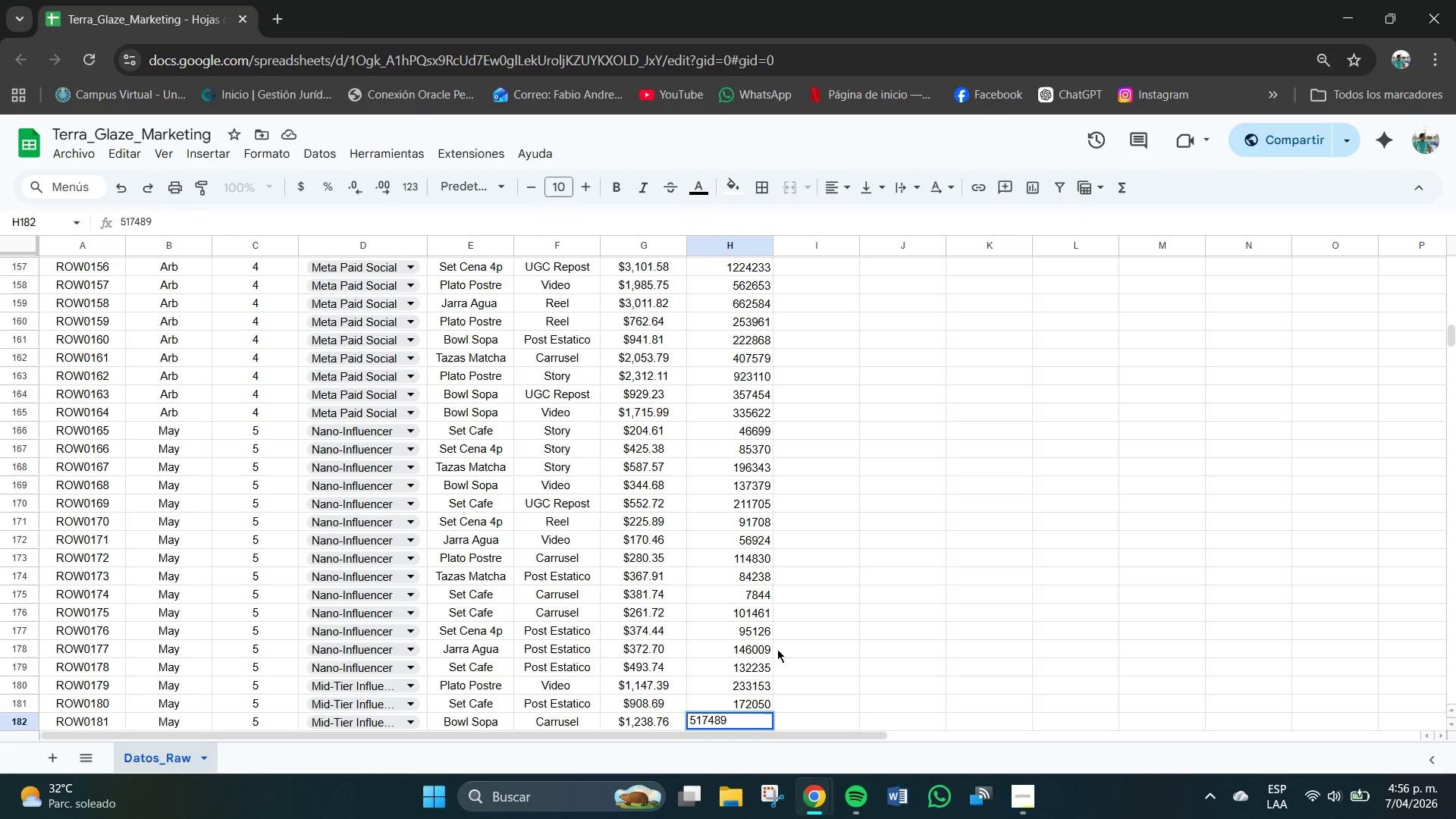 
key(Backspace)
 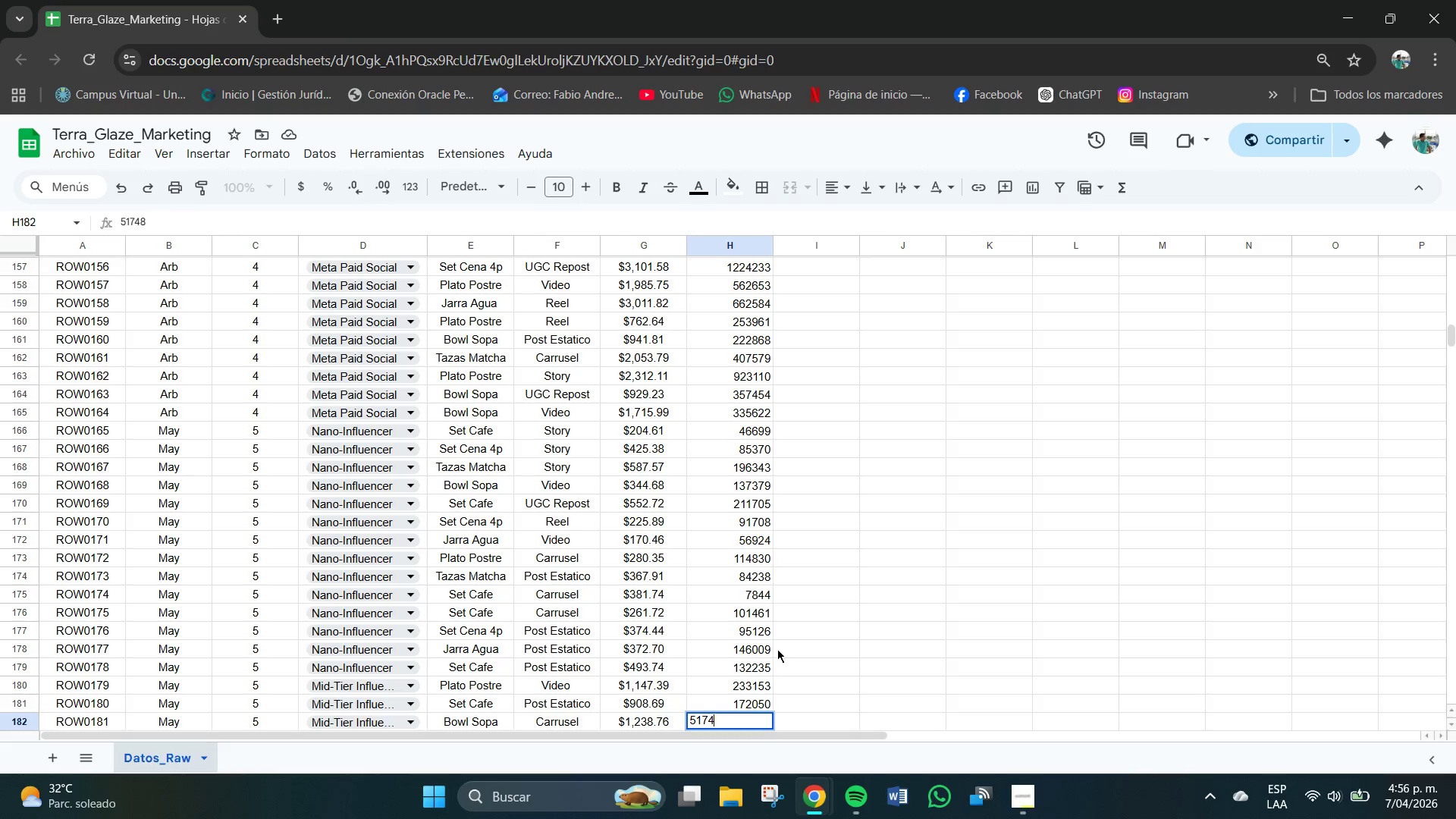 
key(Backspace)
 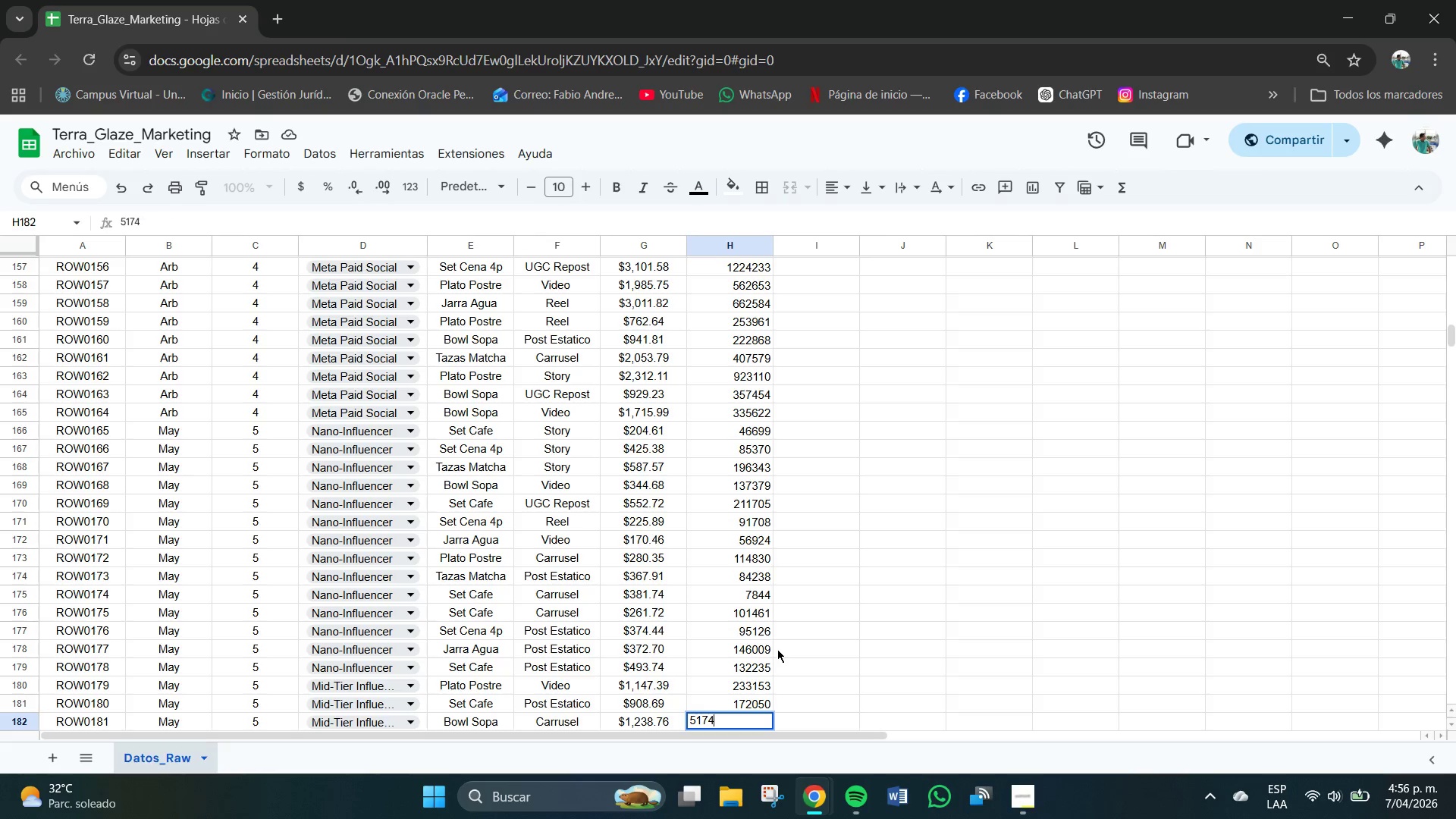 
key(Backspace)
 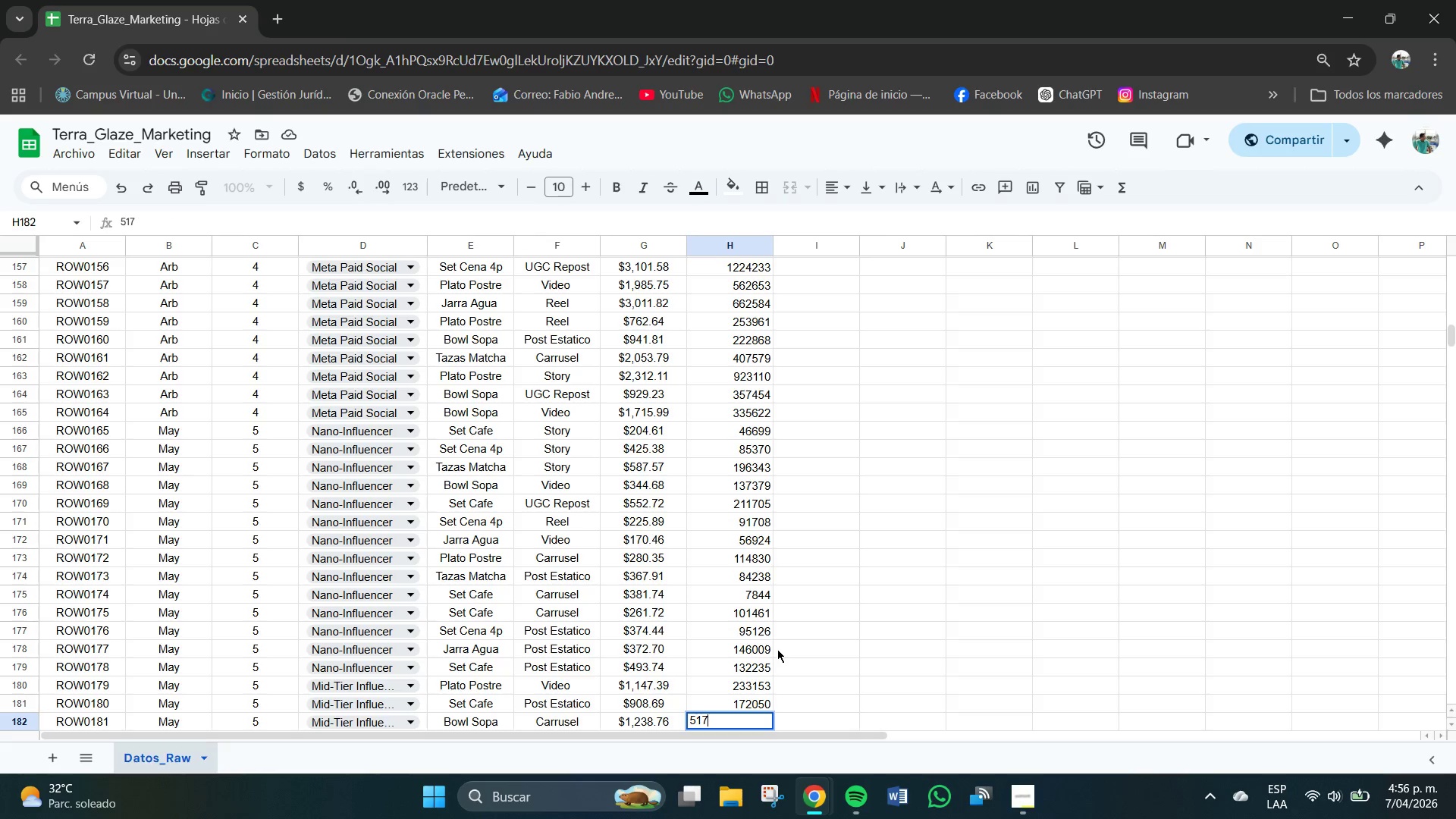 
key(Backspace)
 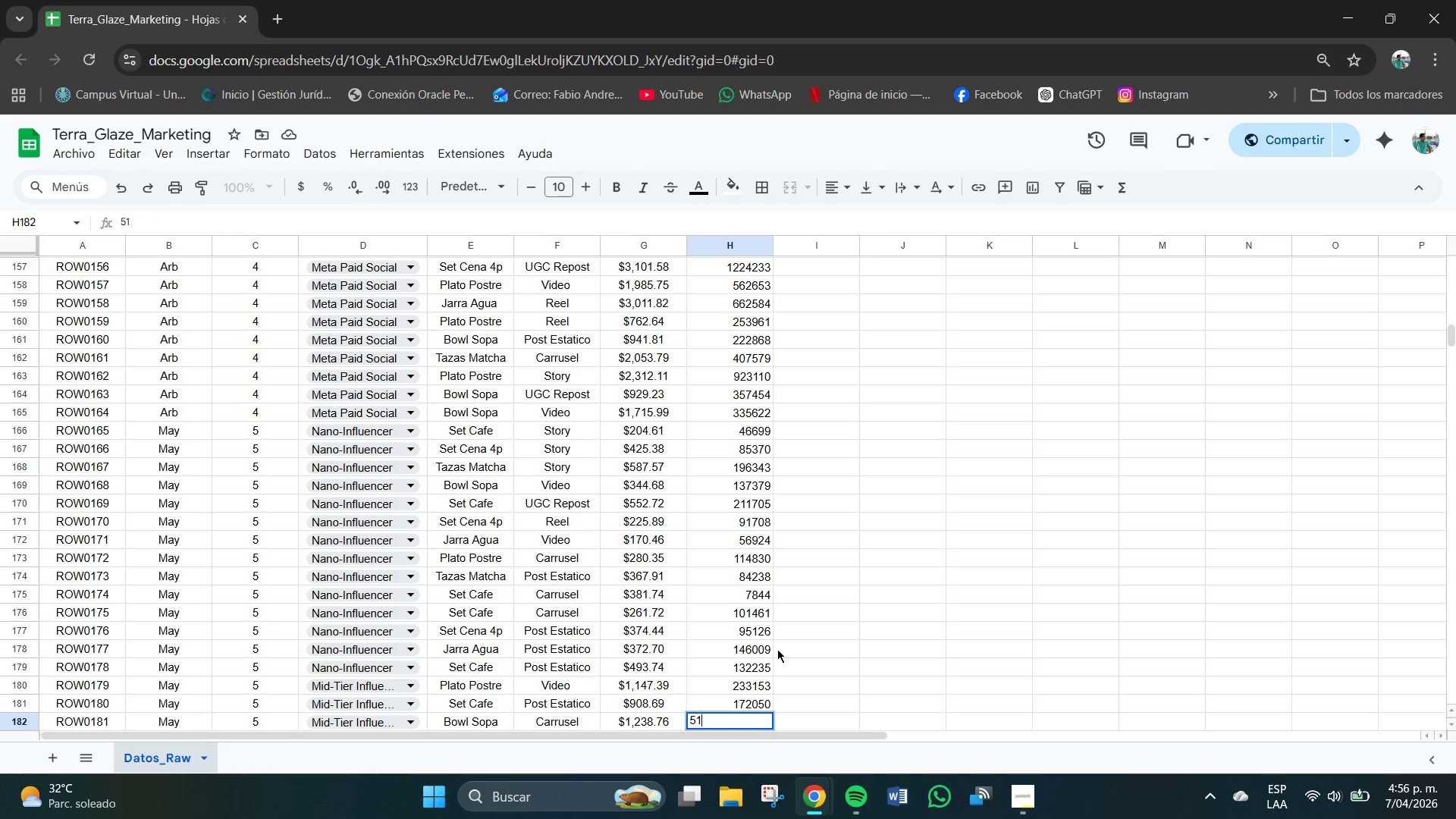 
key(Backspace)
 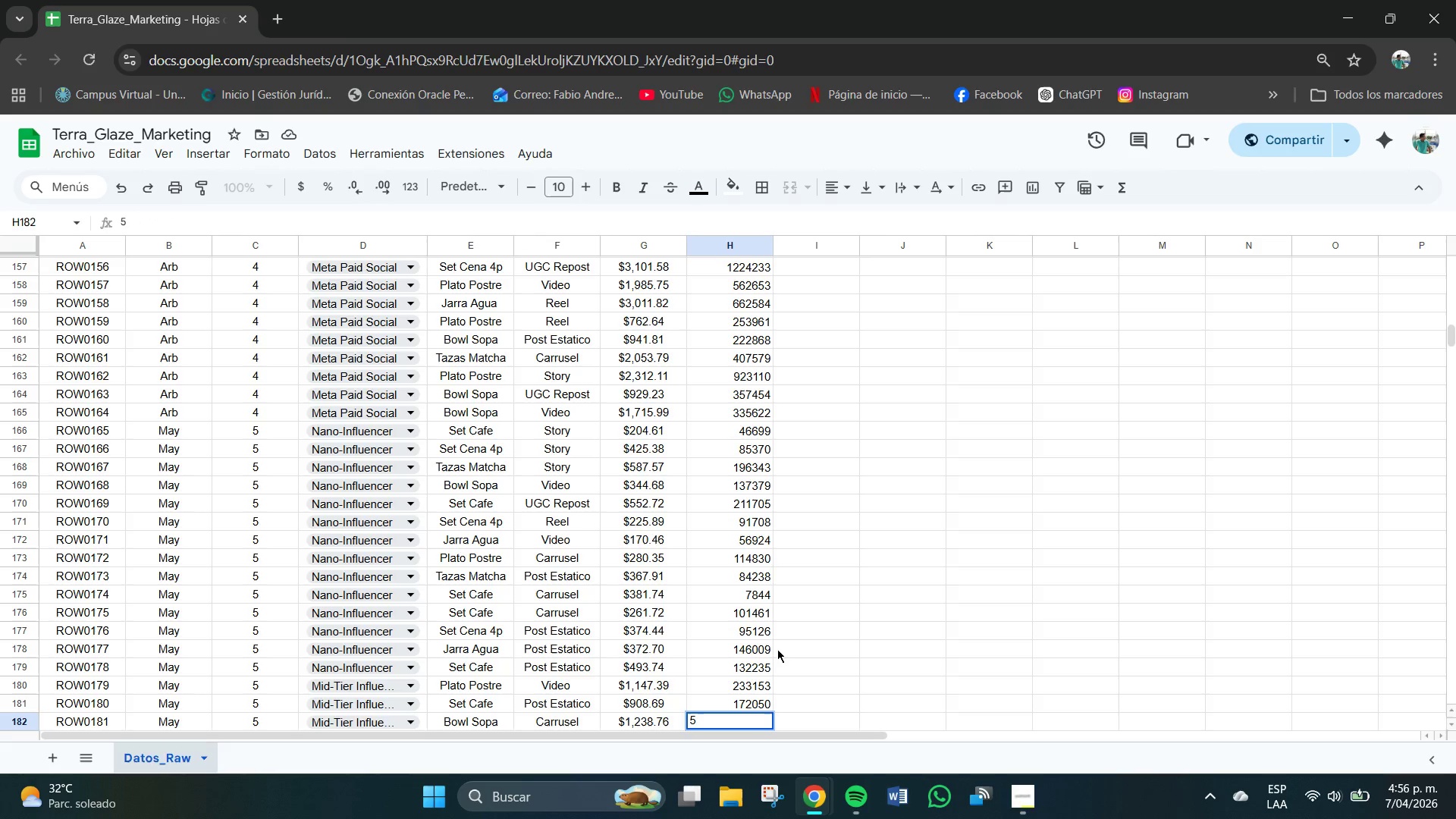 
key(Backspace)
 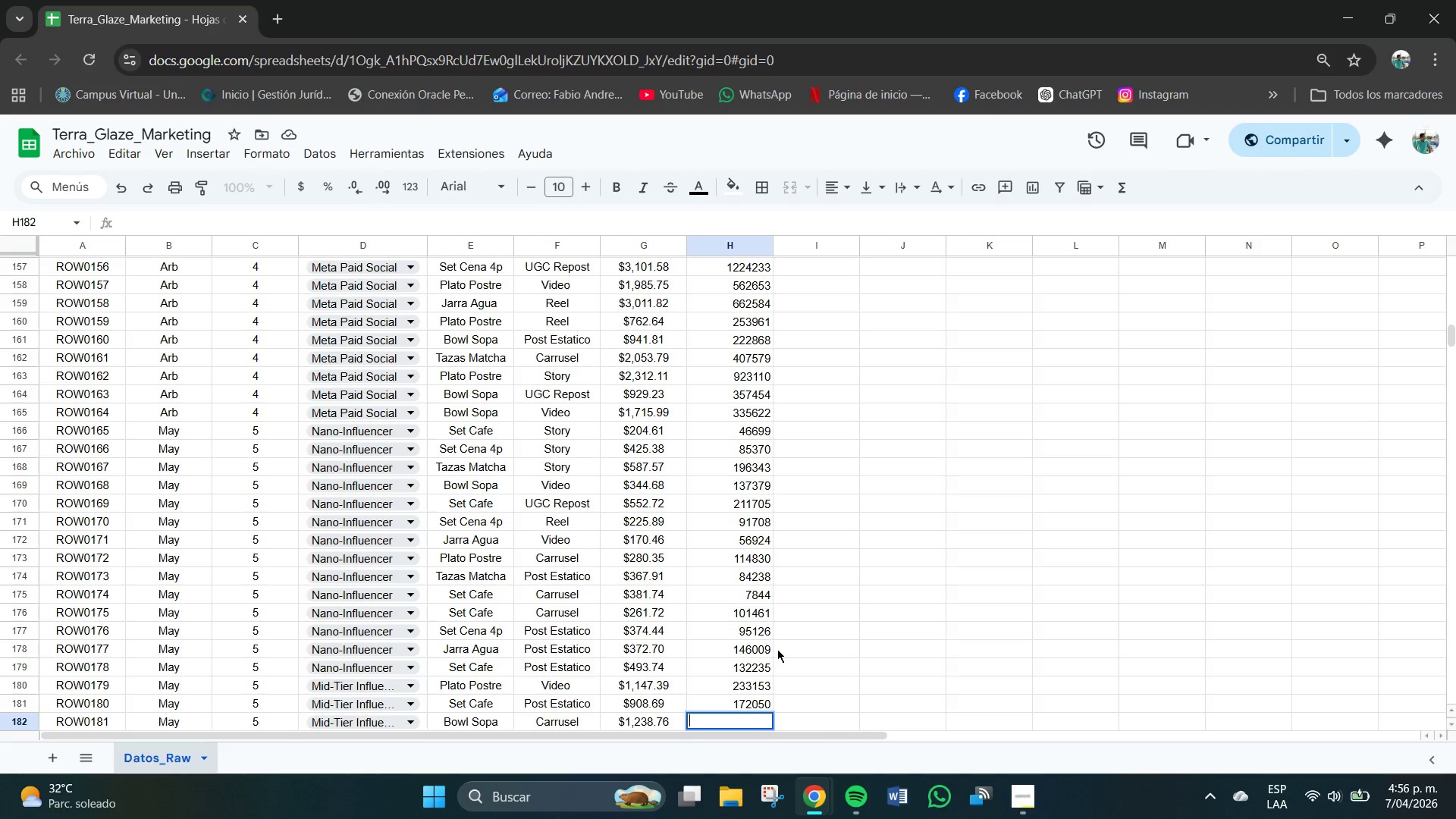 
key(Backspace)
 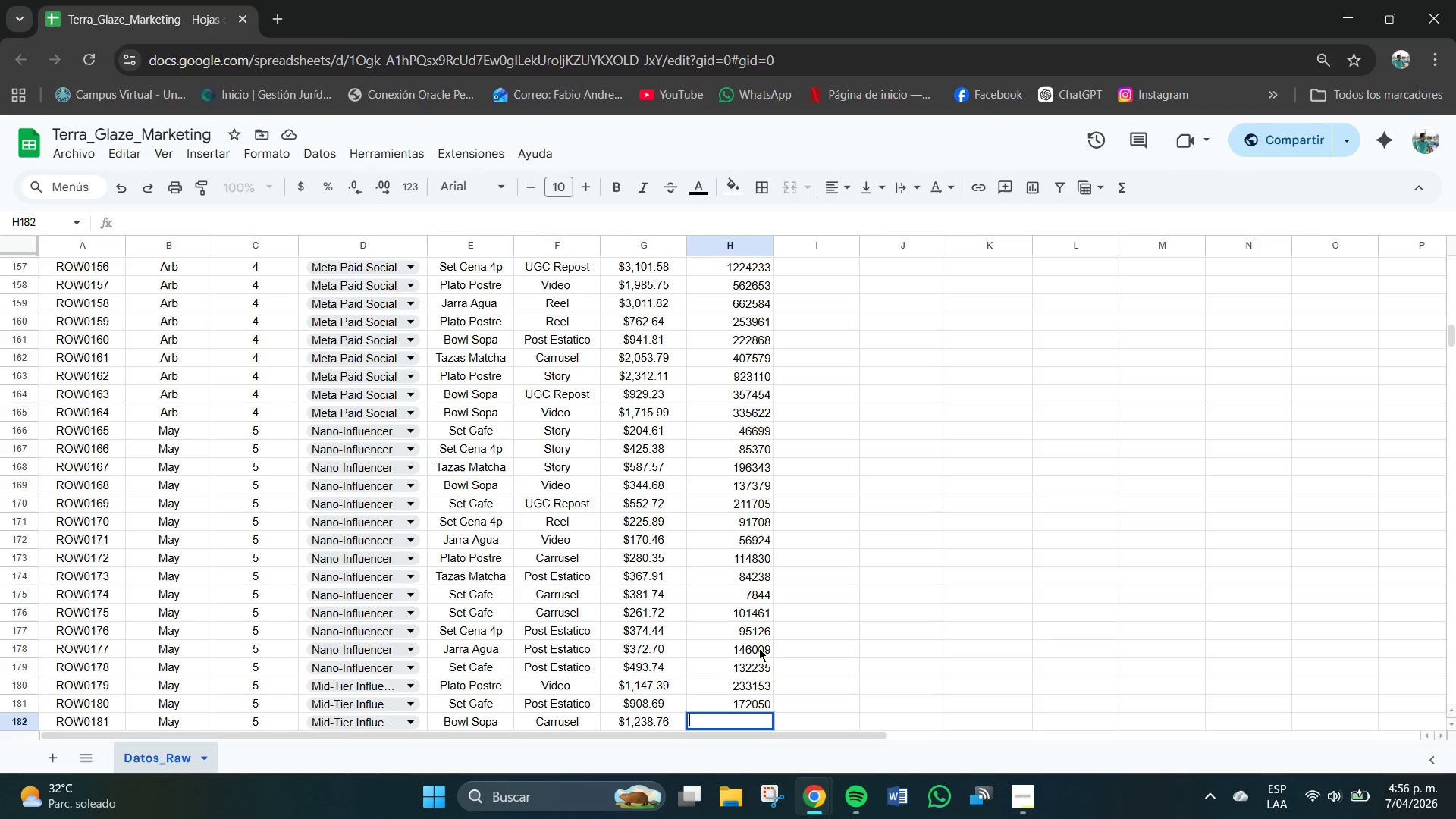 
scroll: coordinate [745, 670], scroll_direction: down, amount: 2.0
 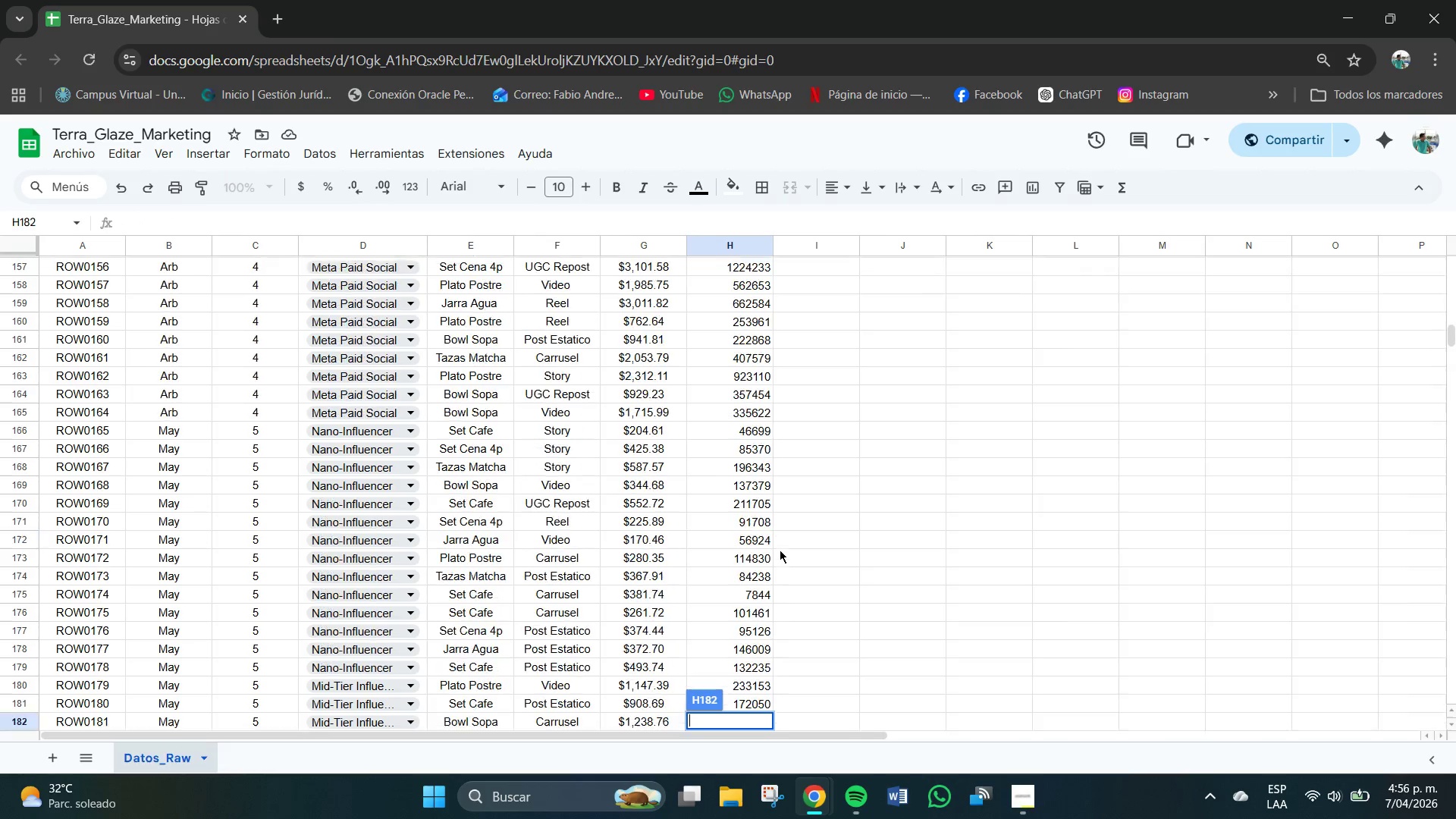 
left_click([741, 616])
 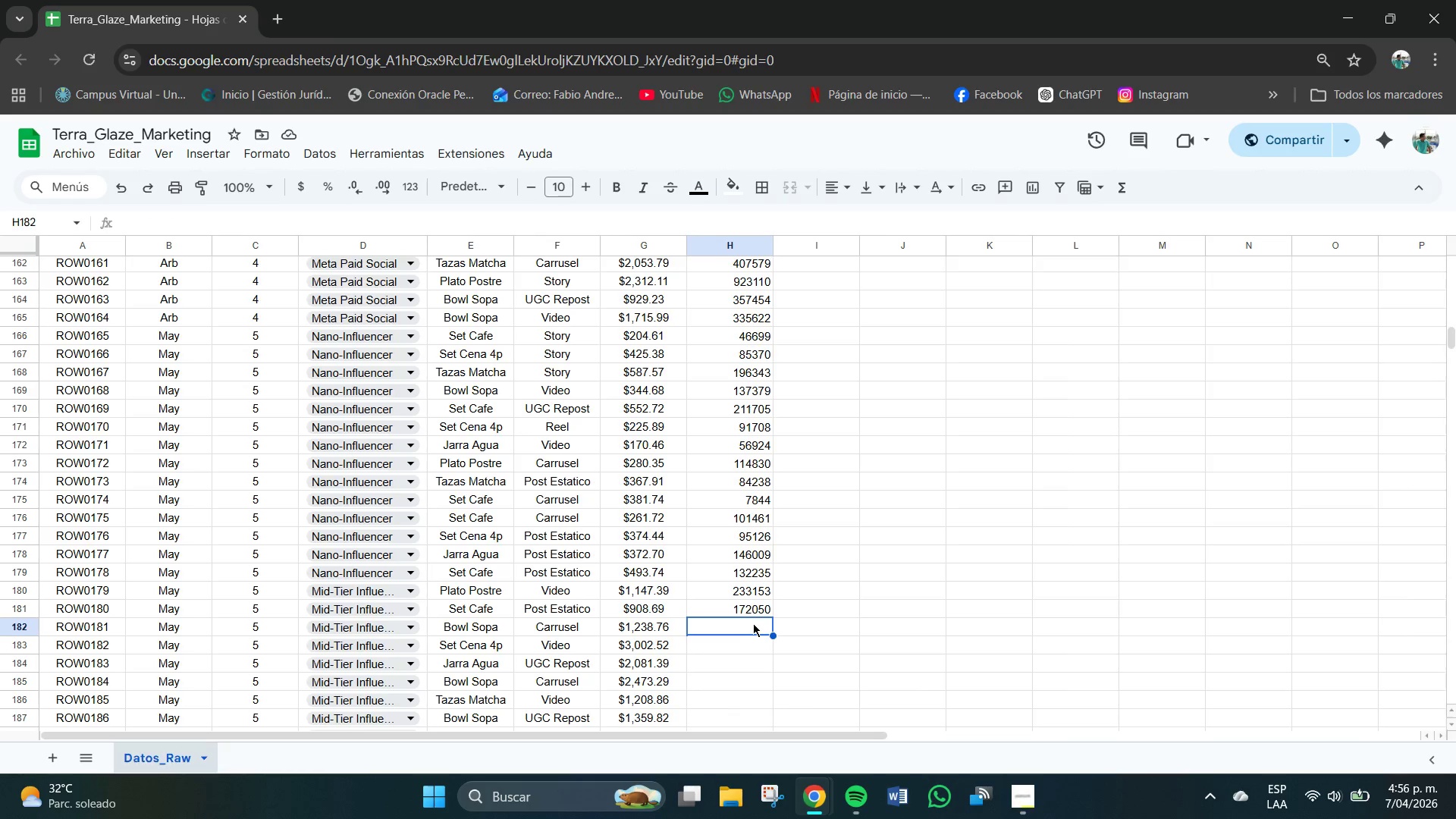 
scroll: coordinate [776, 579], scroll_direction: up, amount: 1.0
 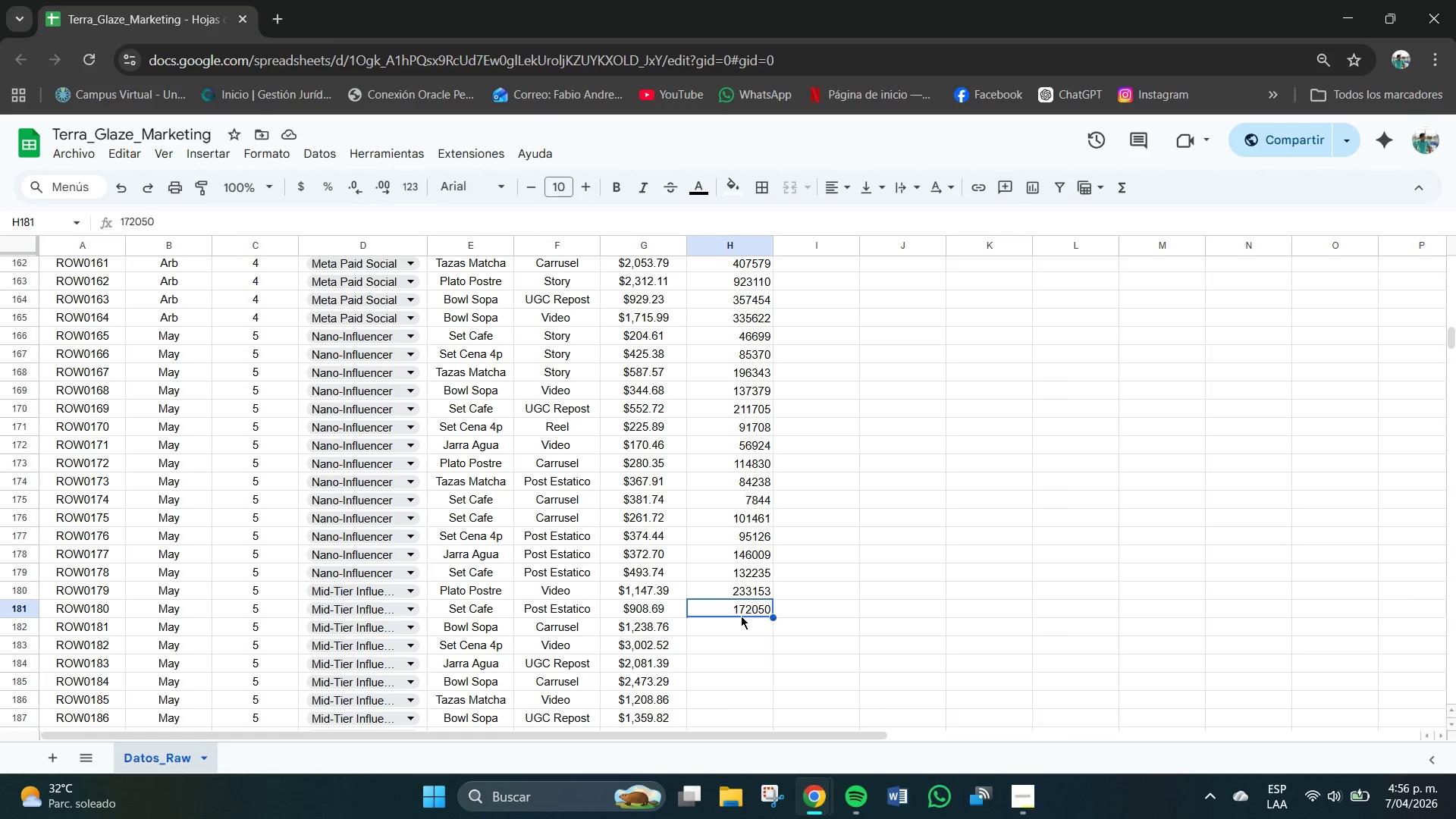 
double_click([755, 611])
 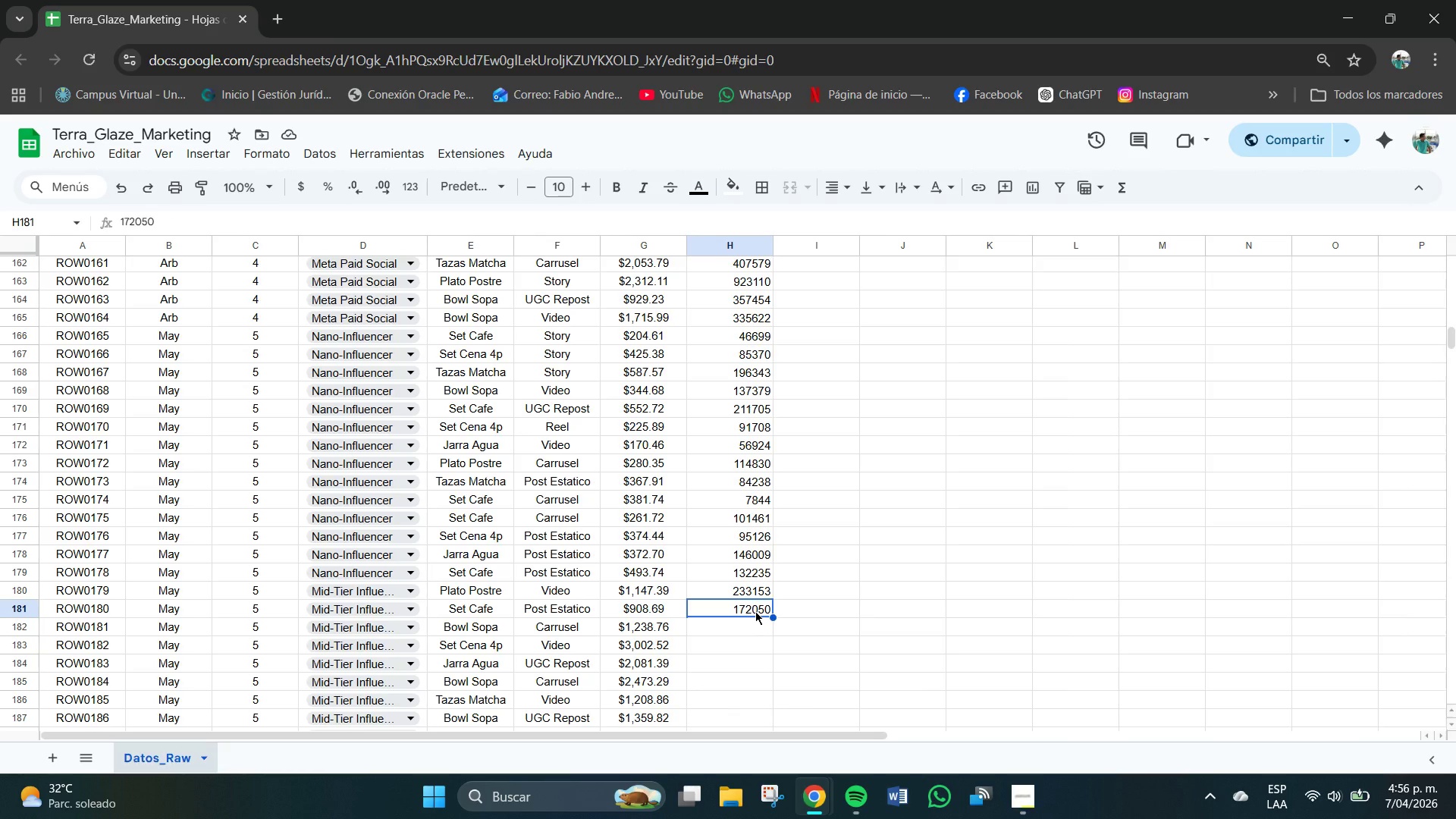 
wait(5.81)
 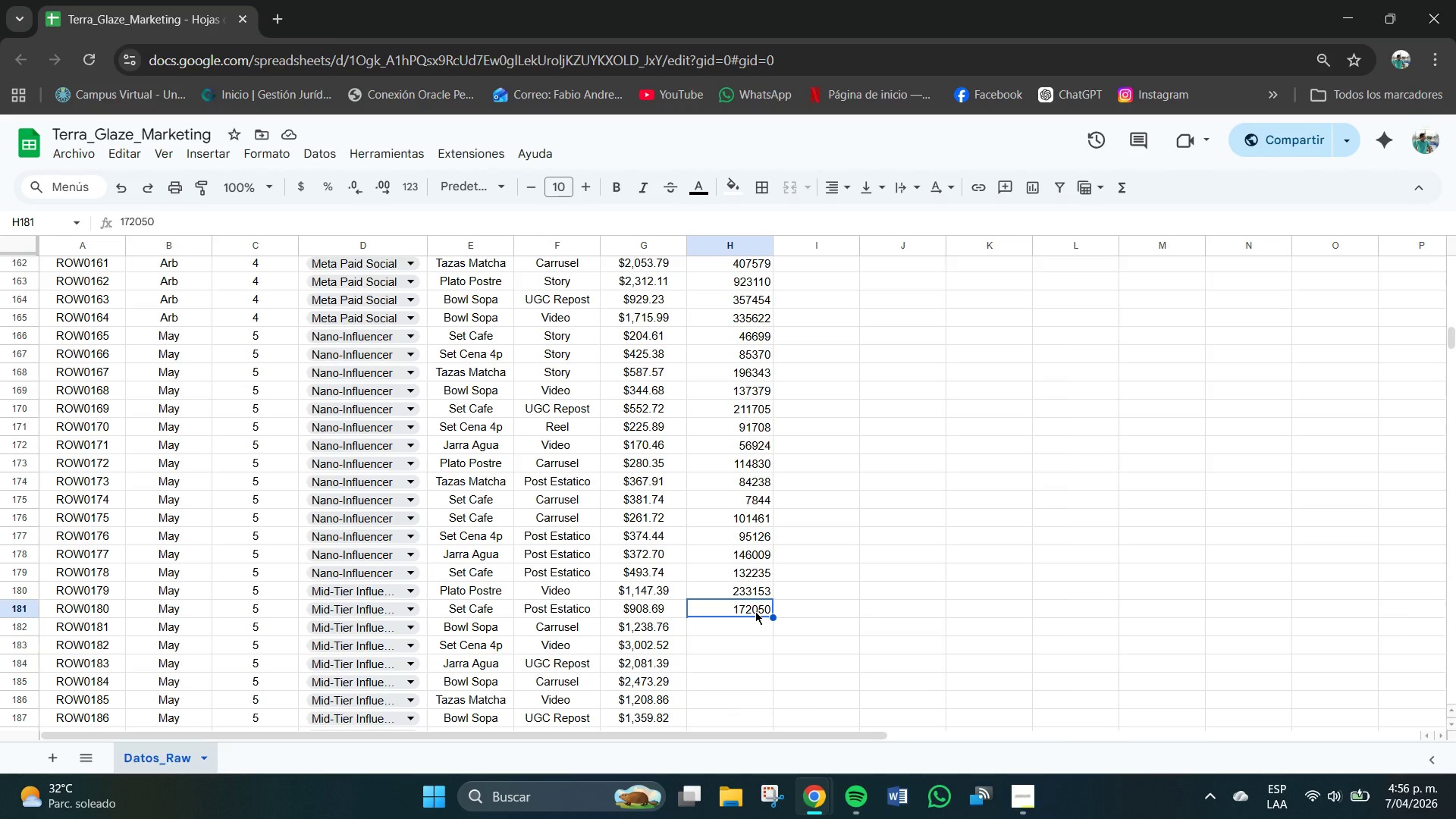 
left_click([747, 629])
 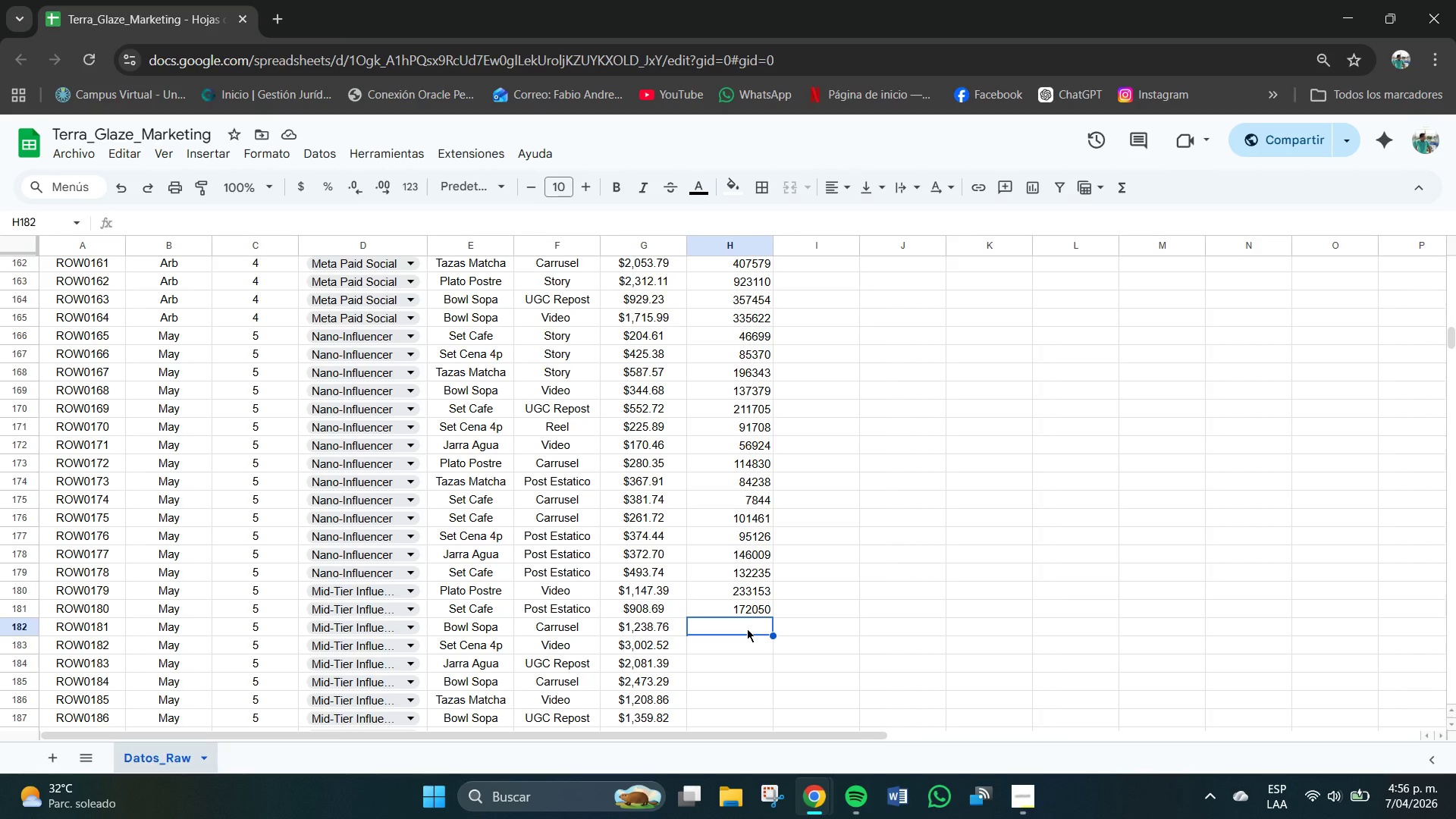 
key(Numpad8)
 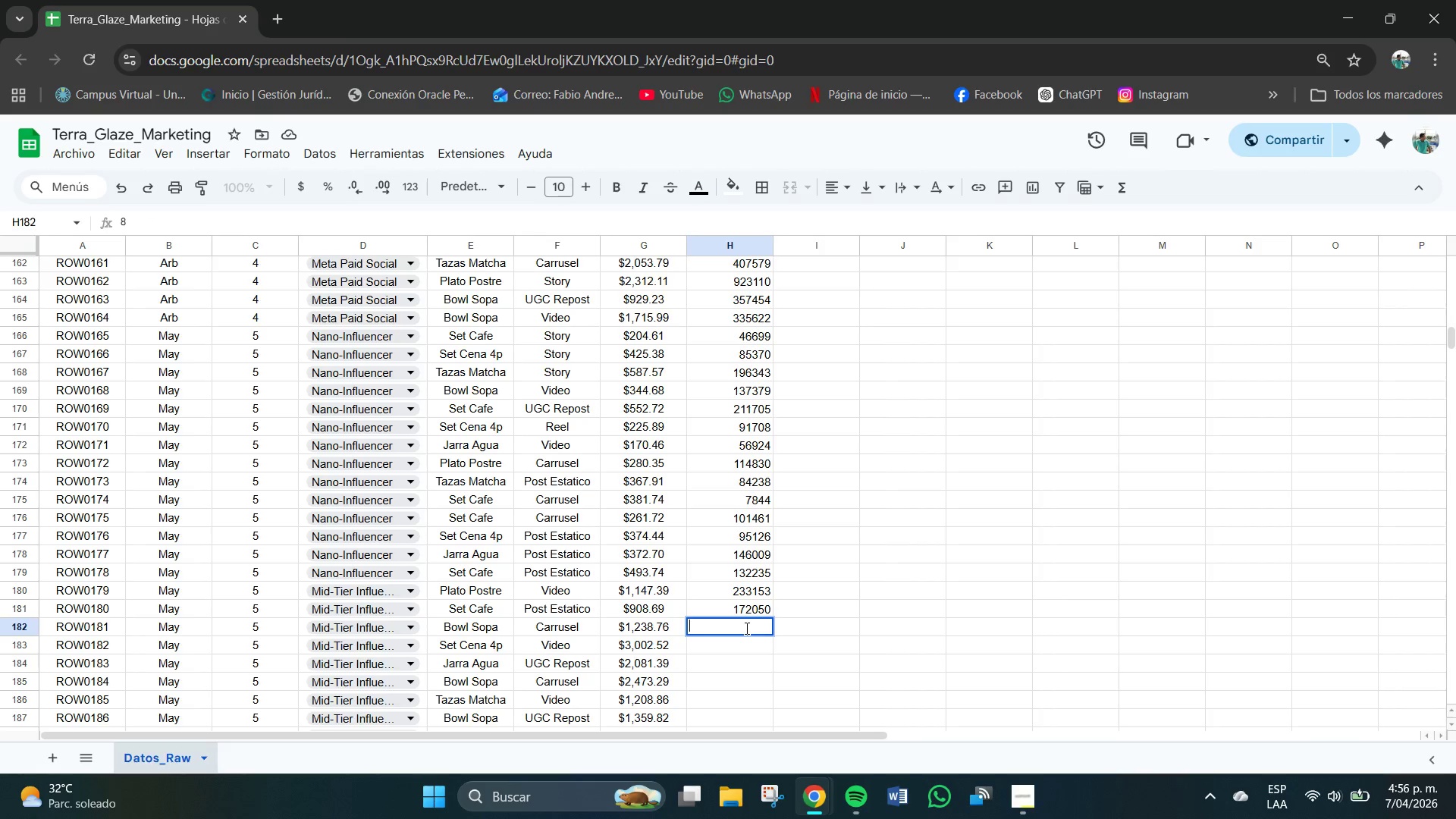 
key(Backspace)
 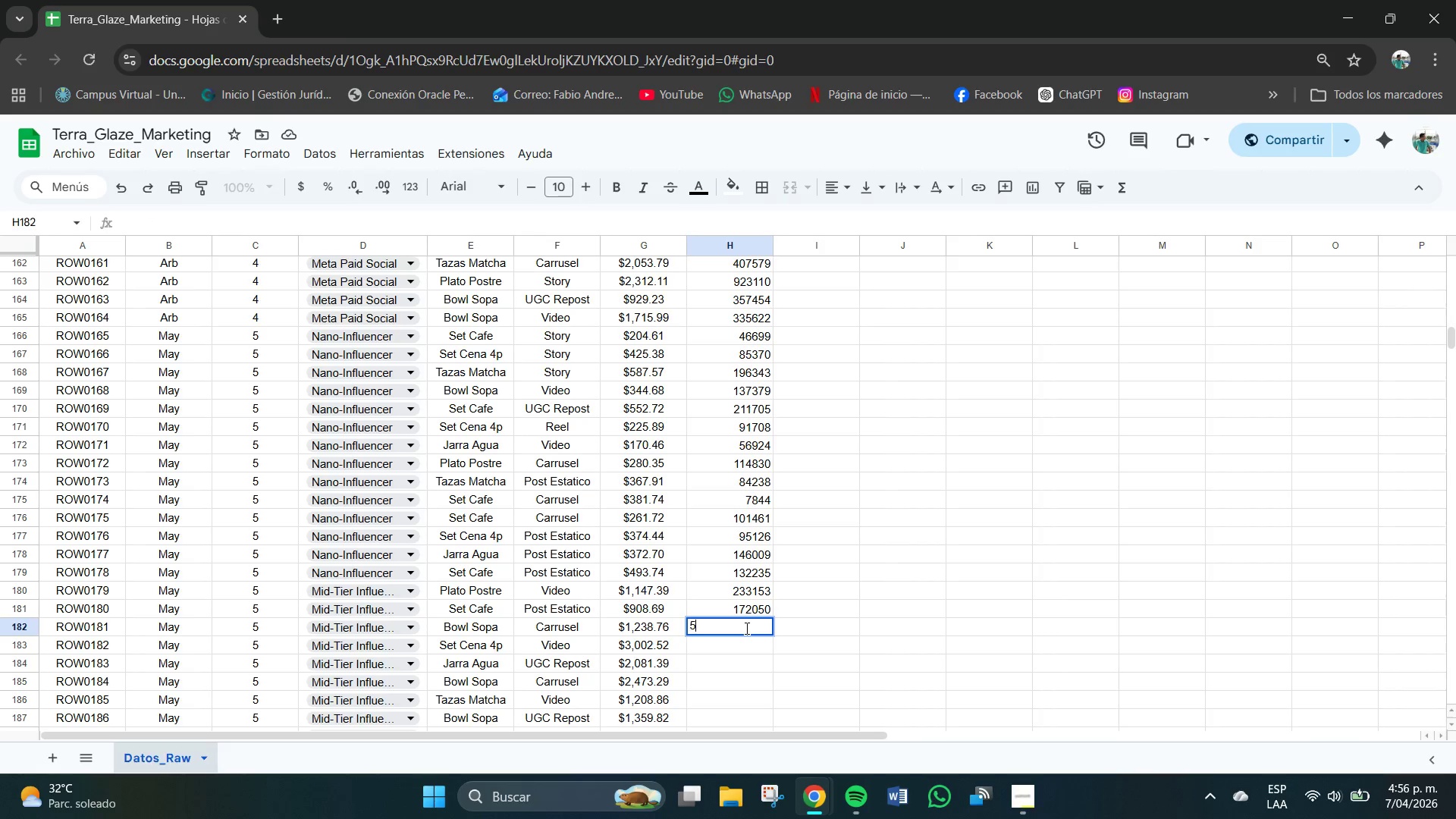 
key(Numpad5)
 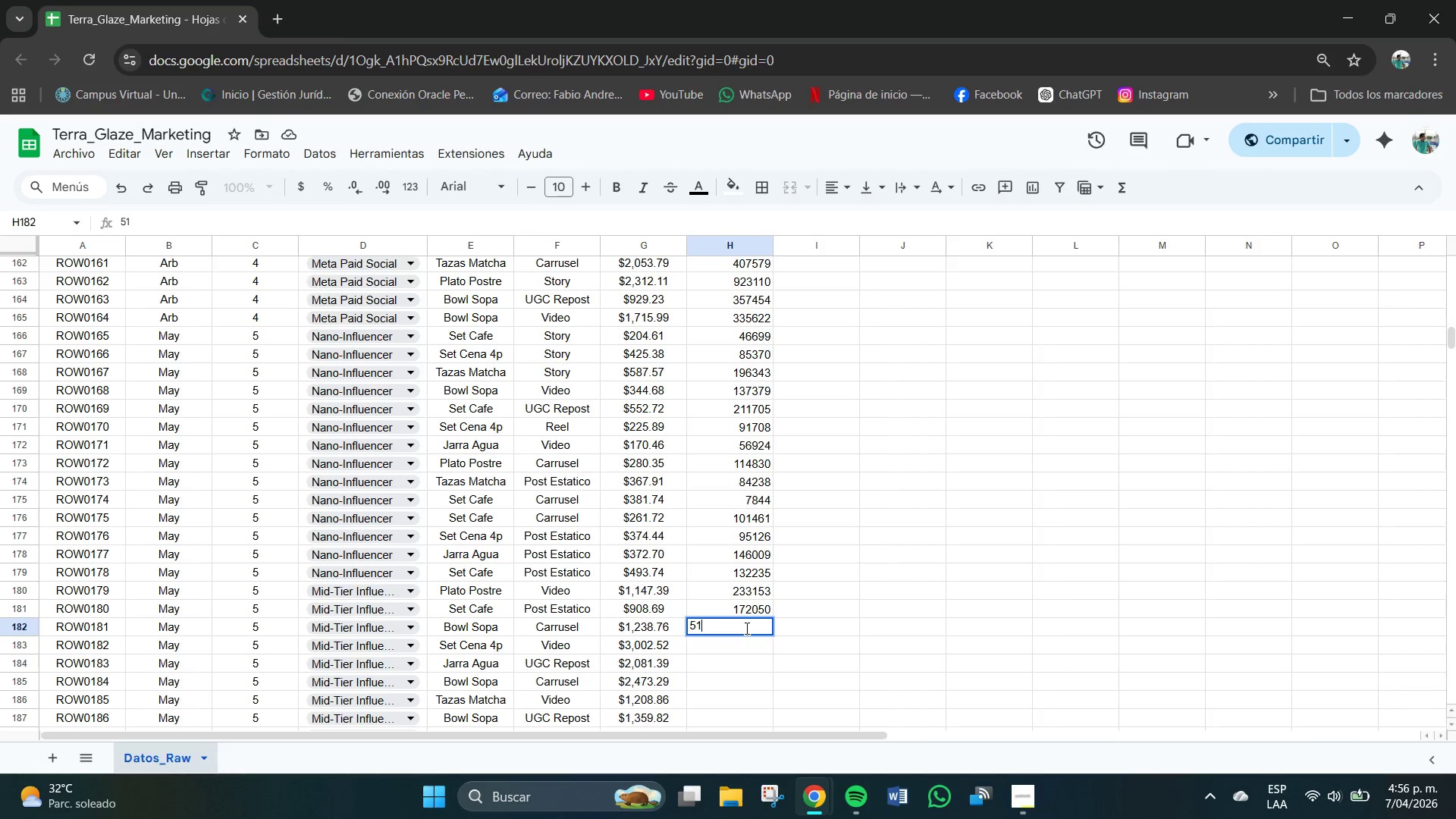 
key(Numpad1)
 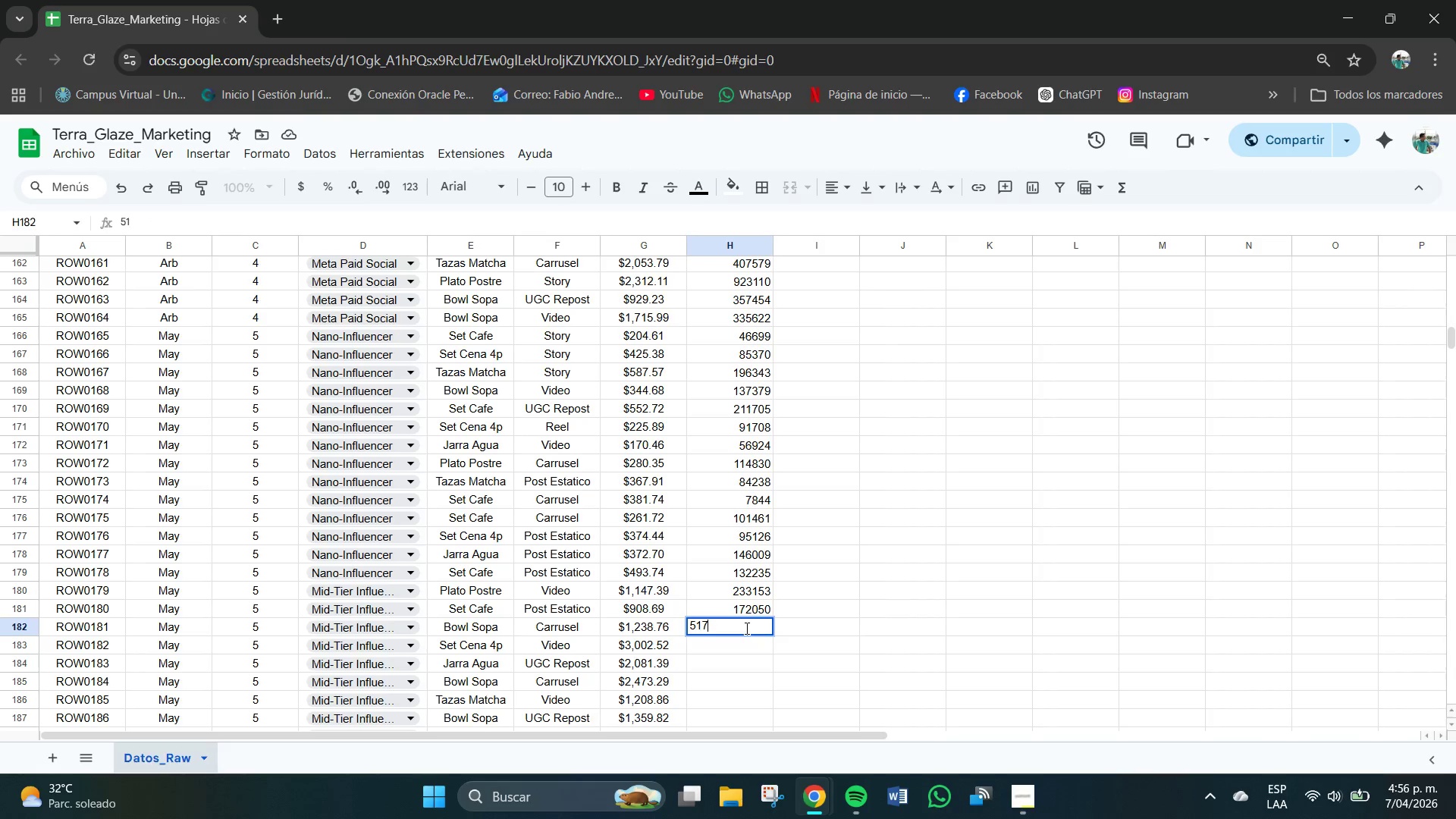 
key(Numpad7)
 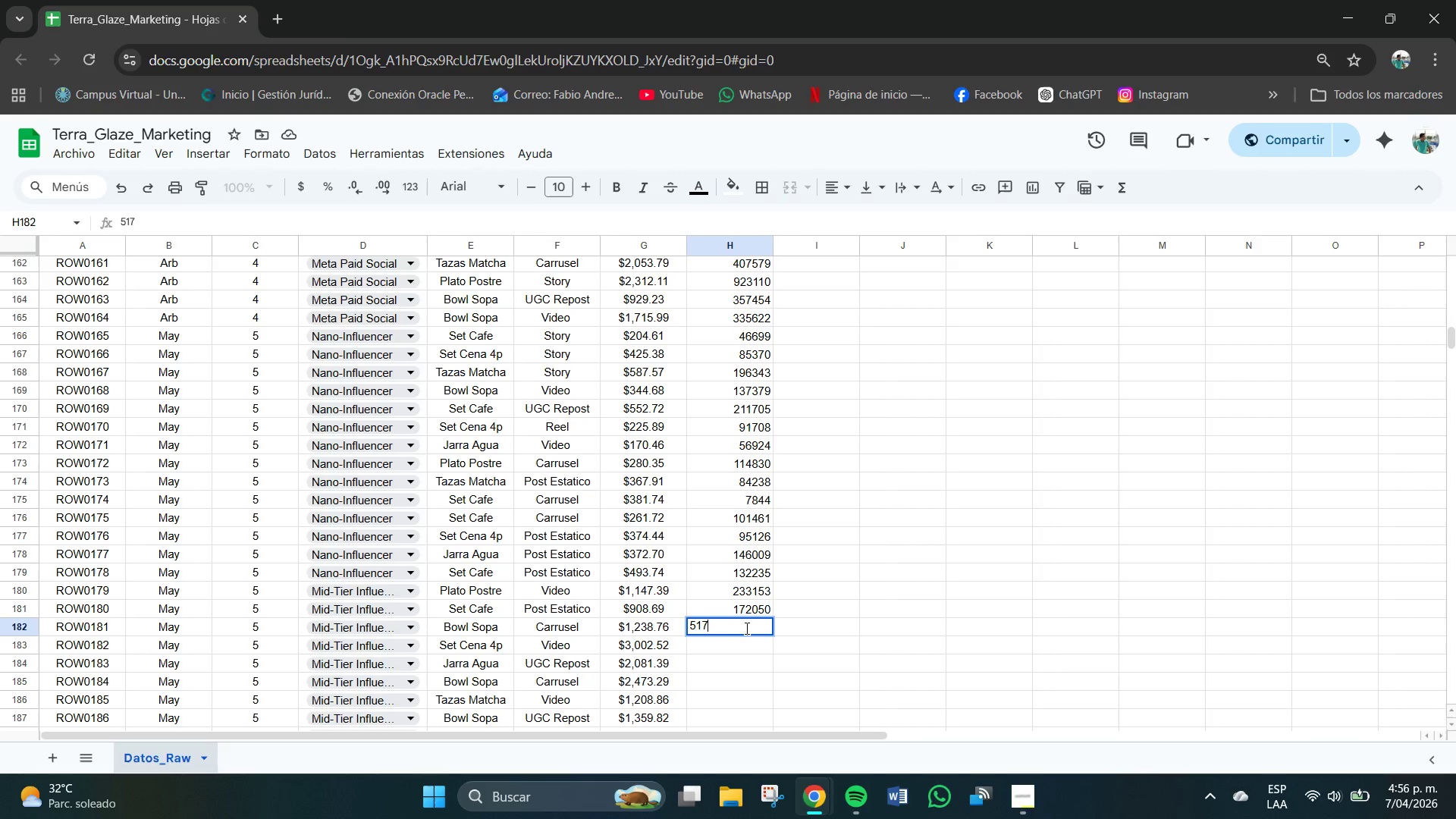 
key(Numpad4)
 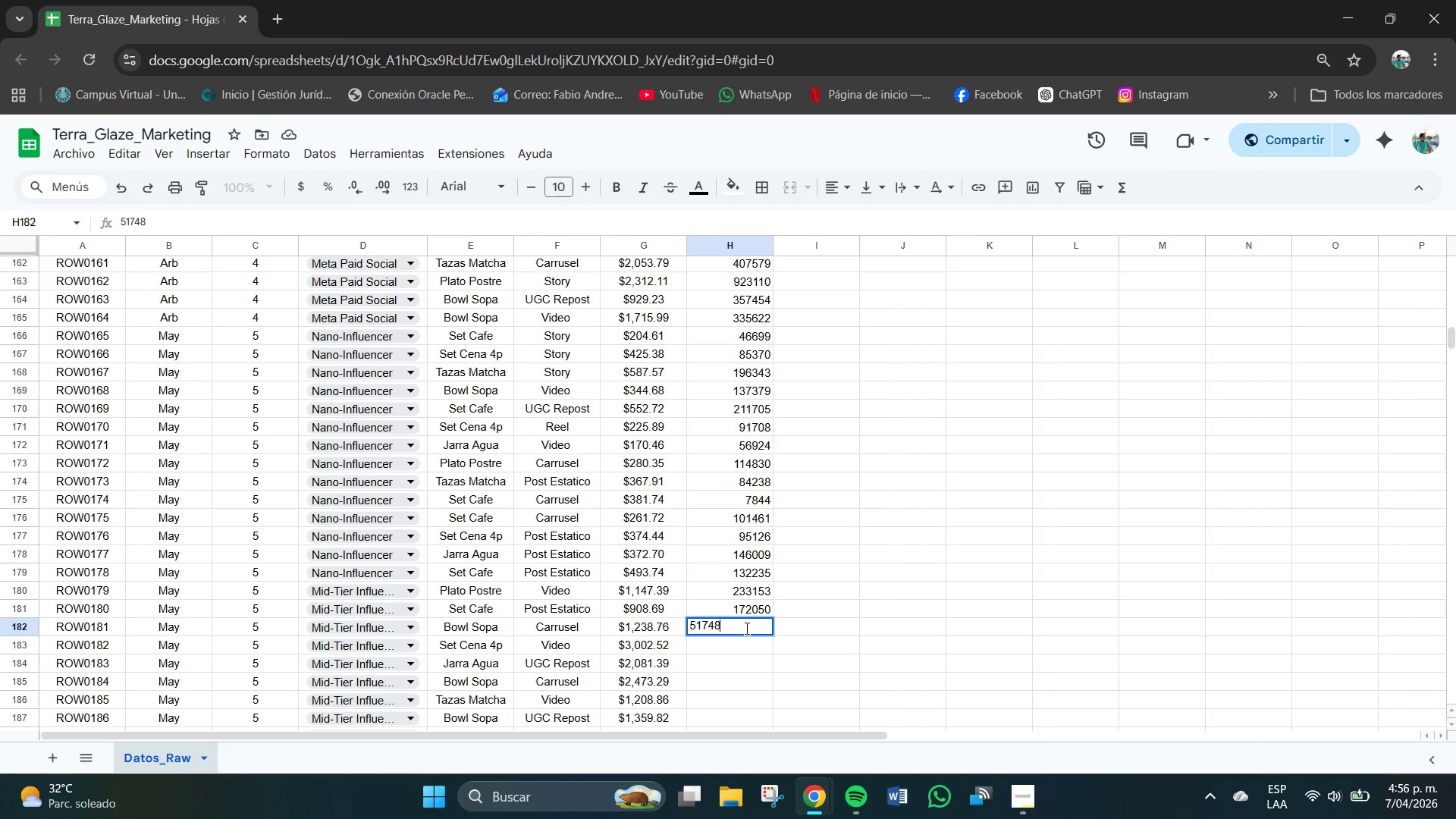 
key(Numpad8)
 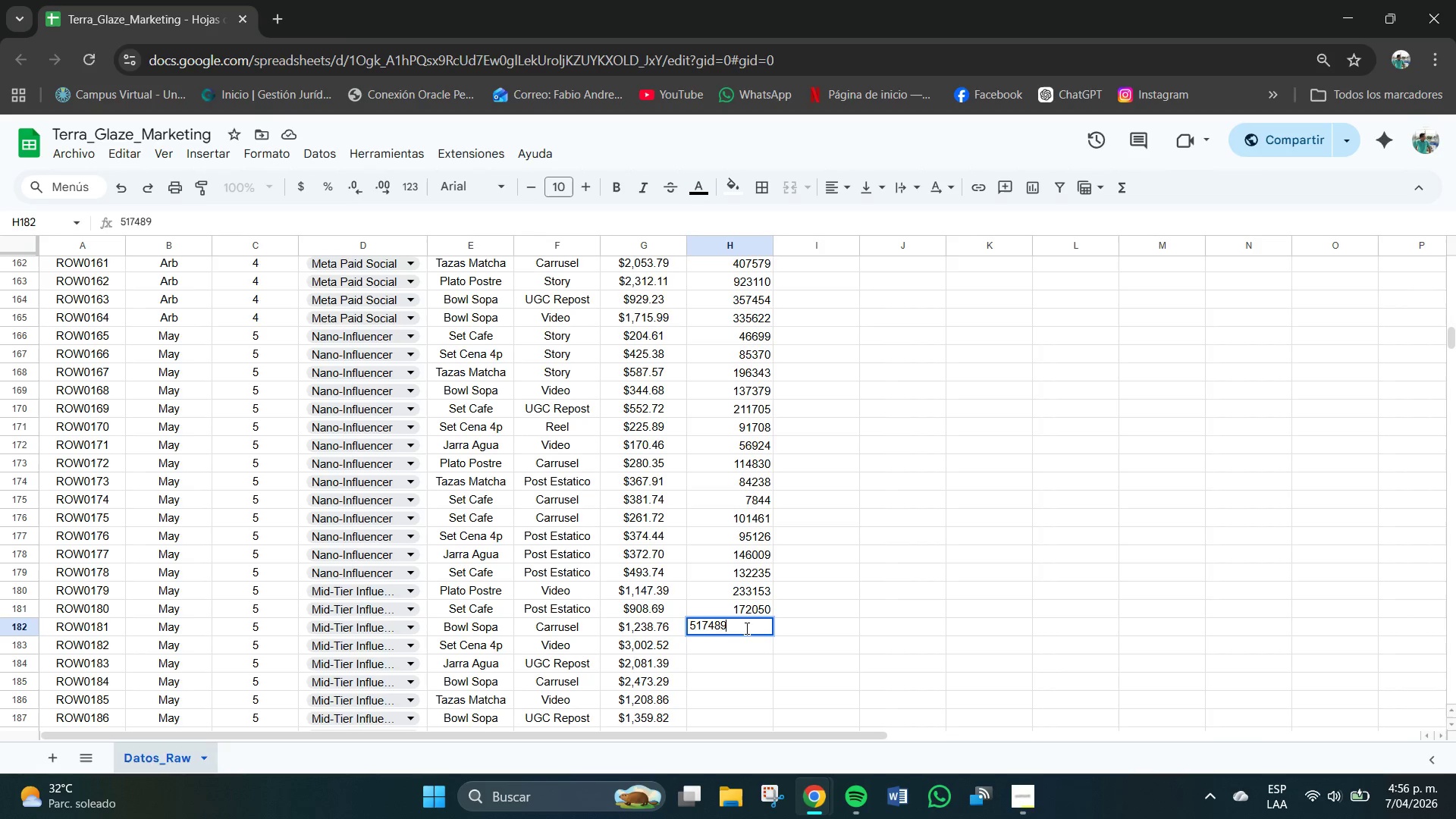 
key(Numpad9)
 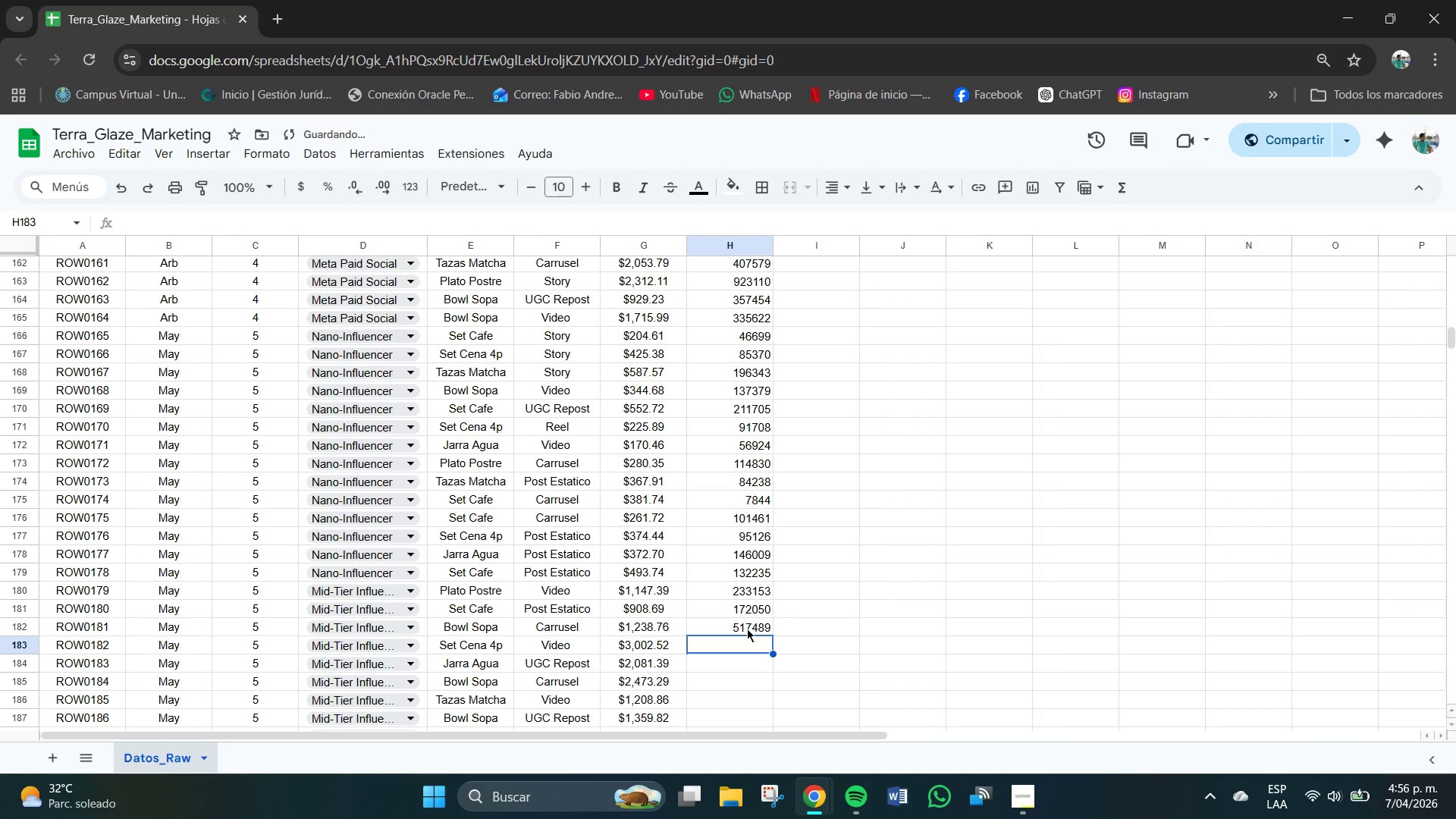 
key(NumpadEnter)
 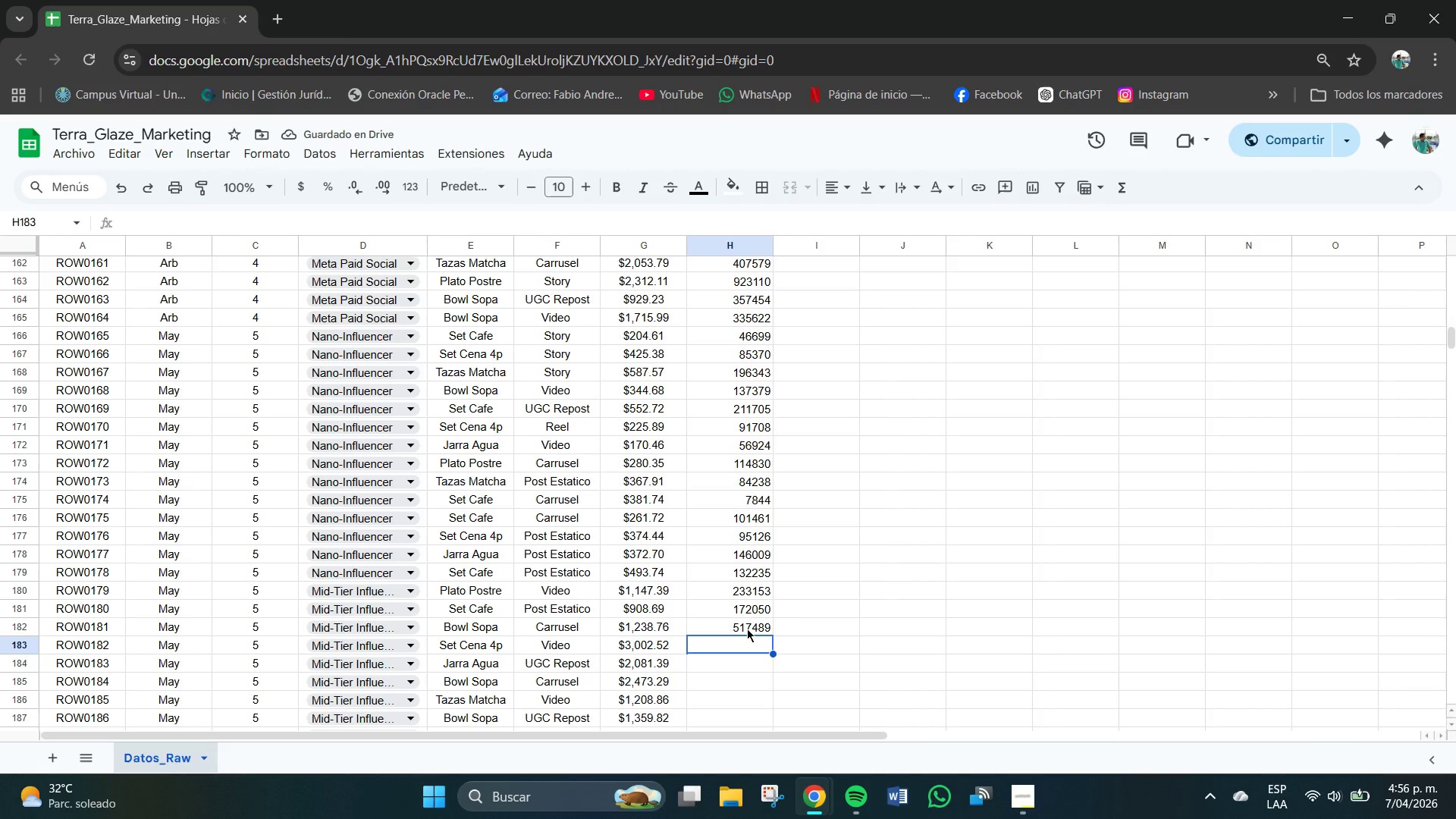 
key(Numpad8)
 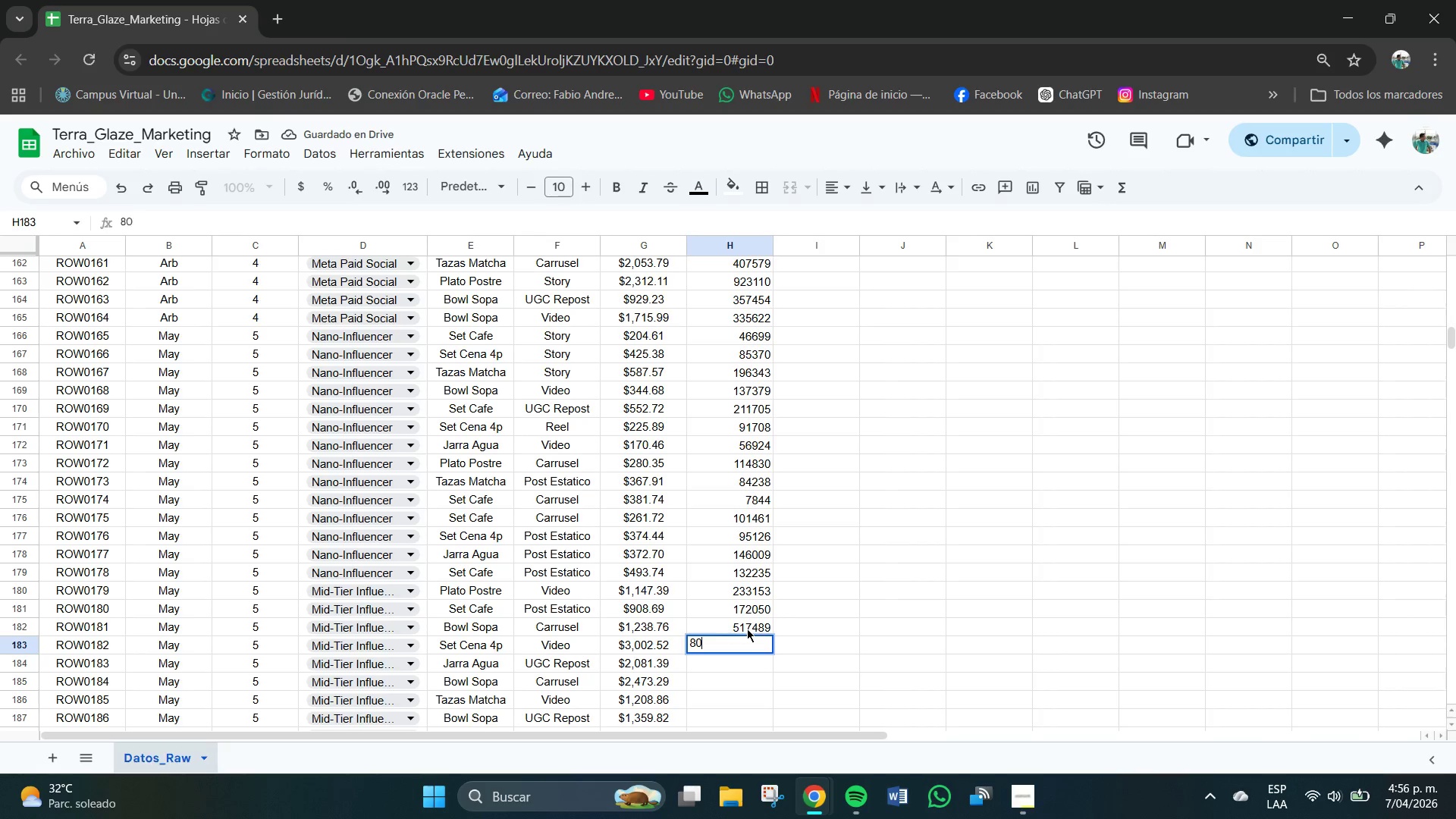 
key(Numpad0)
 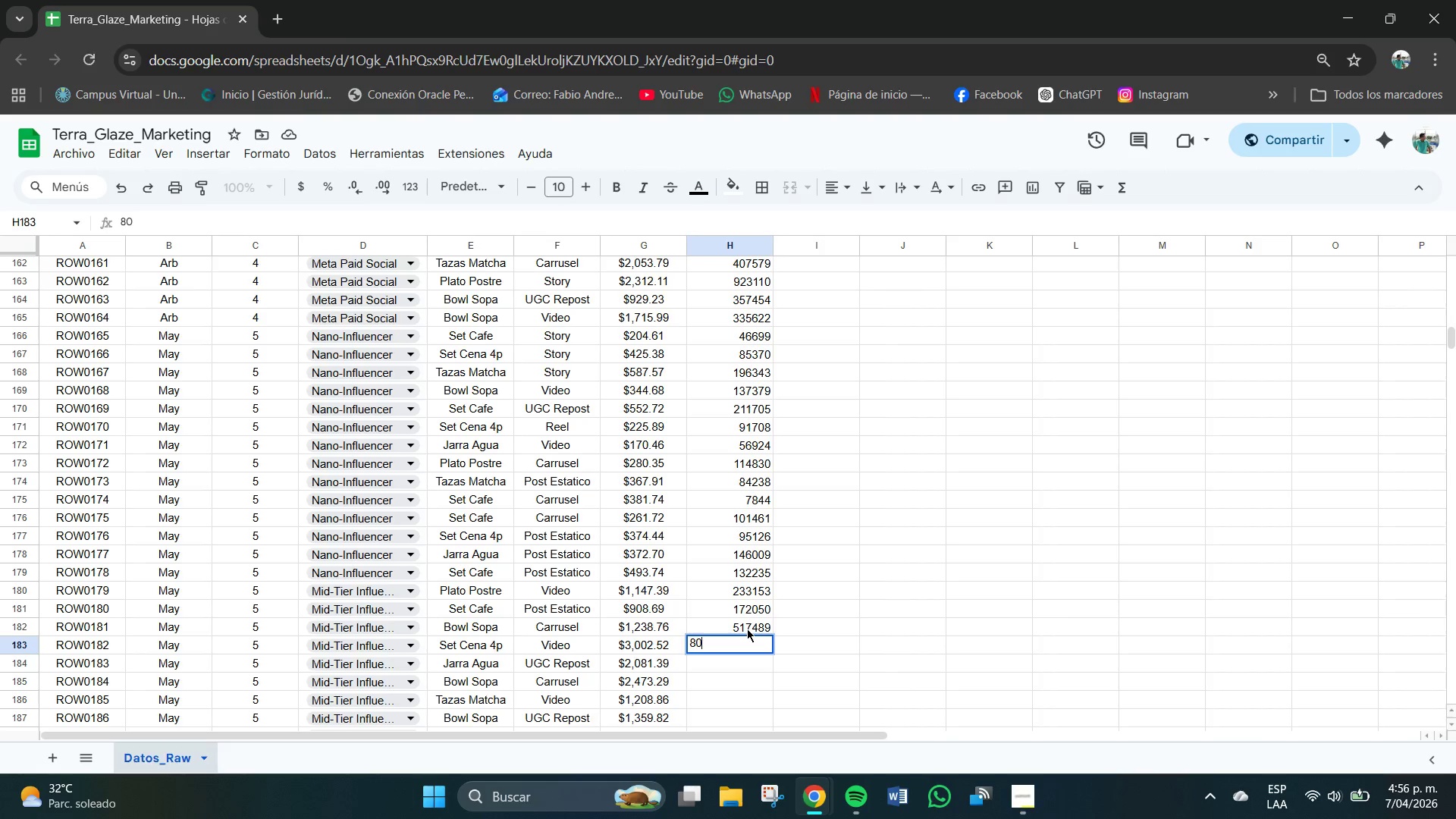 
key(Numpad5)
 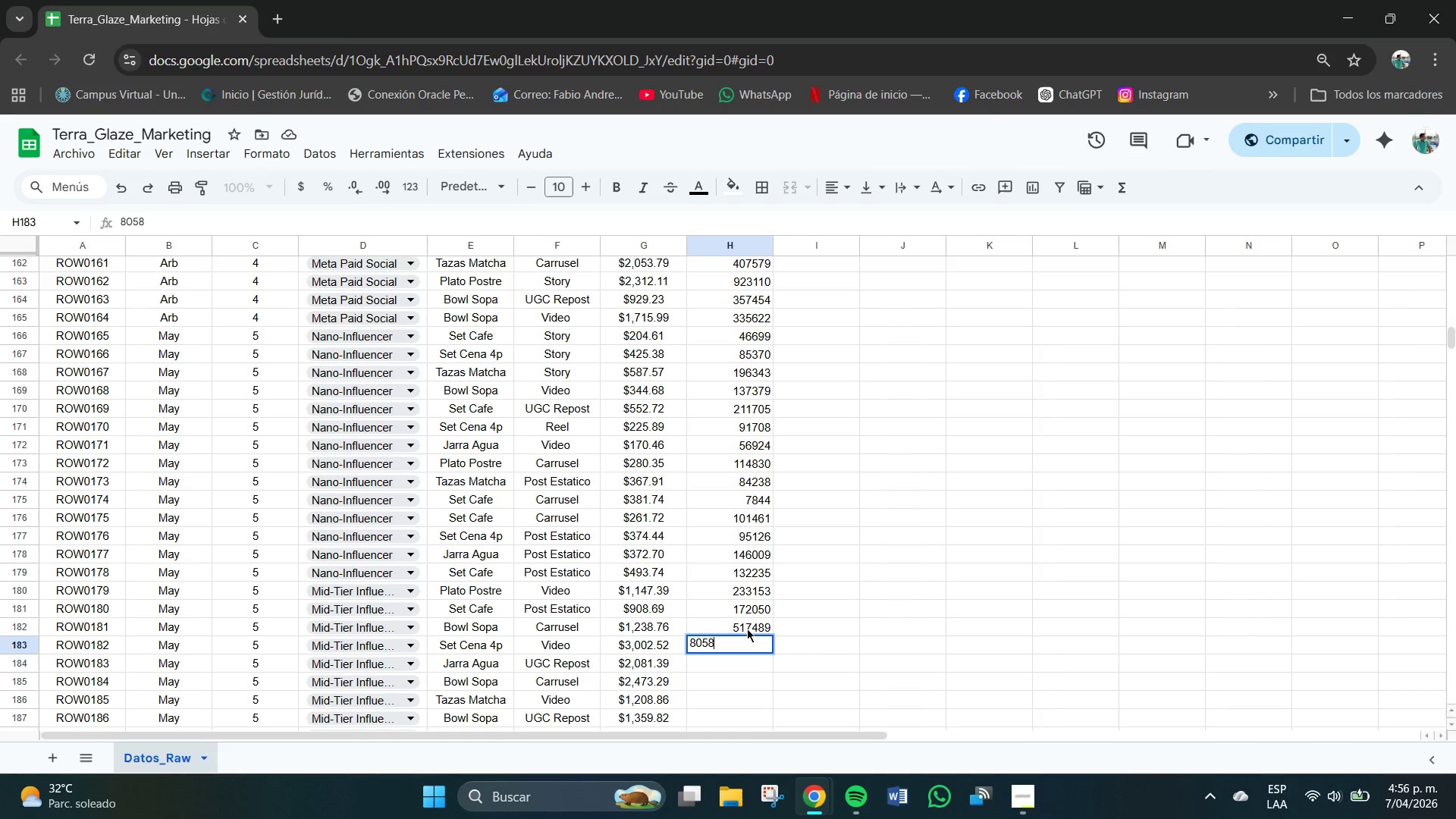 
key(Numpad8)
 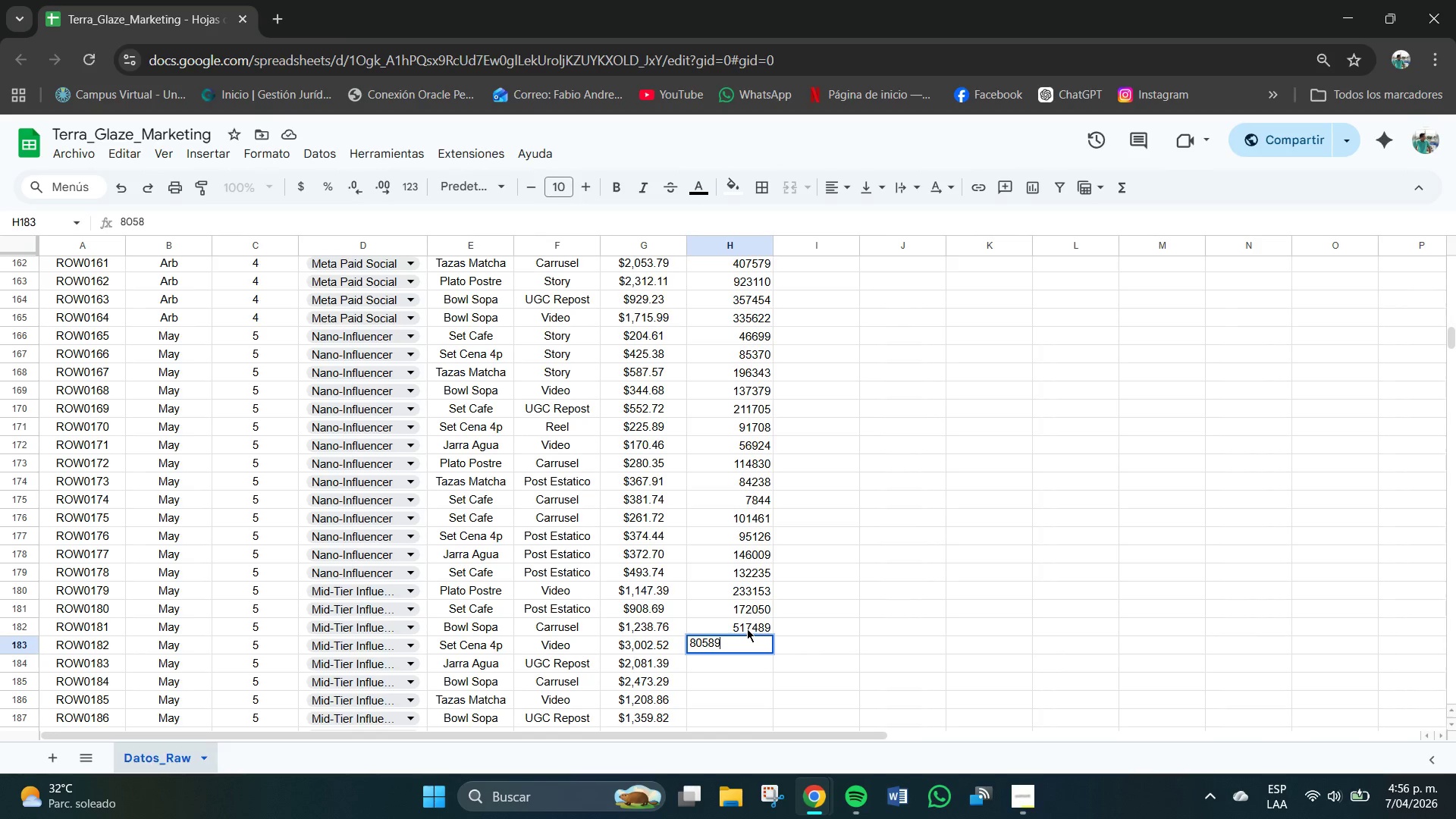 
key(Numpad9)
 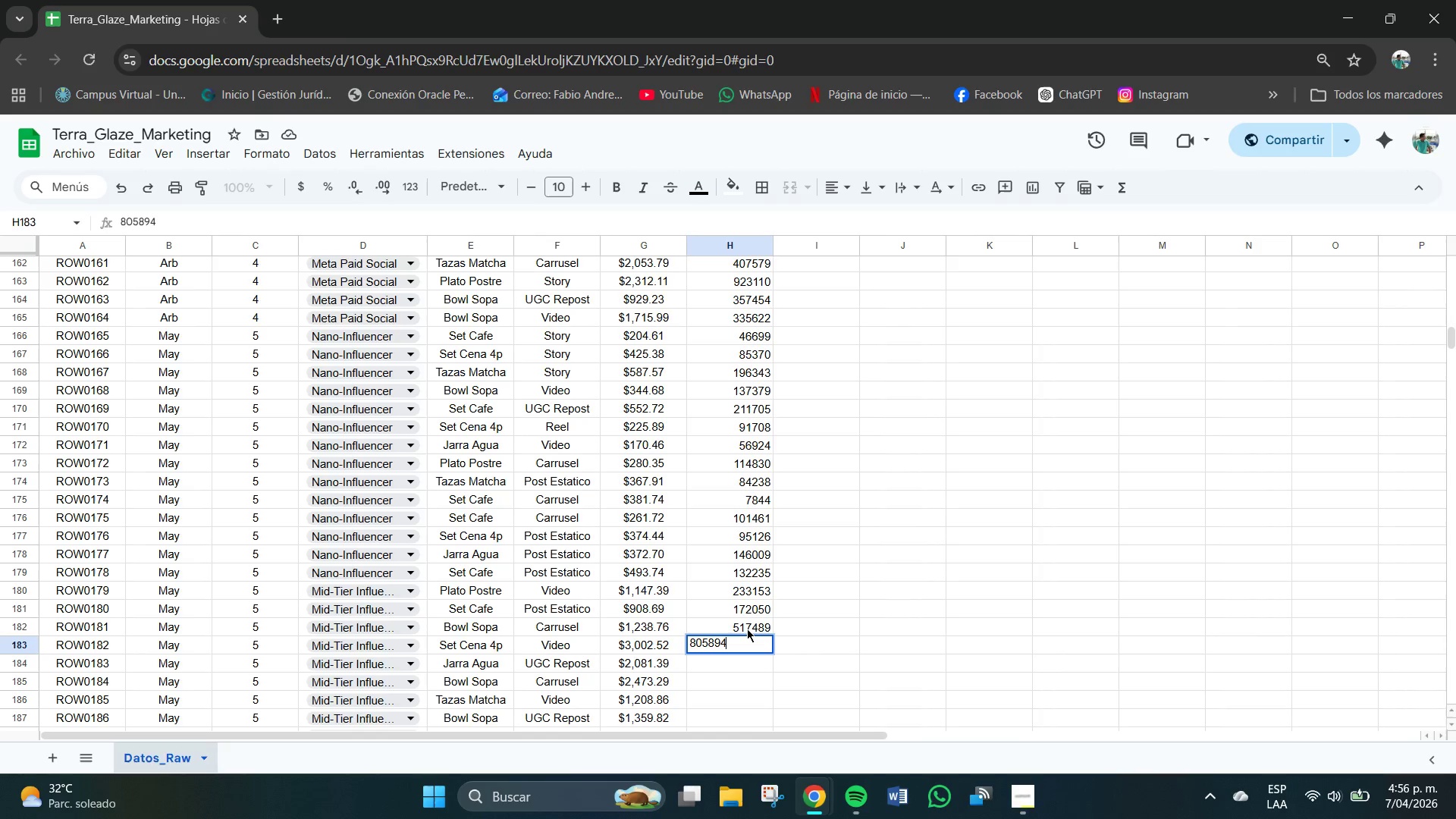 
key(Numpad4)
 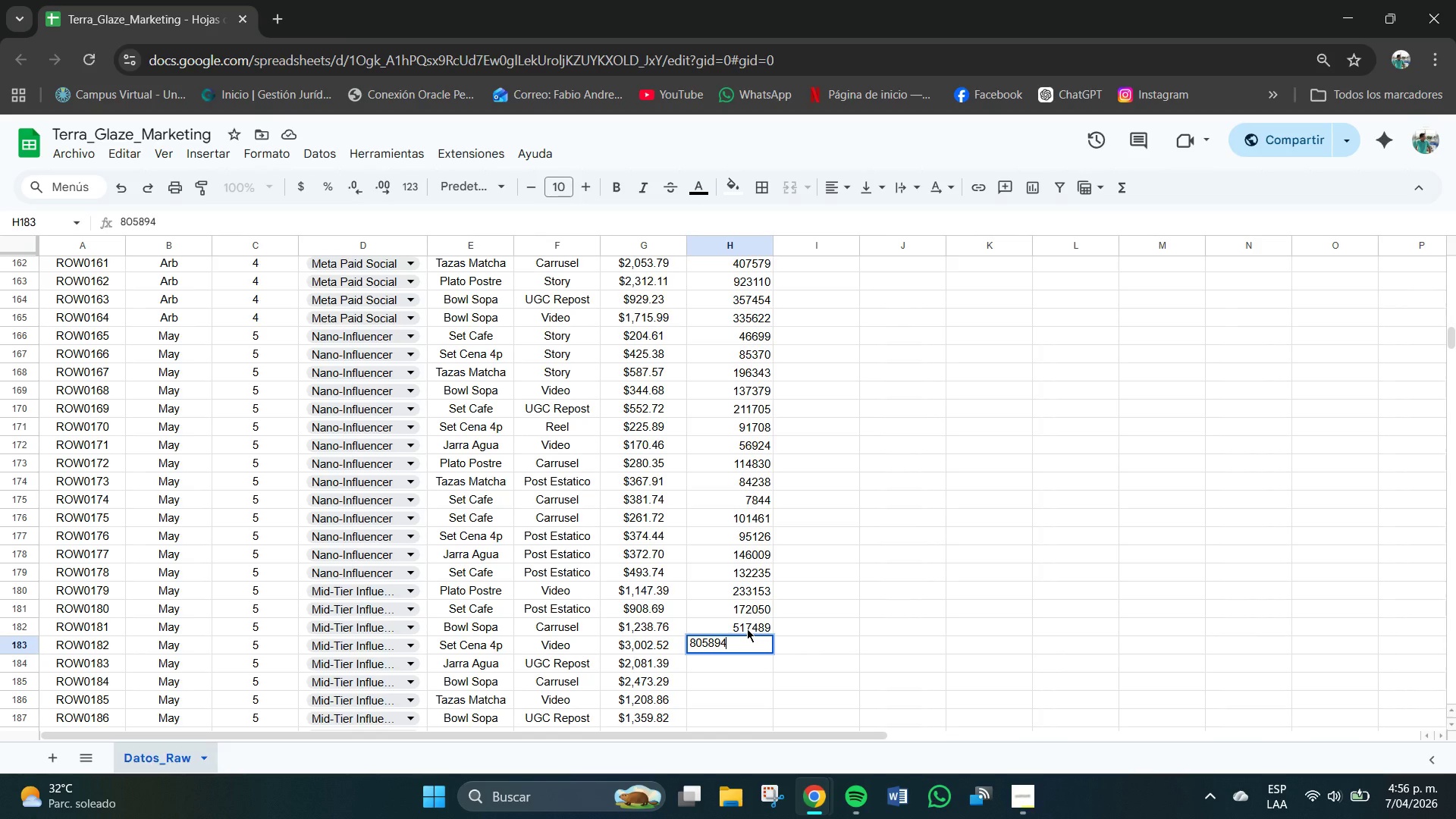 
key(NumpadEnter)
 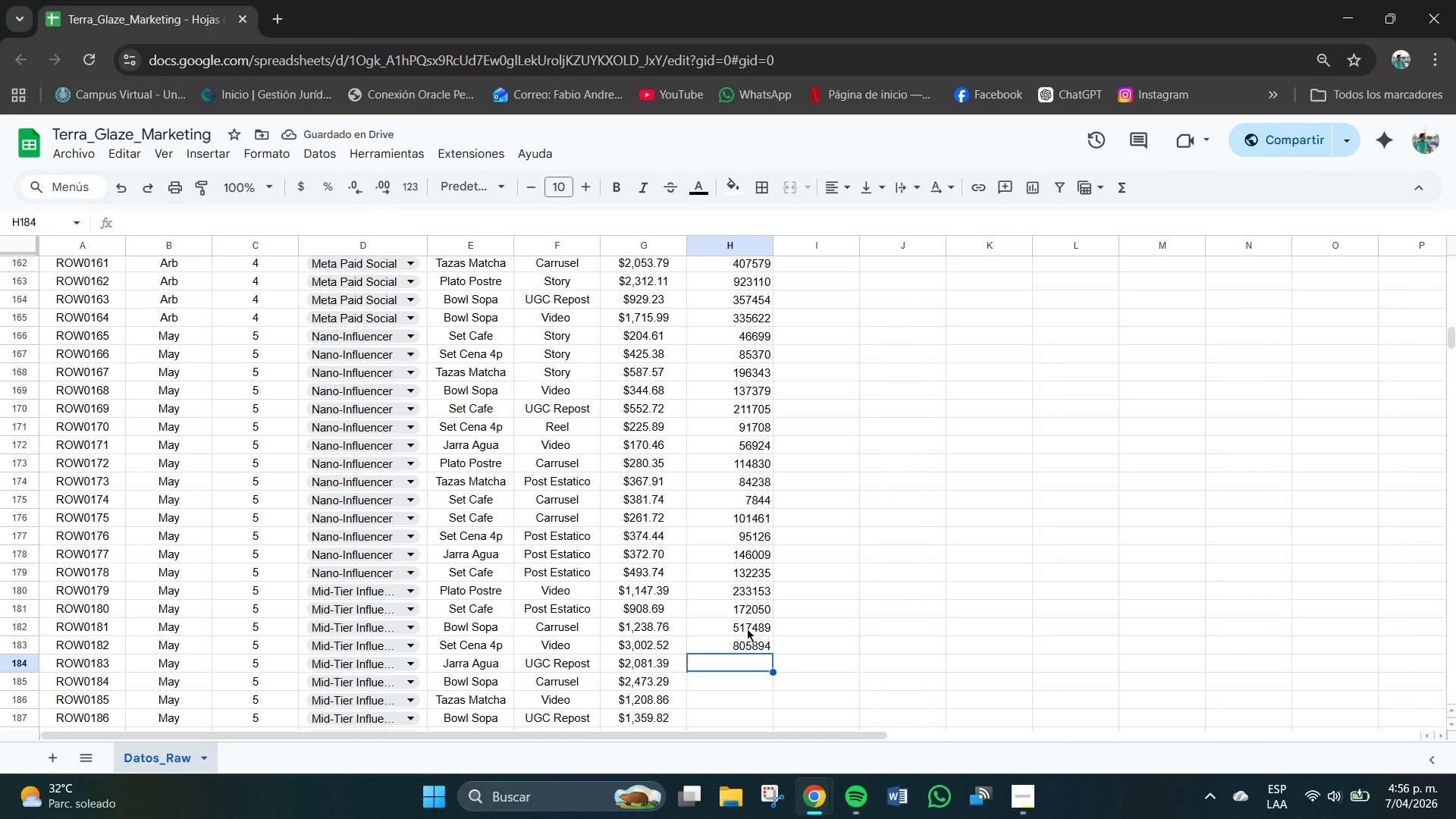 
key(Numpad8)
 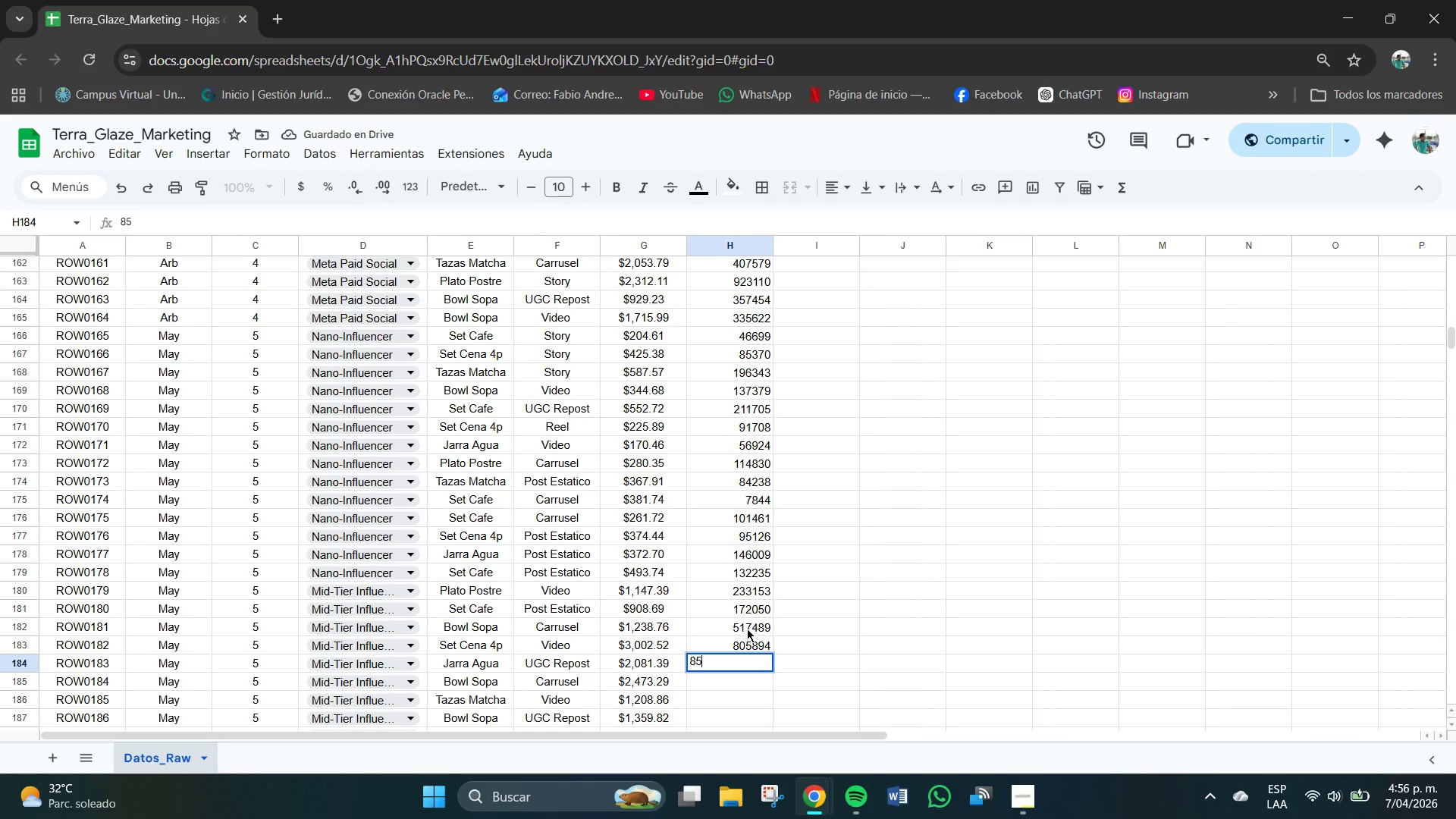 
key(Numpad5)
 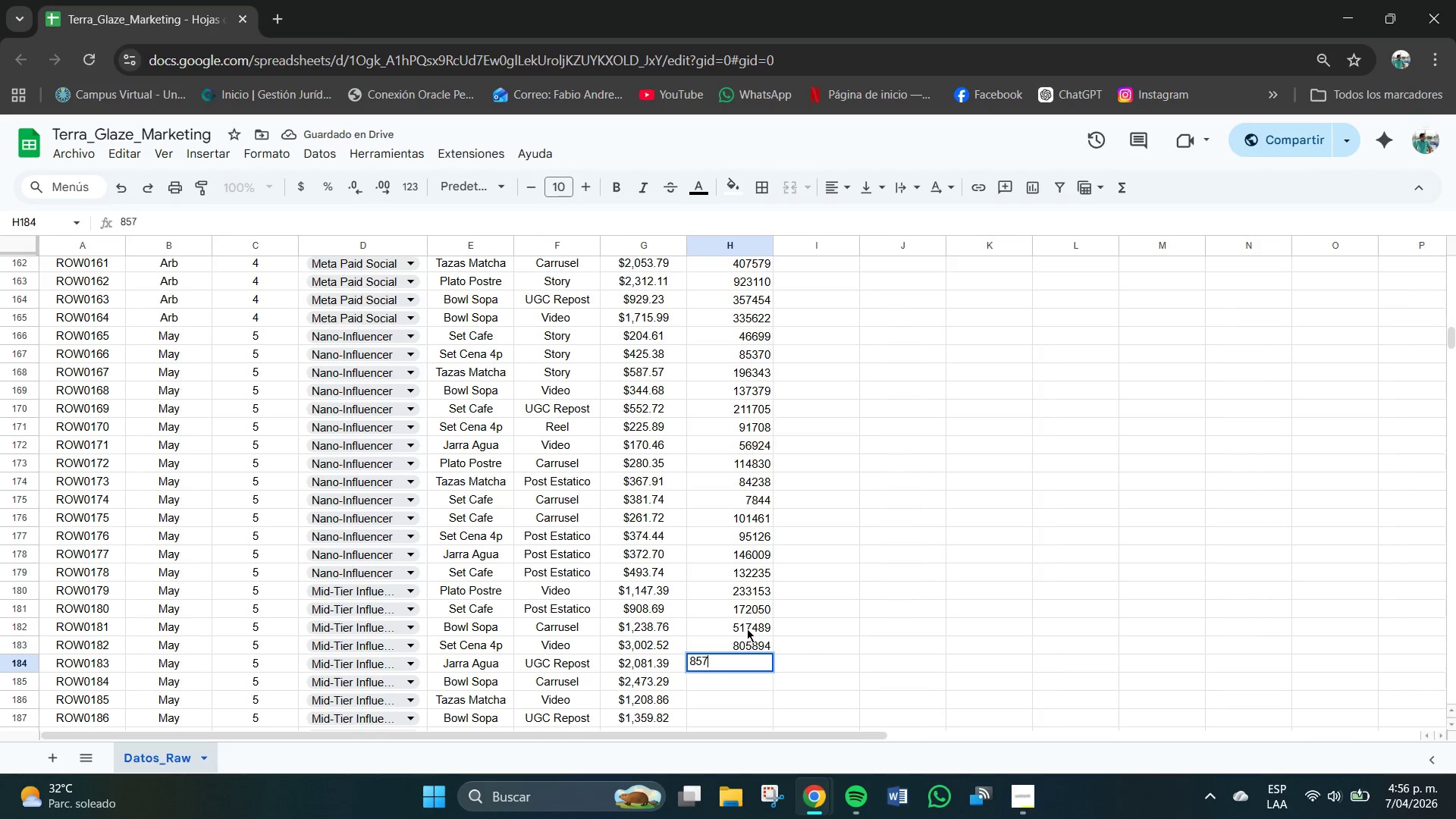 
key(Numpad7)
 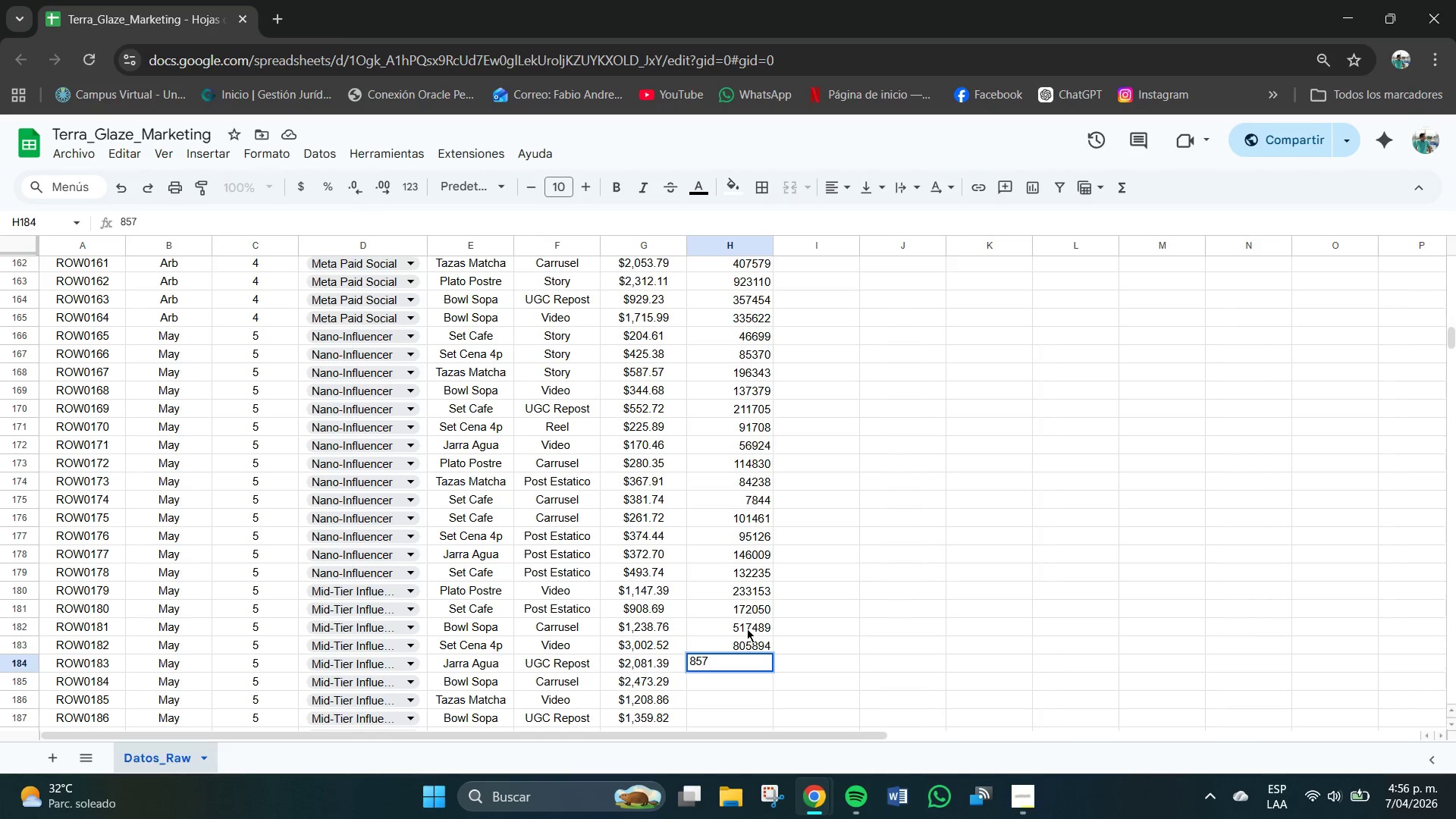 
key(Numpad7)
 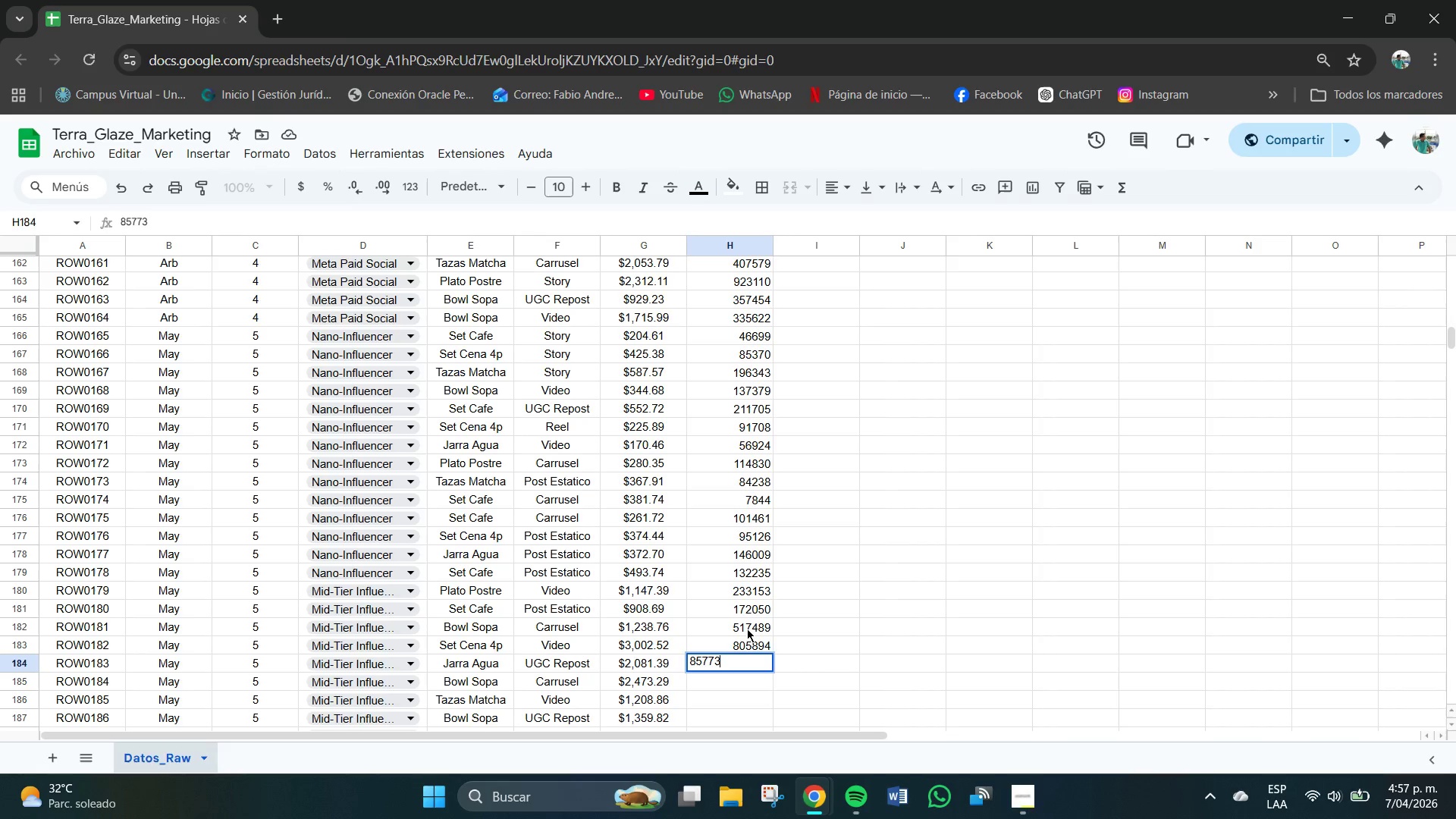 
key(Numpad3)
 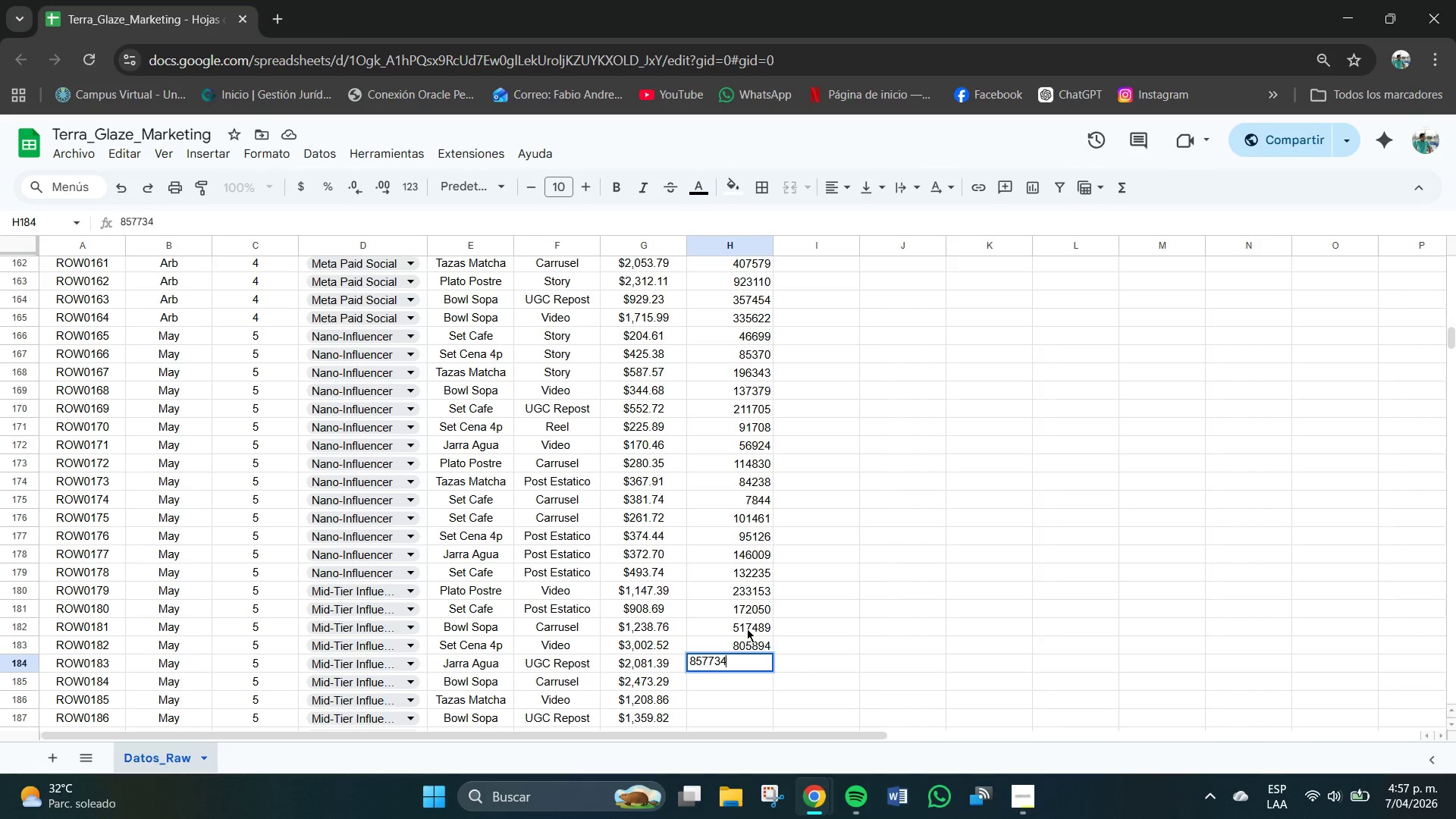 
key(Numpad4)
 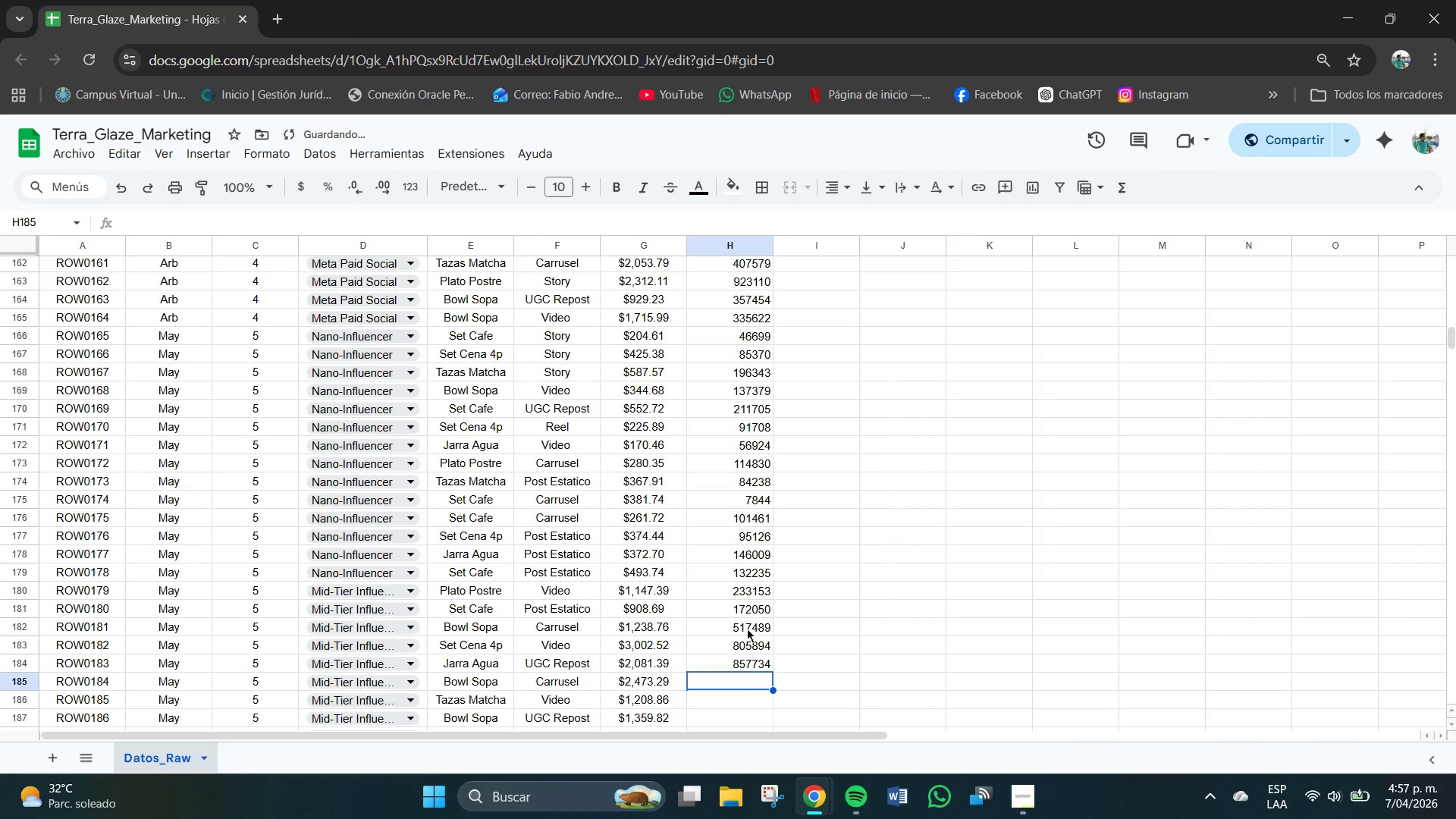 
key(NumpadEnter)
 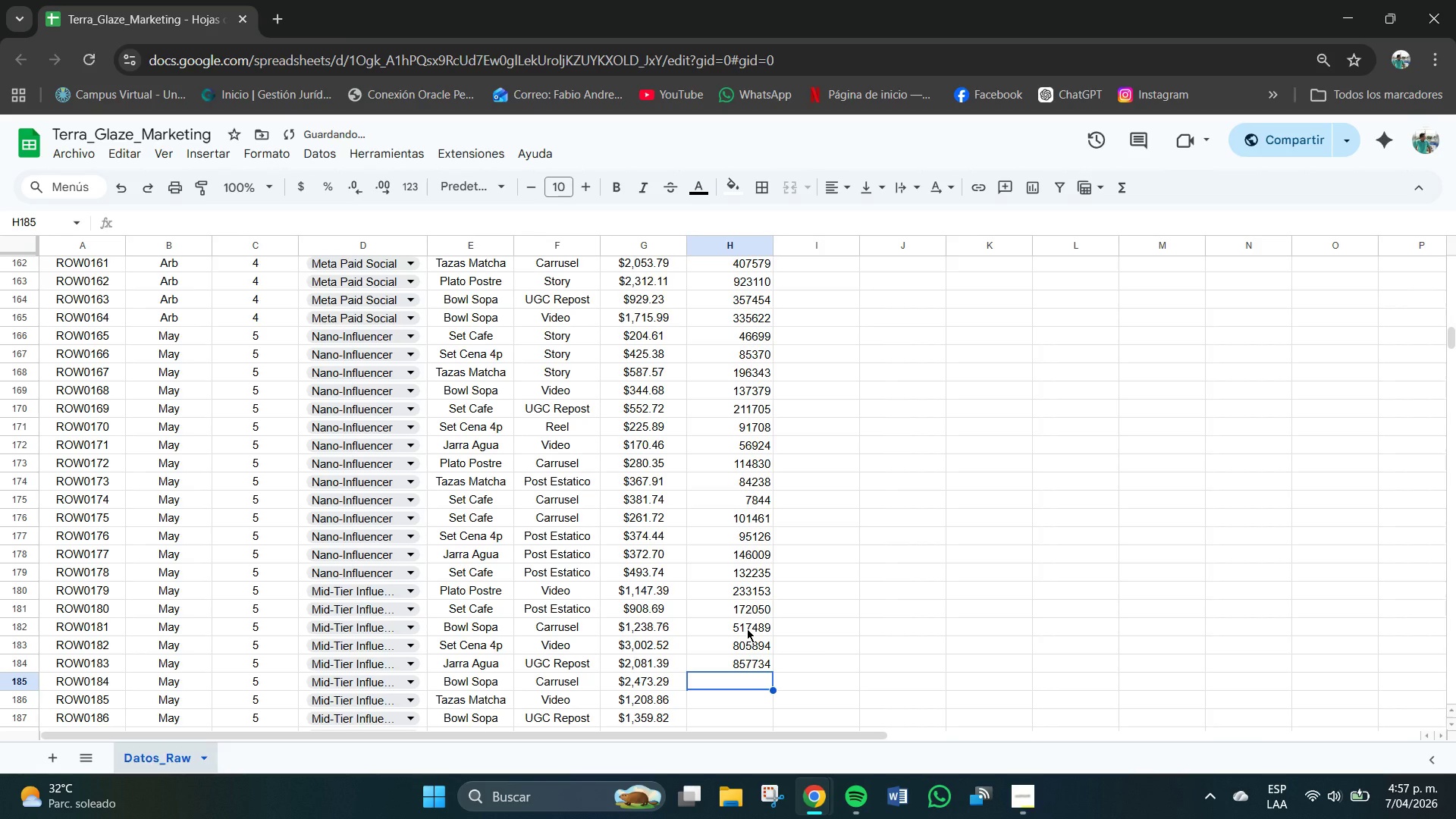 
key(Numpad9)
 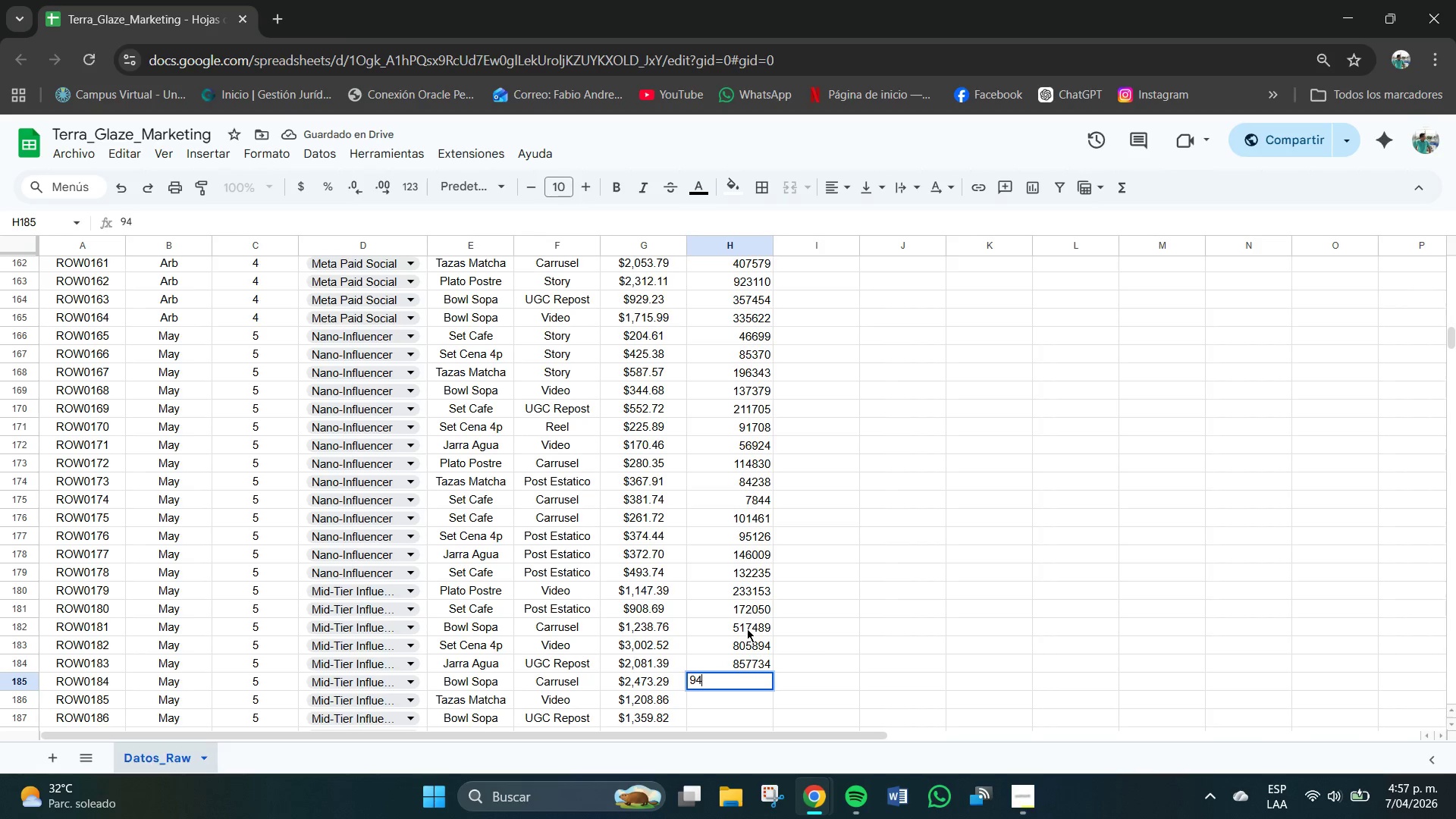 
key(Numpad4)
 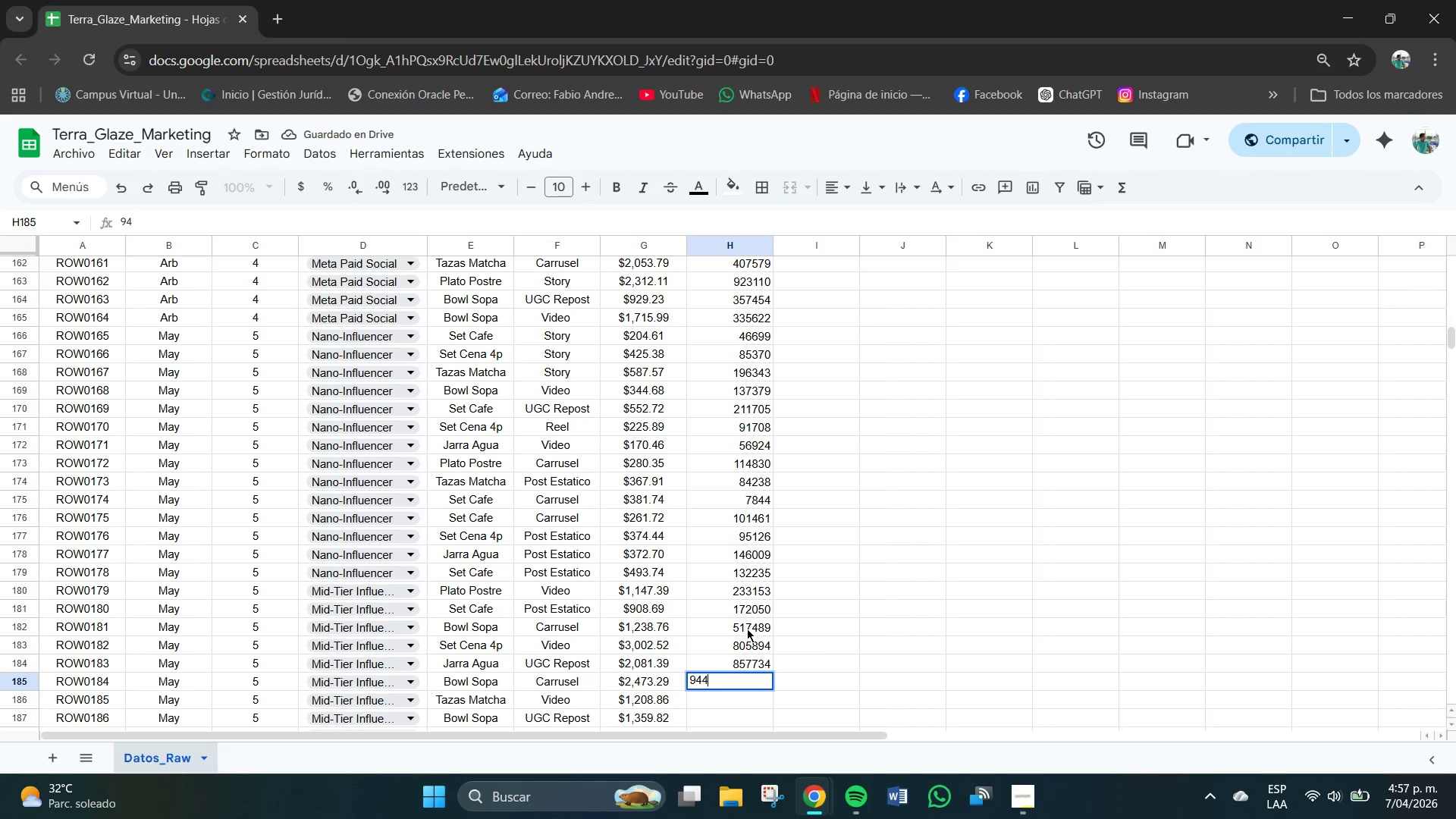 
key(Numpad4)
 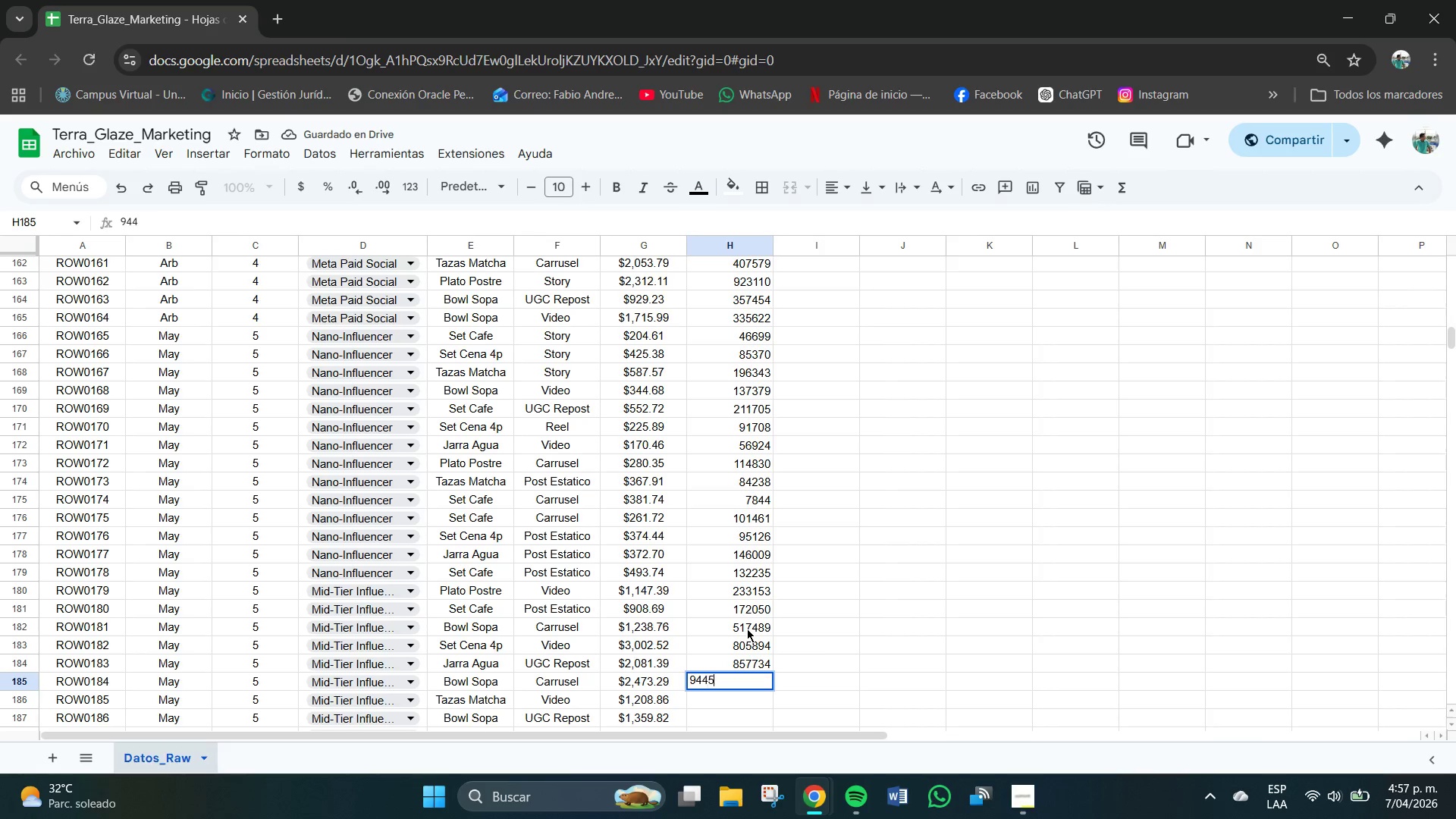 
key(Numpad5)
 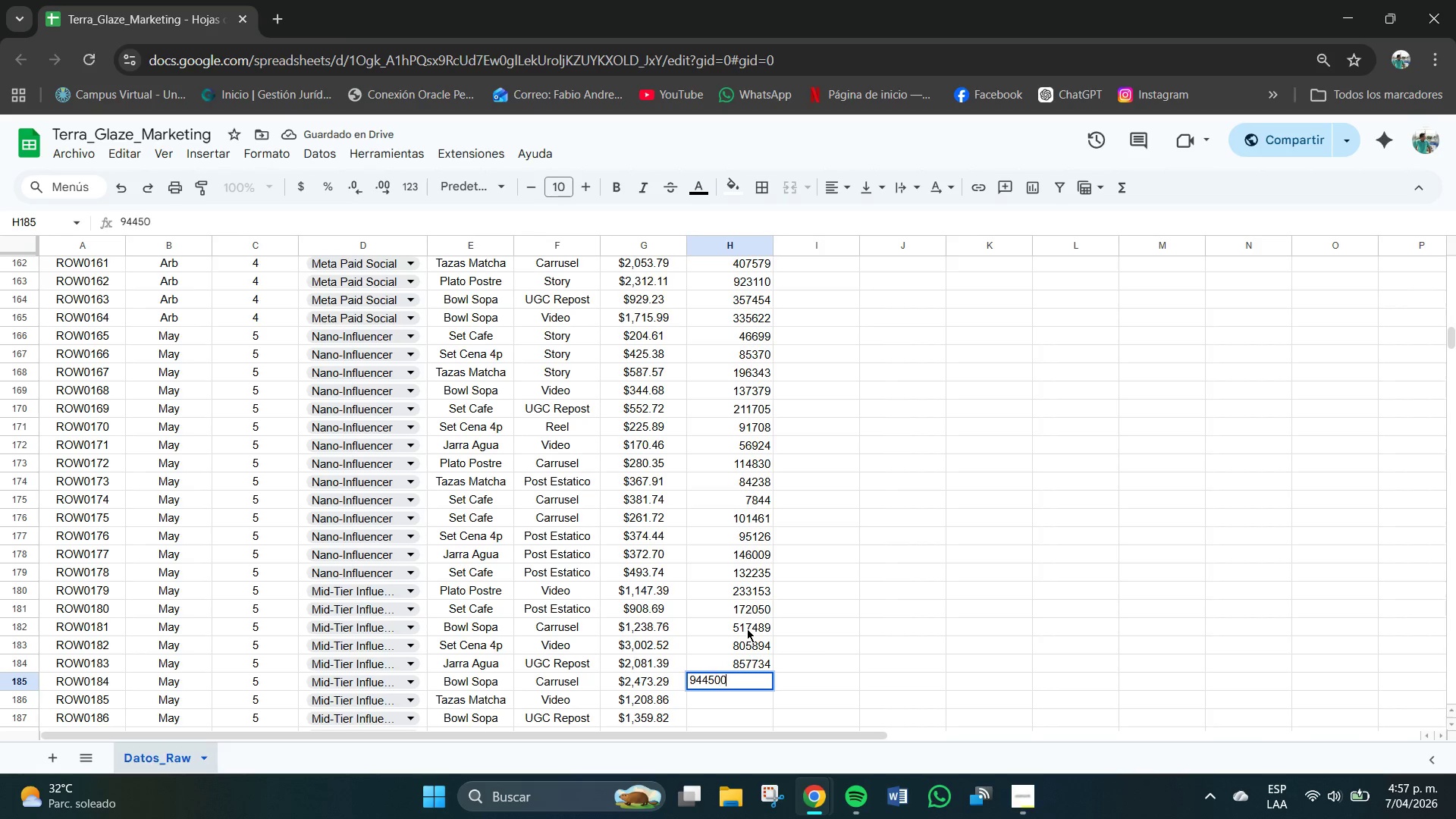 
key(Numpad0)
 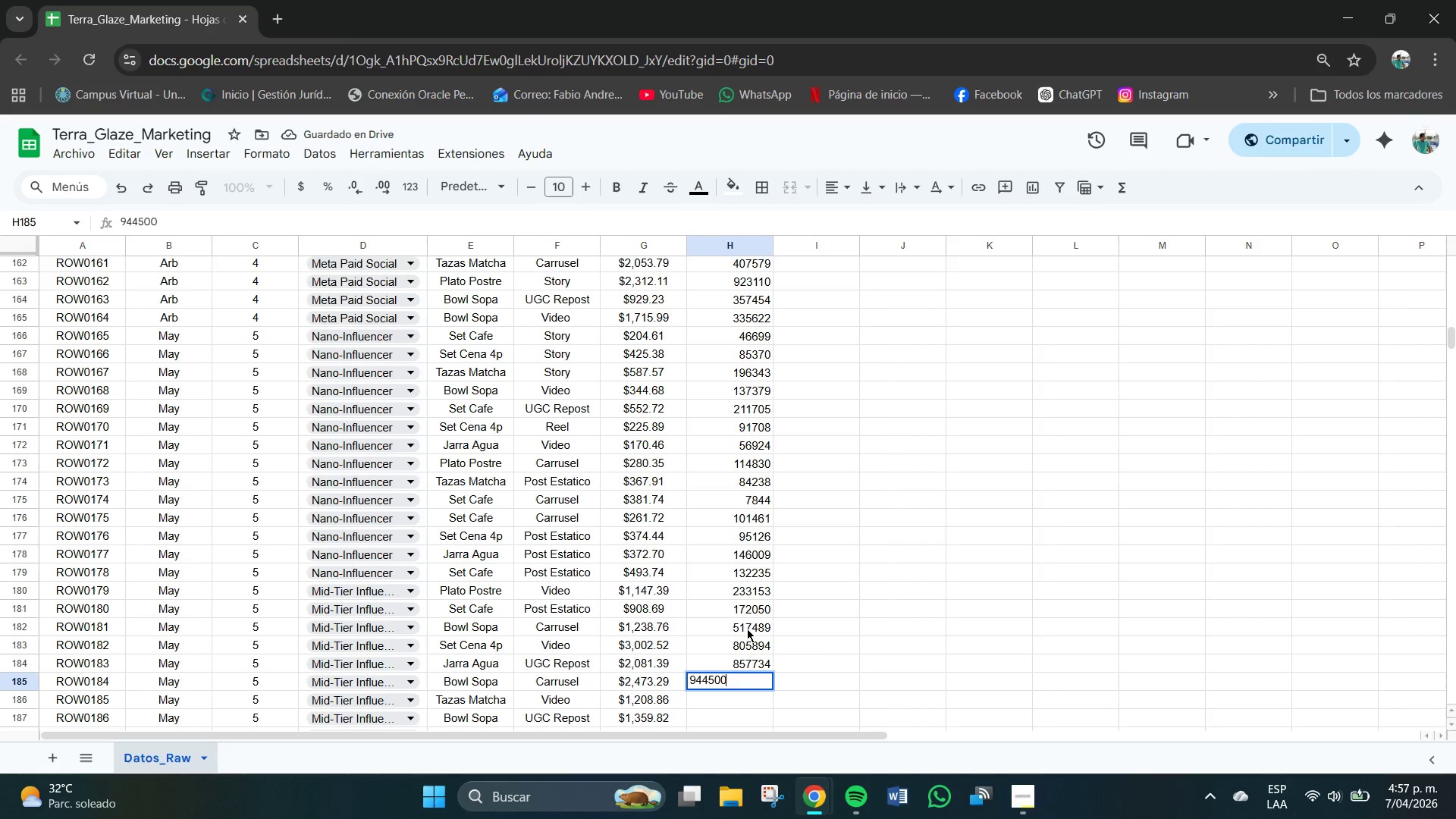 
key(Numpad0)
 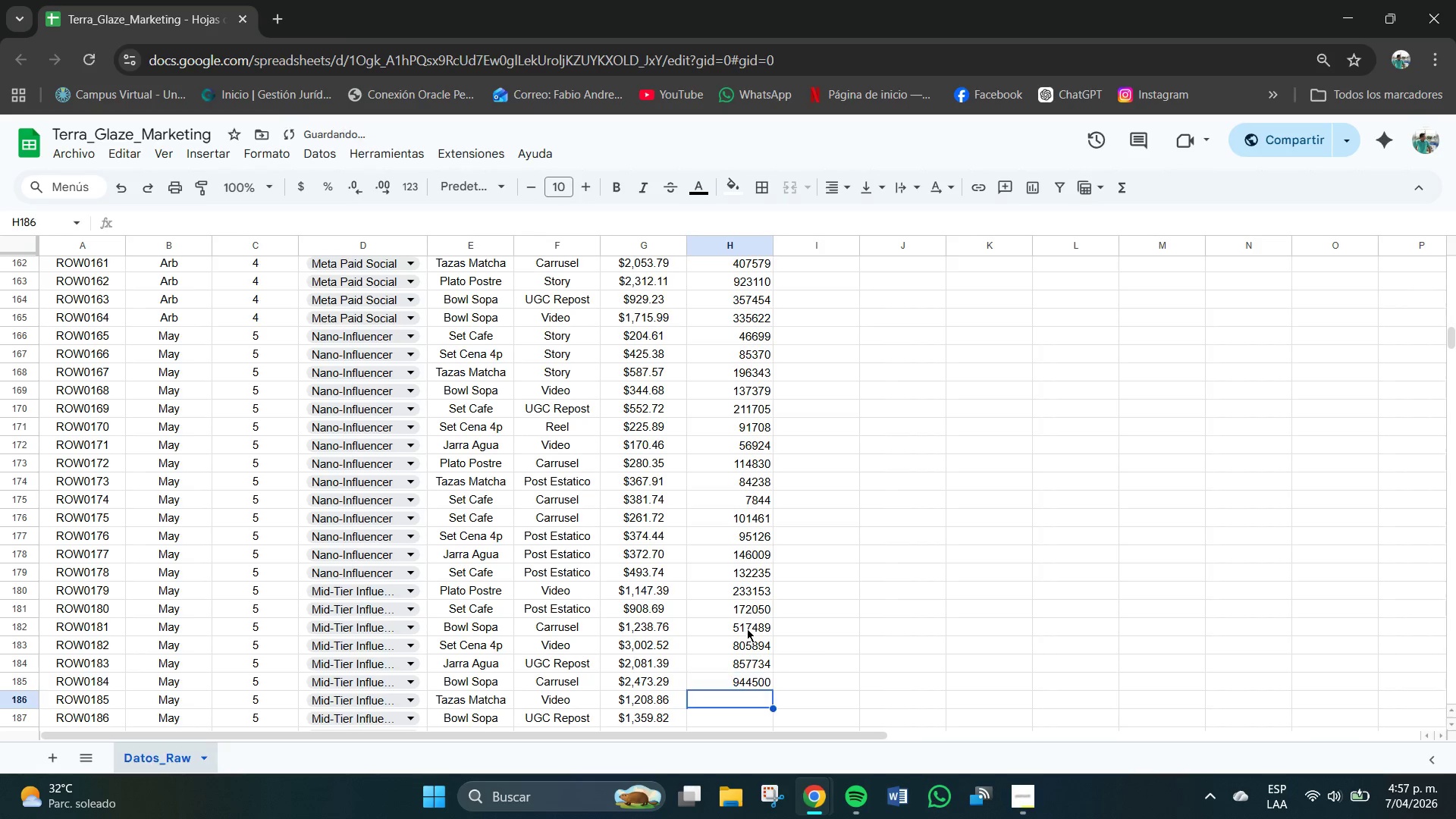 
key(NumpadEnter)
 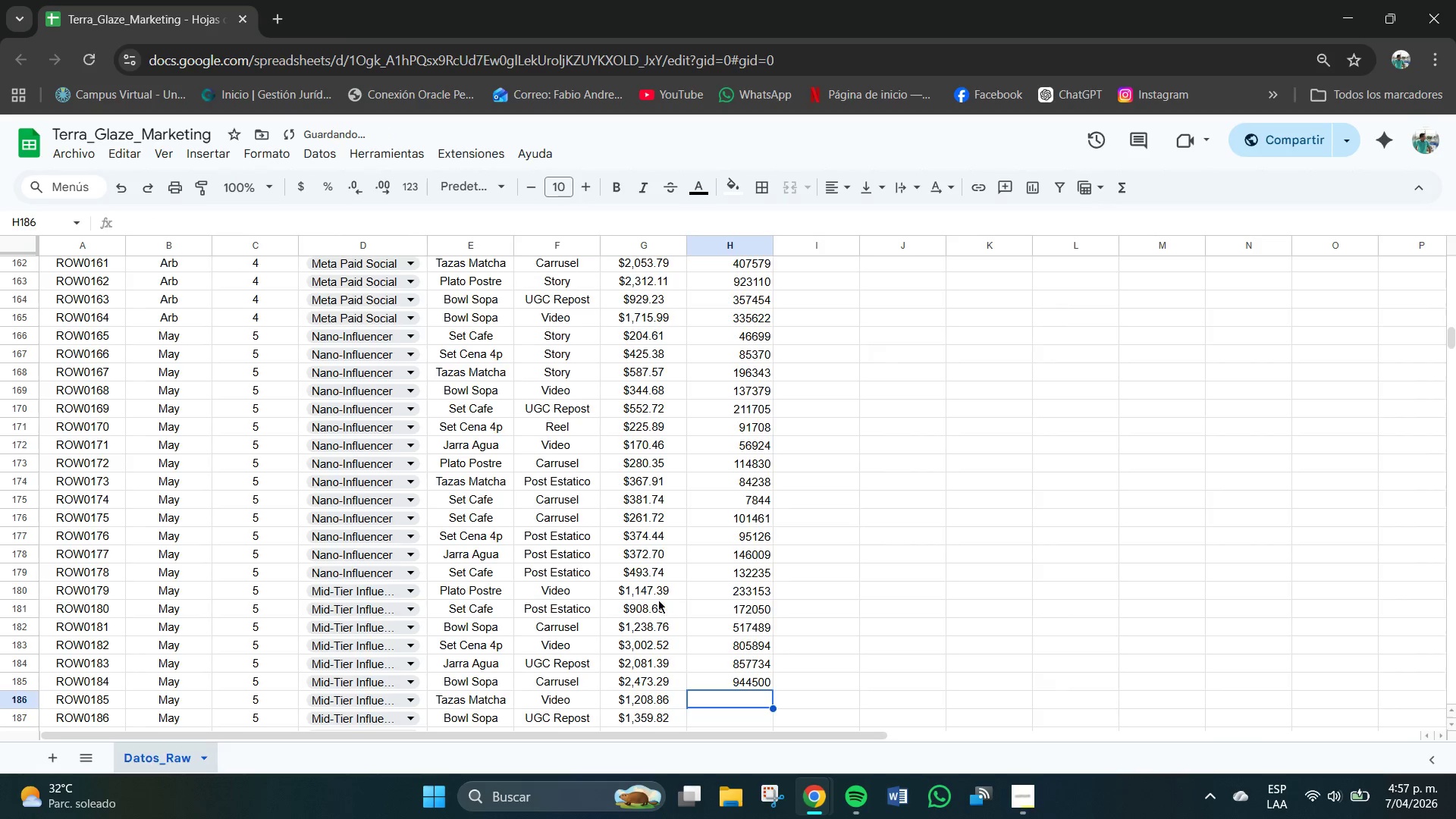 
scroll: coordinate [657, 605], scroll_direction: down, amount: 5.0
 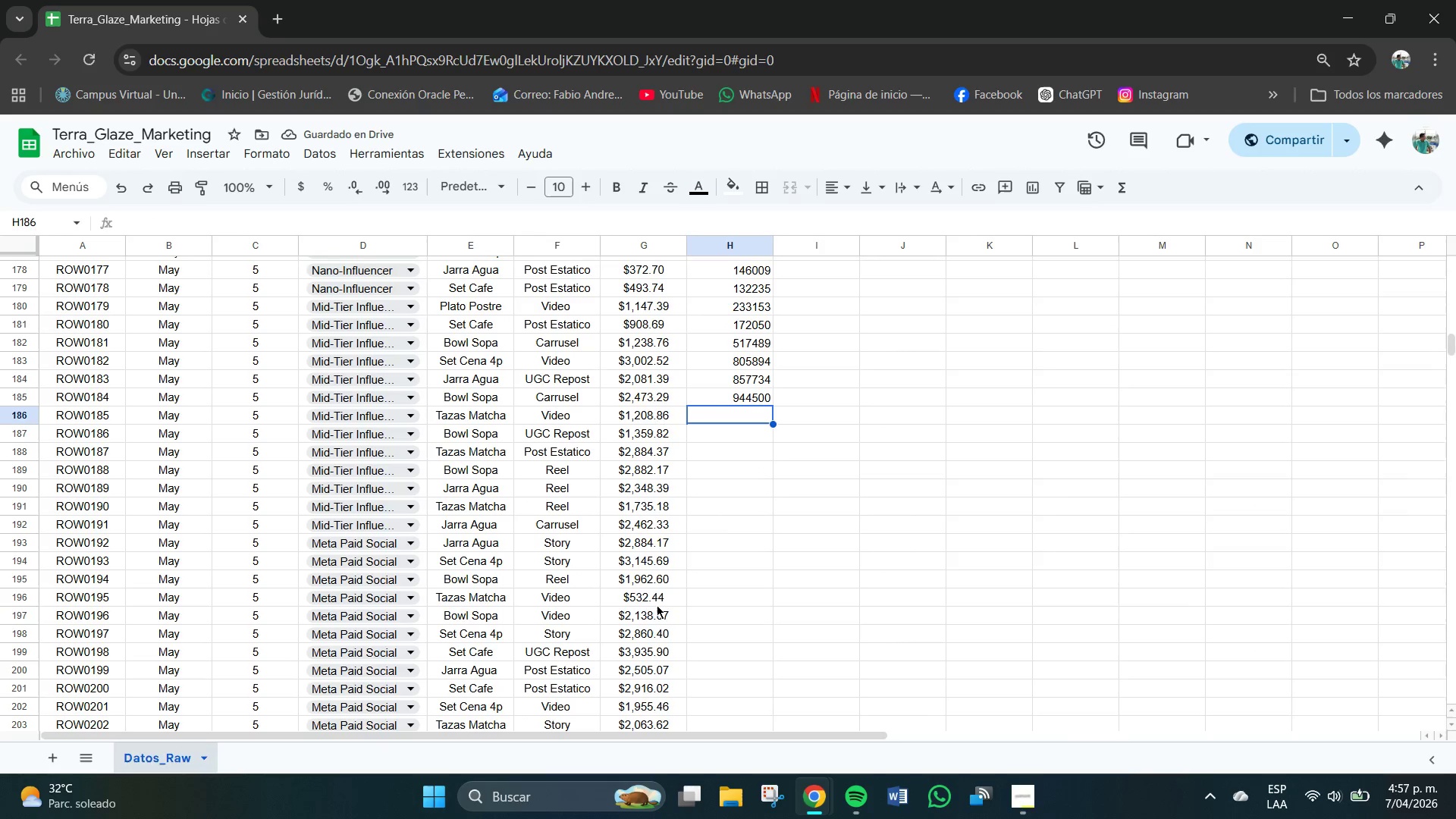 
scroll: coordinate [657, 605], scroll_direction: up, amount: 2.0
 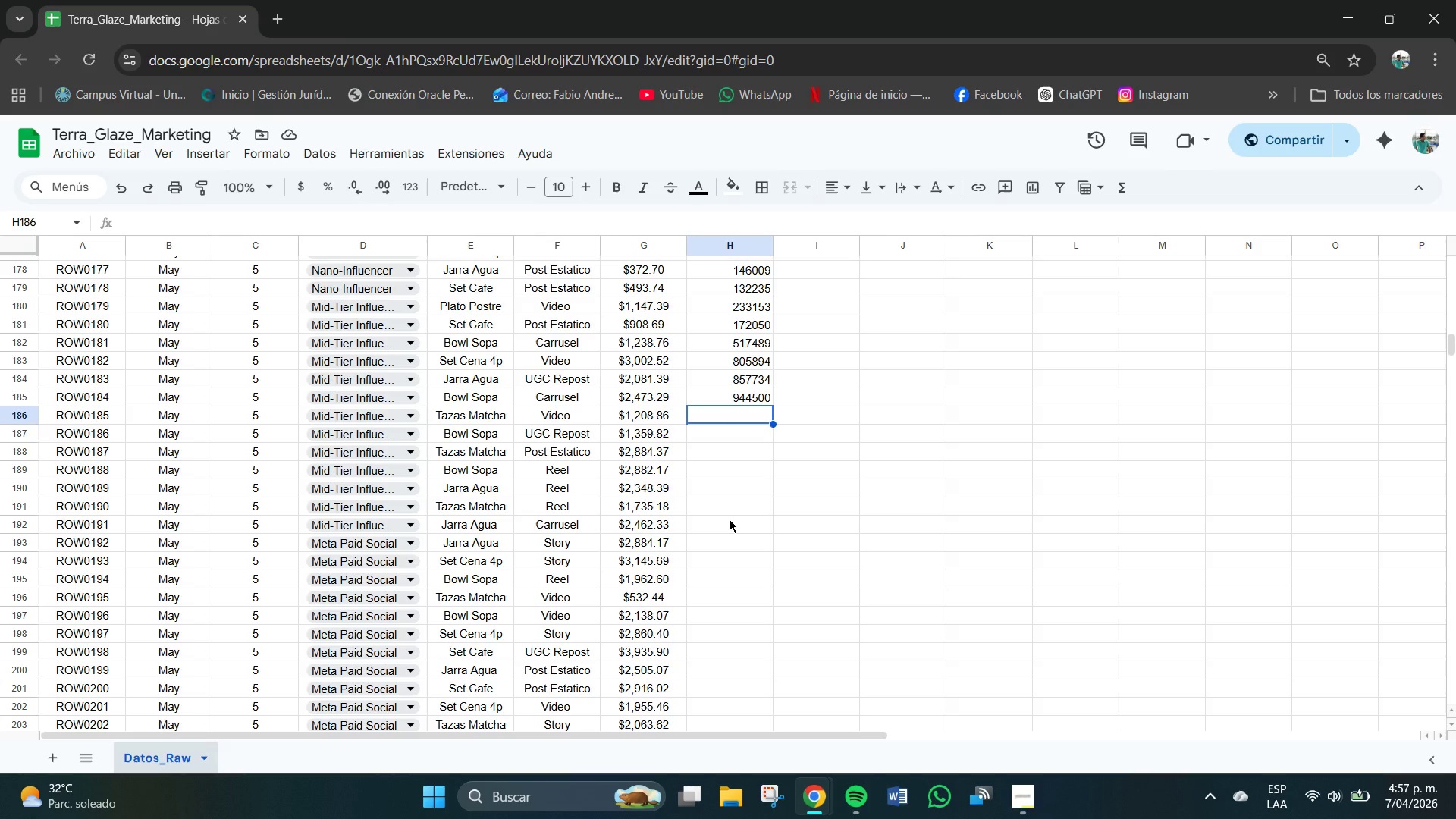 
wait(6.1)
 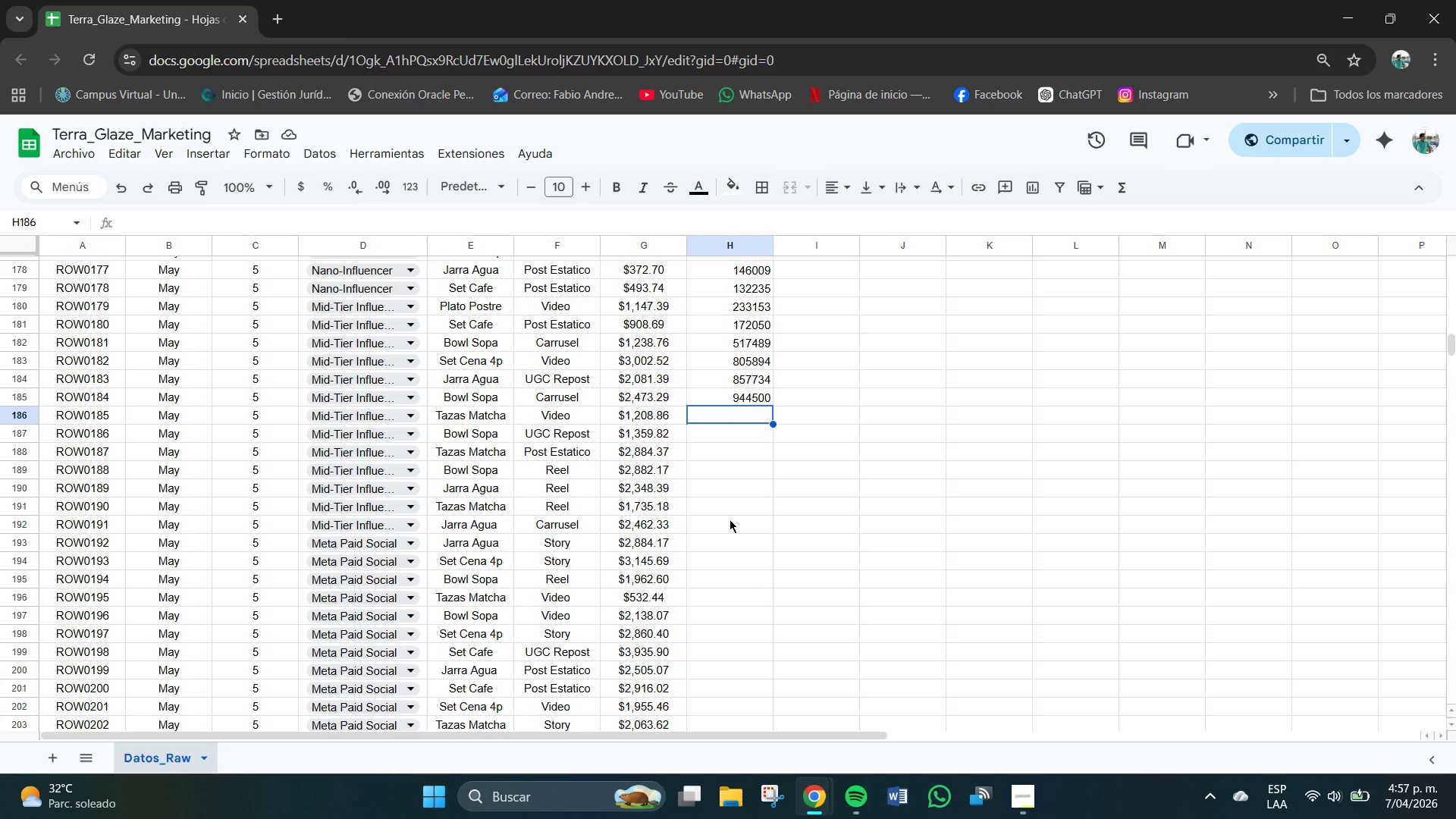 
key(Numpad4)
 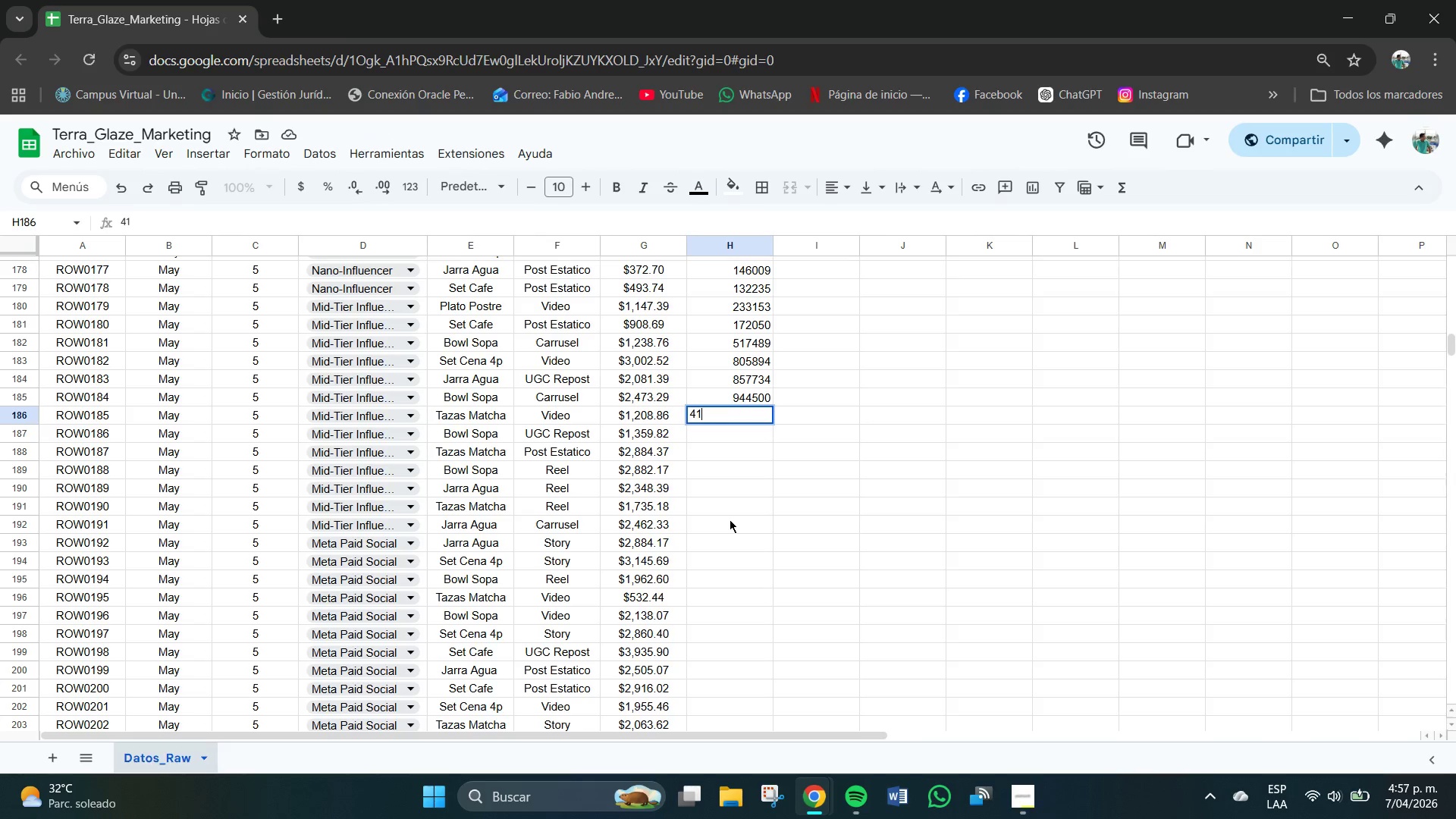 
key(Numpad1)
 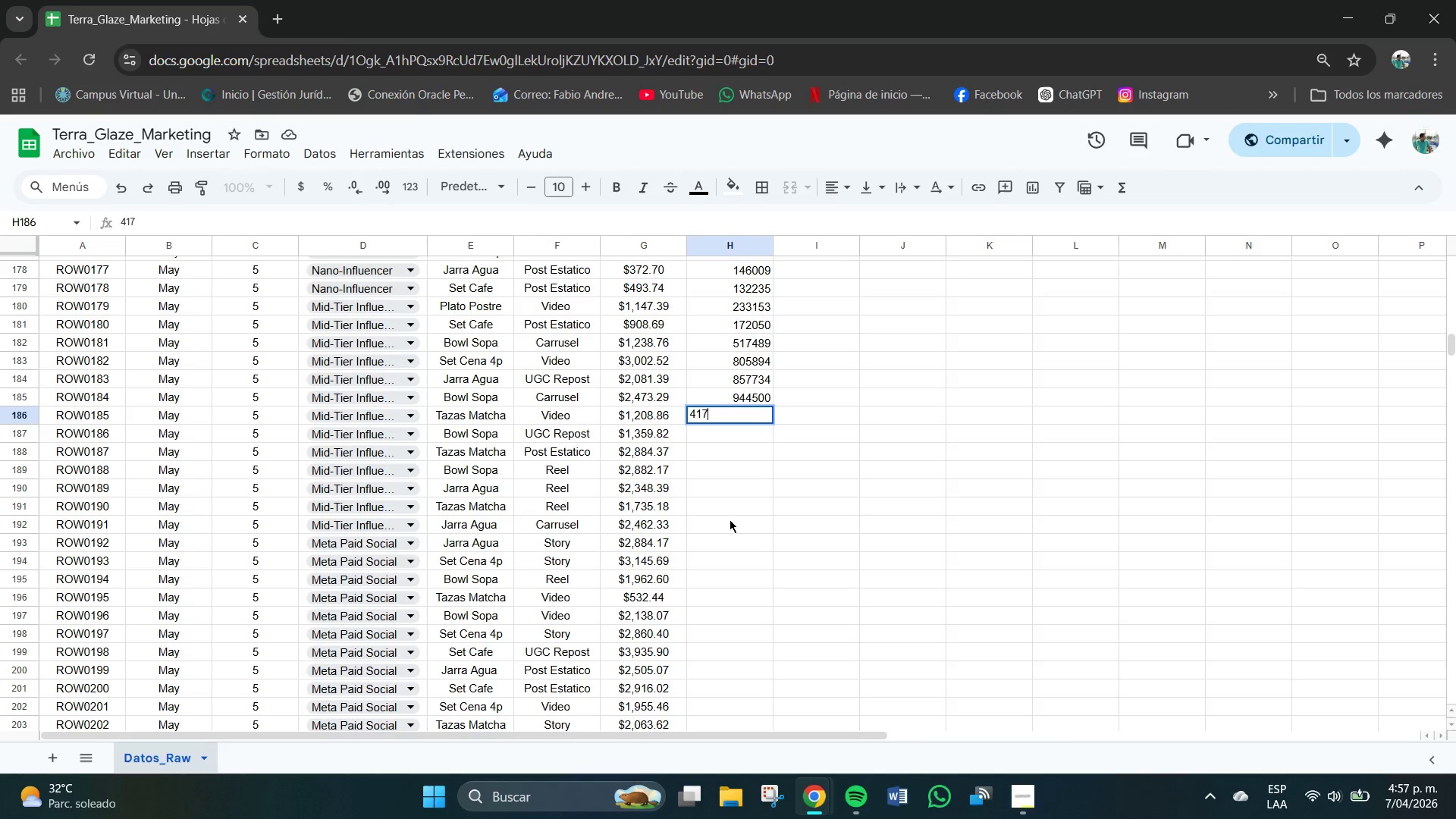 
key(Numpad7)
 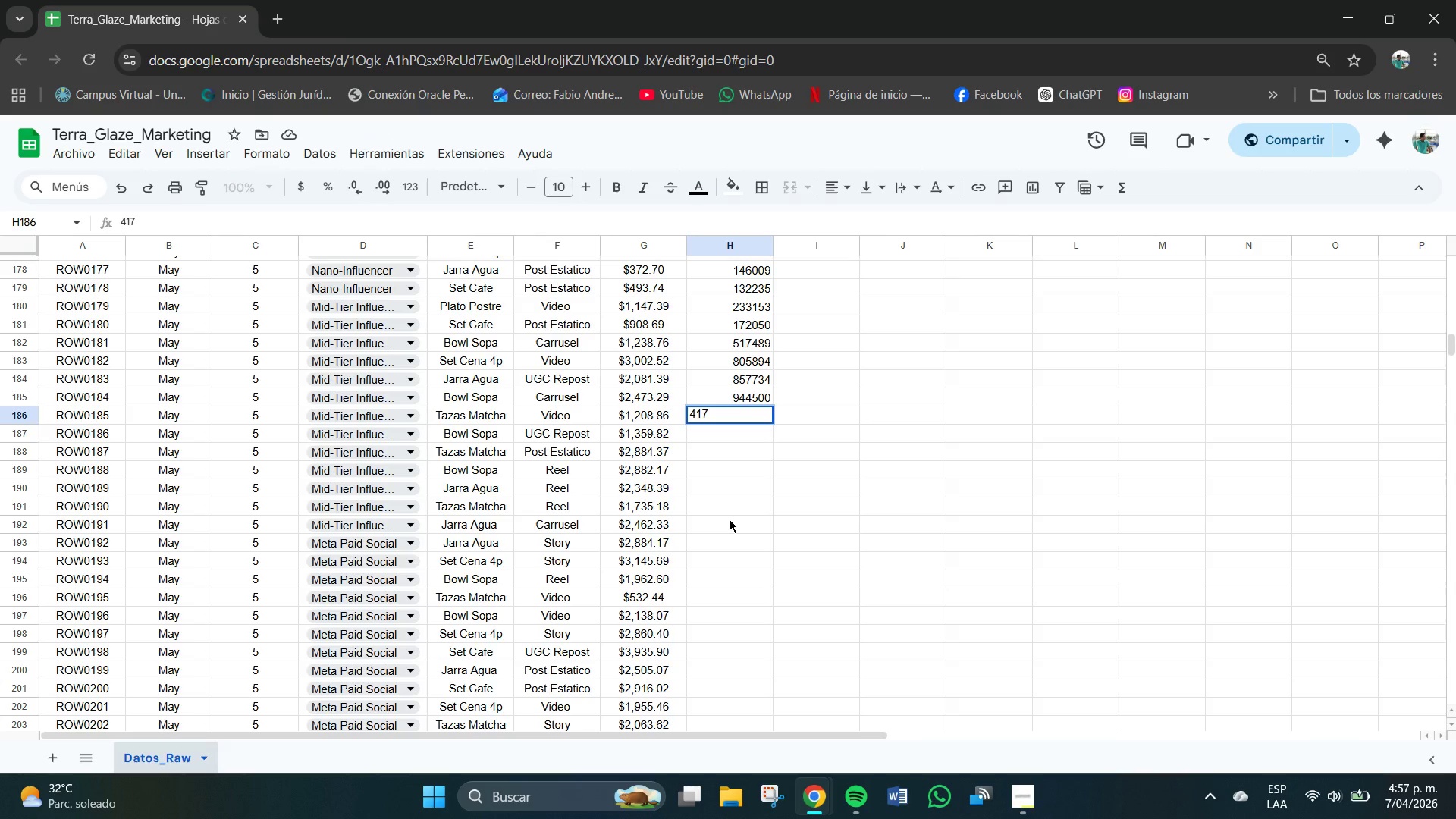 
key(Numpad9)
 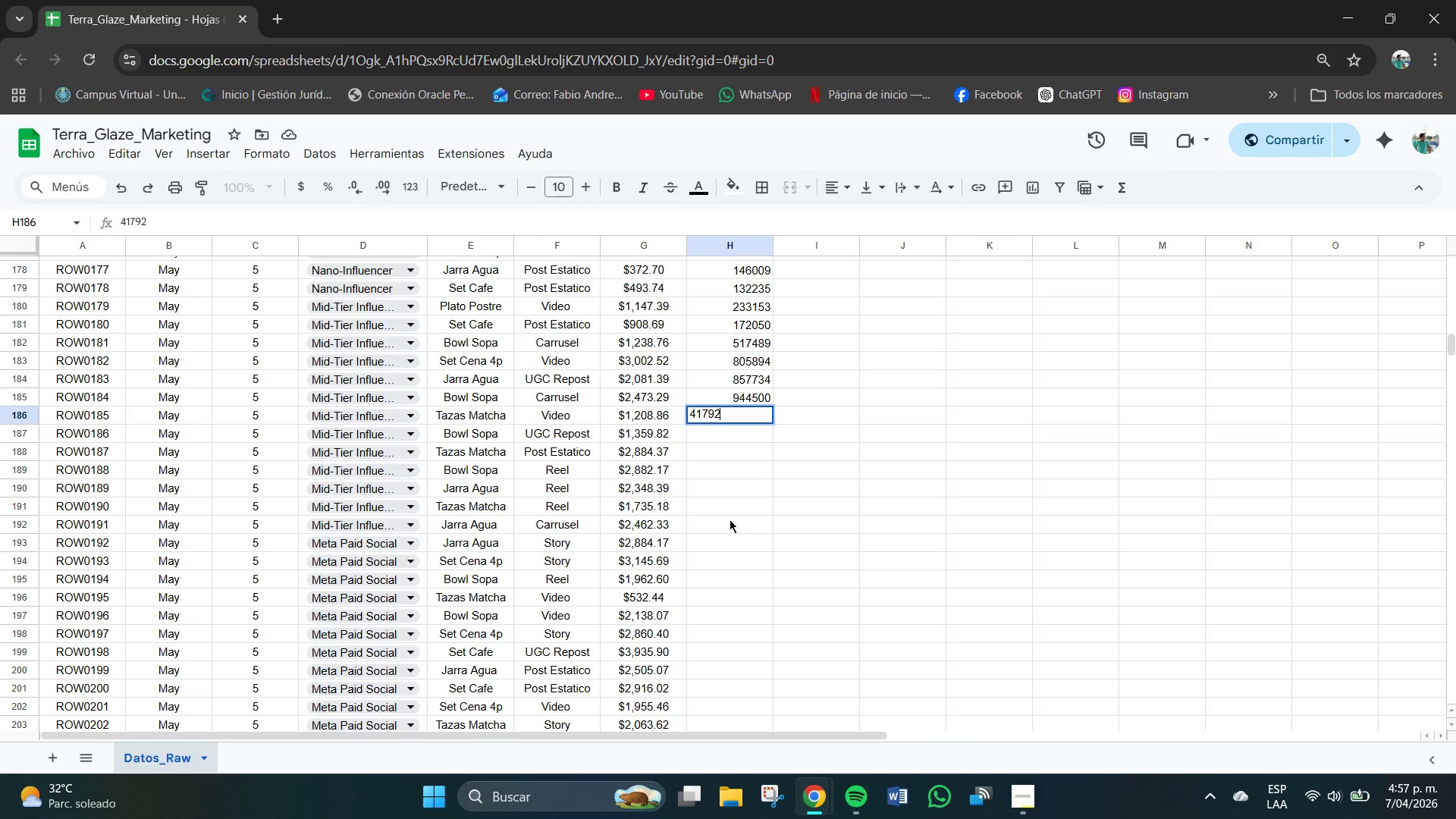 
key(Numpad2)
 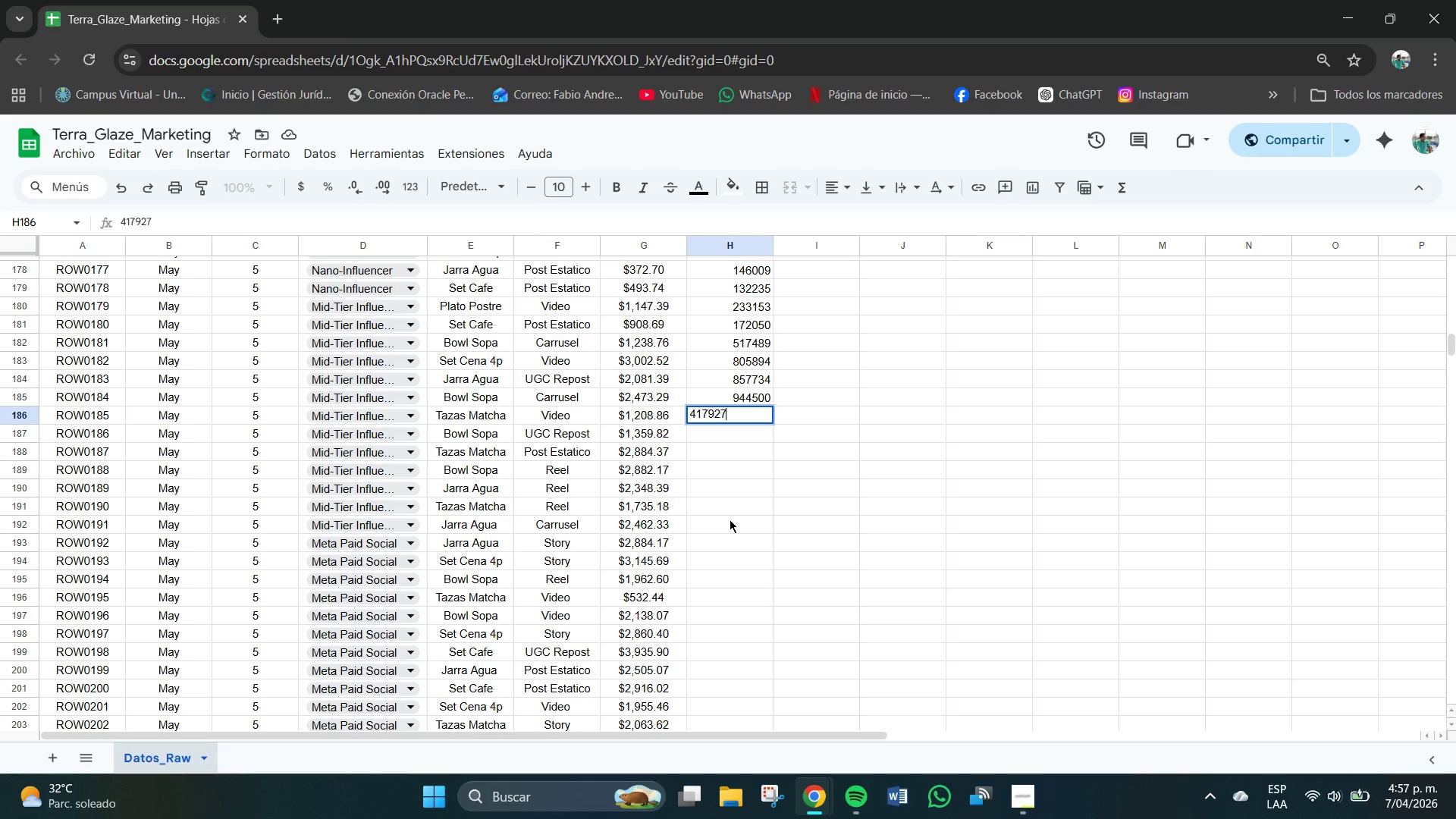 
key(Numpad7)
 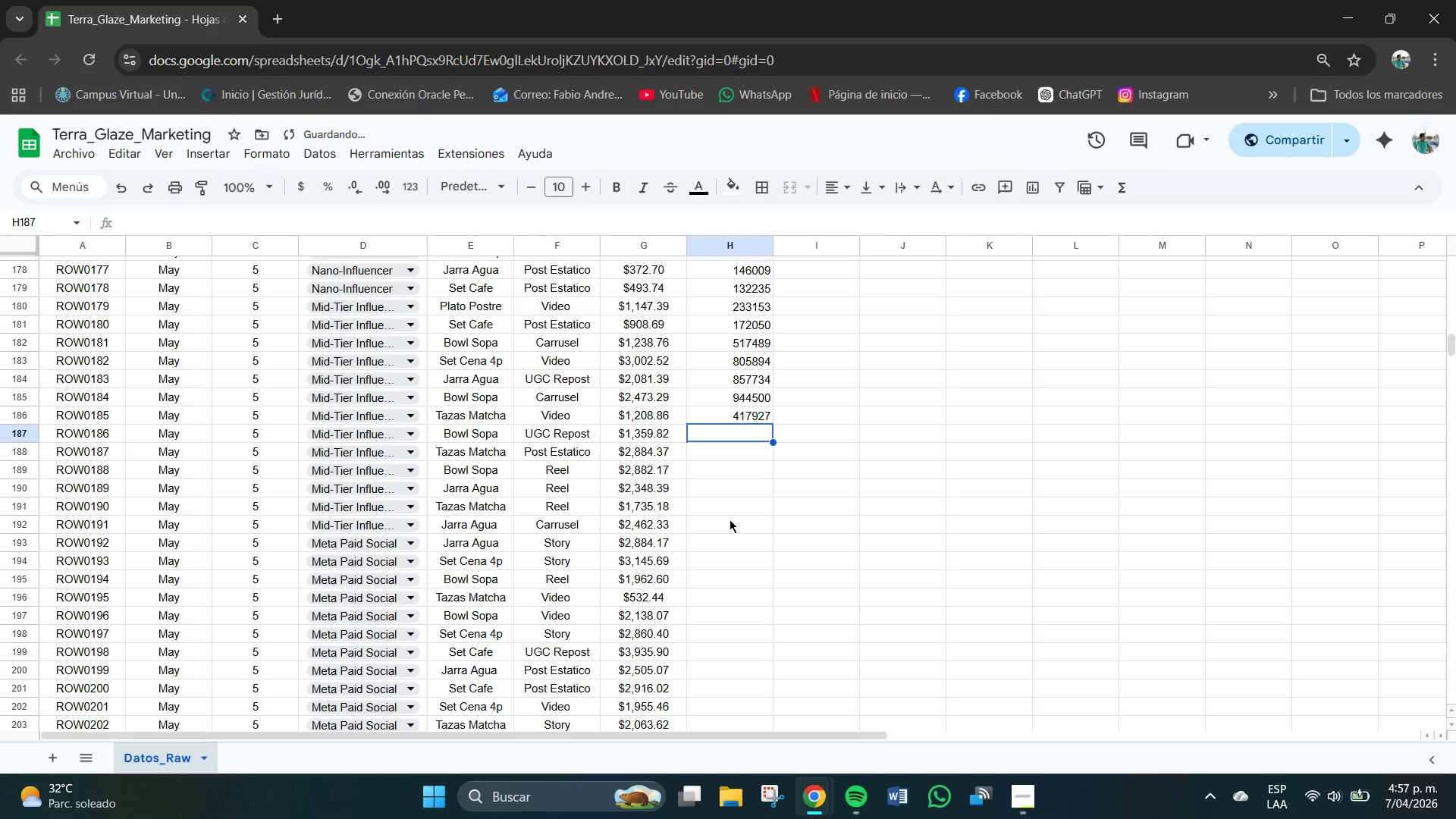 
key(NumpadEnter)
 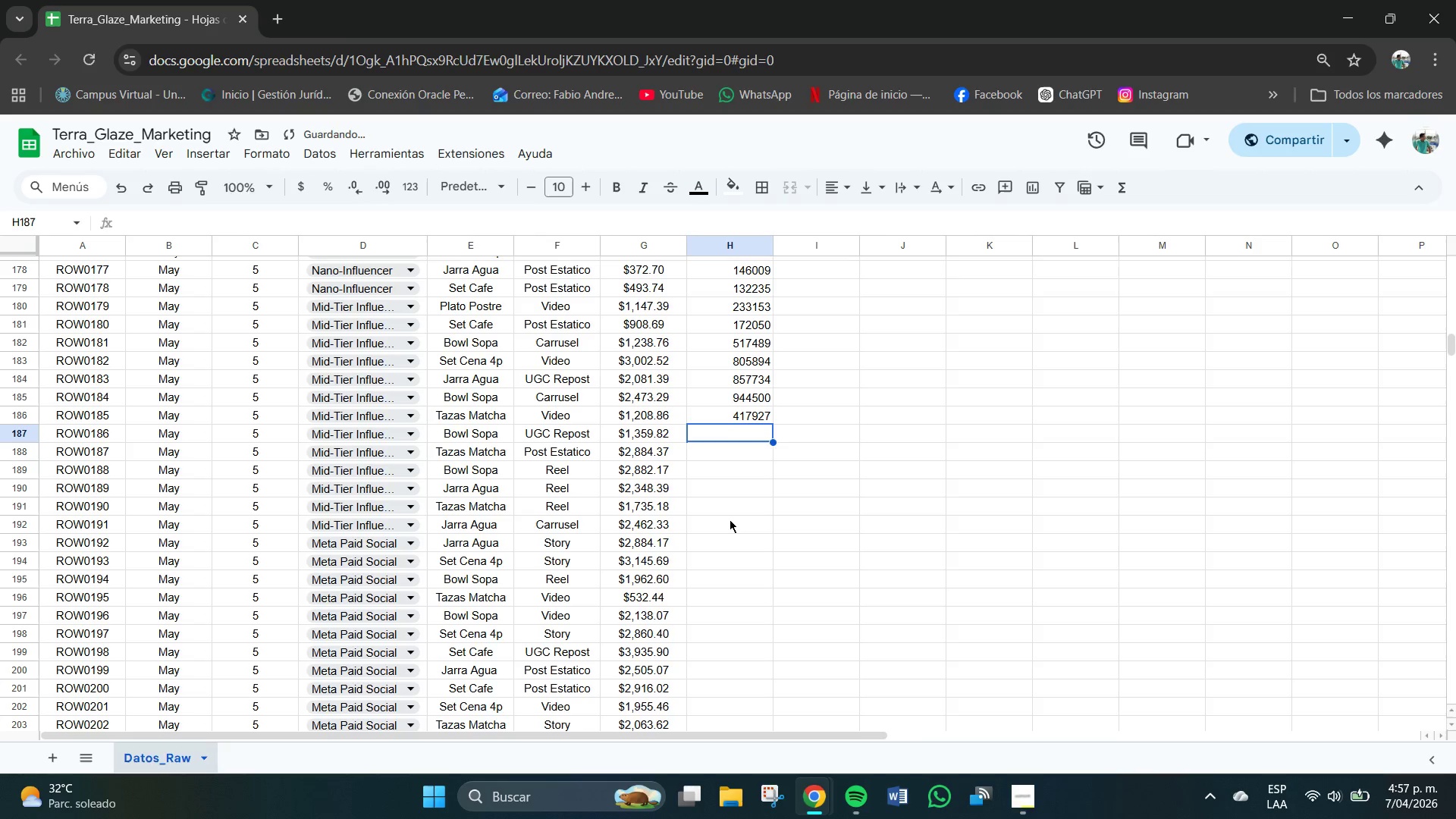 
key(Numpad3)
 